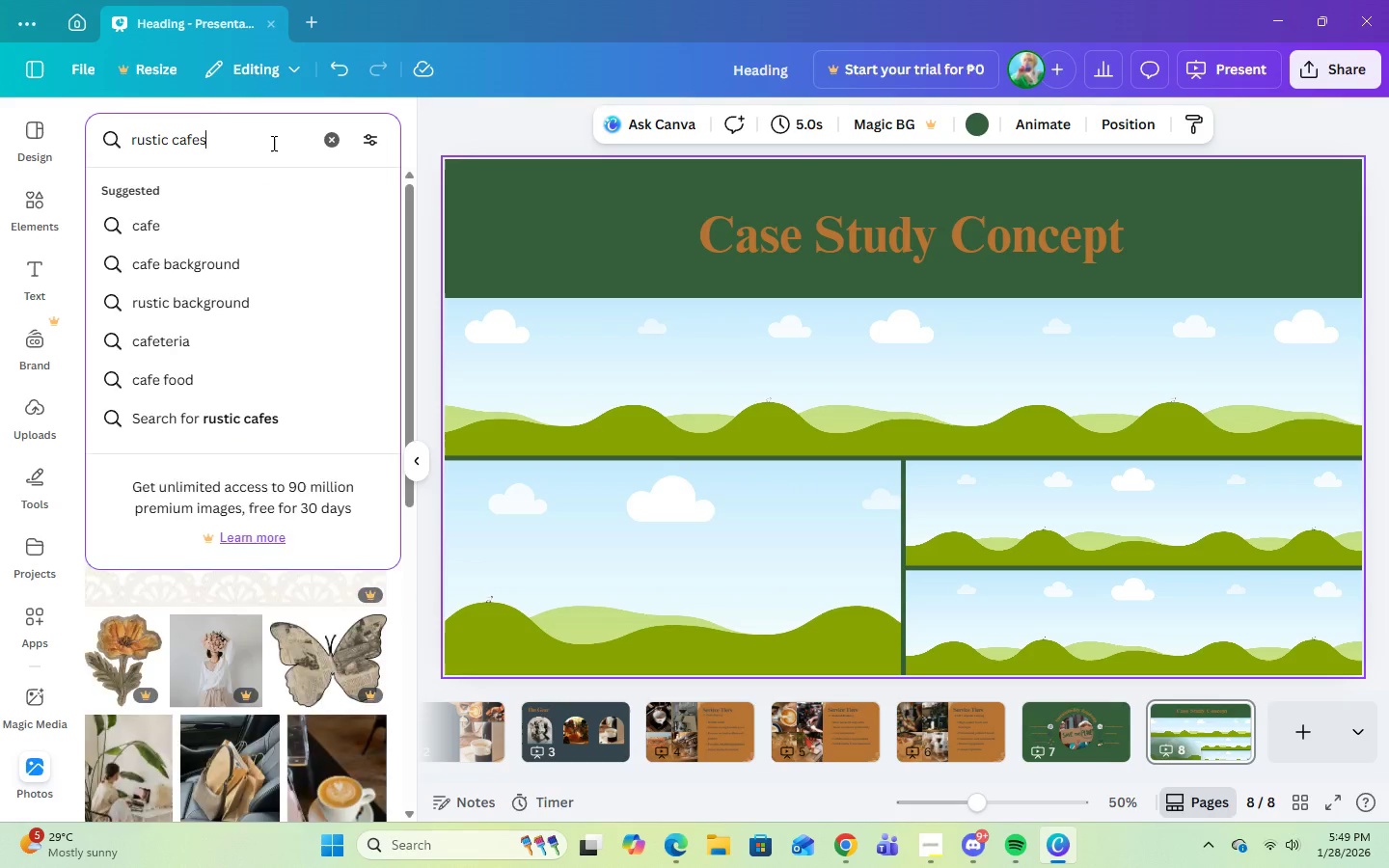 
key(Enter)
 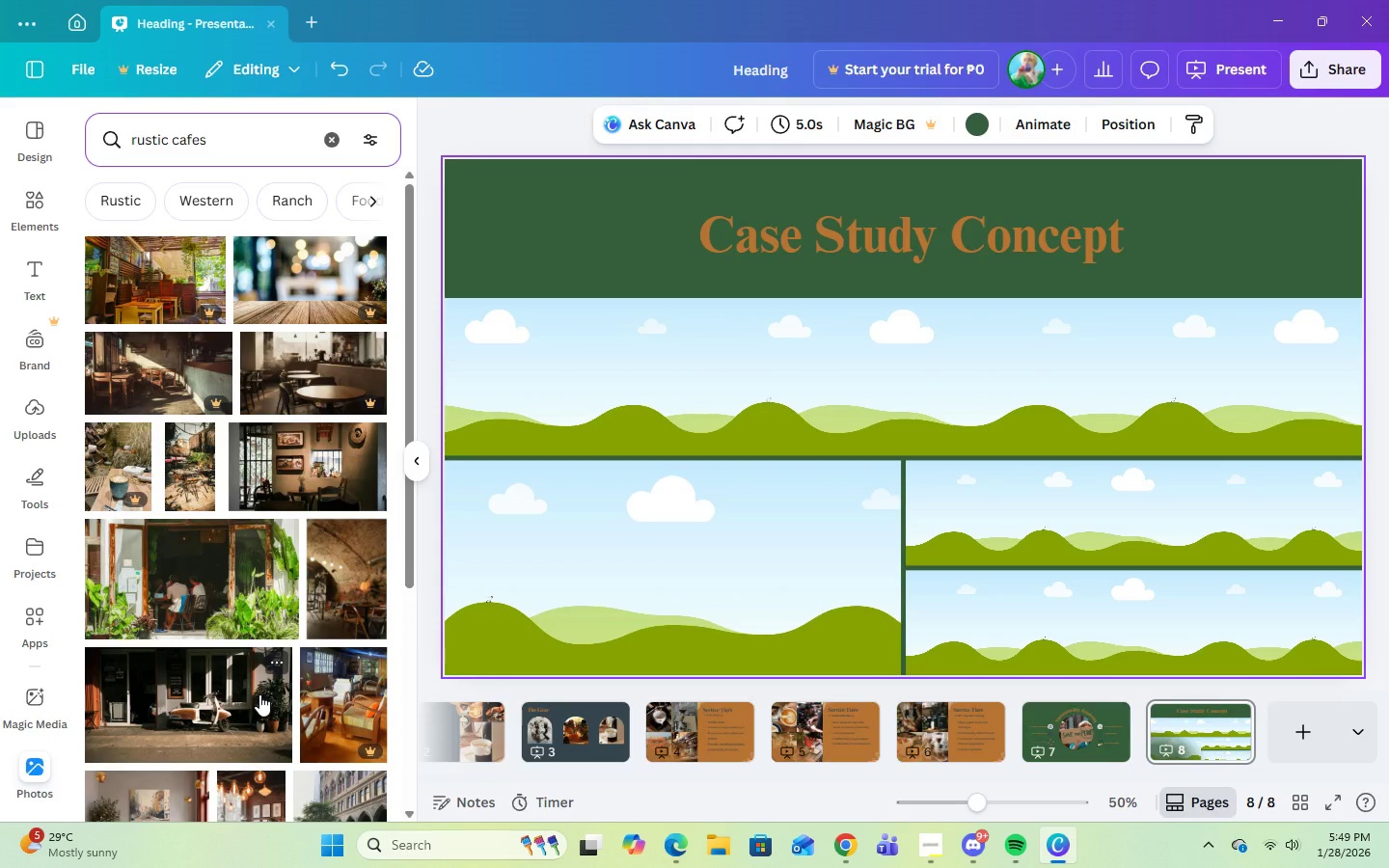 
wait(7.33)
 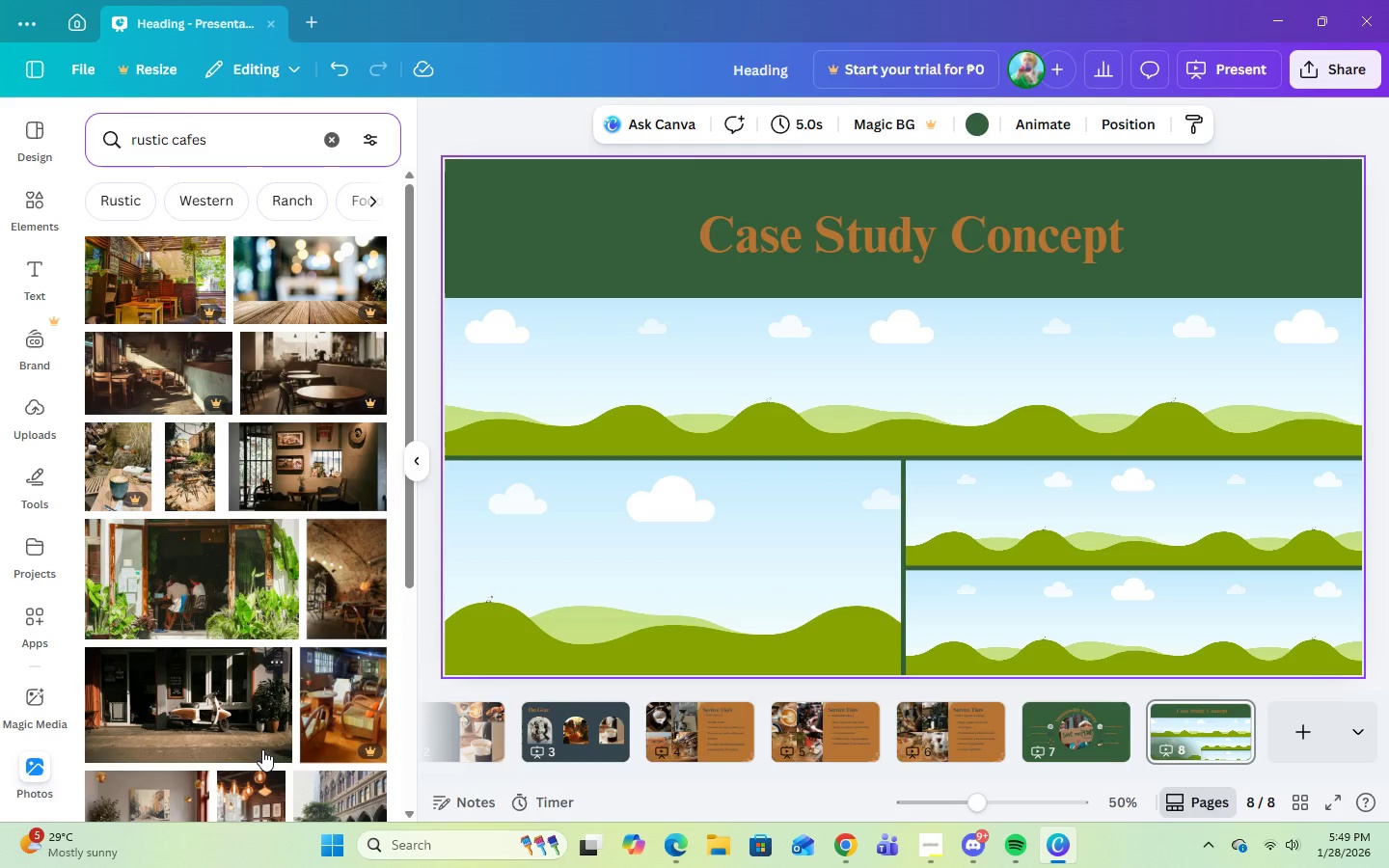 
left_click_drag(start_coordinate=[309, 469], to_coordinate=[626, 560])
 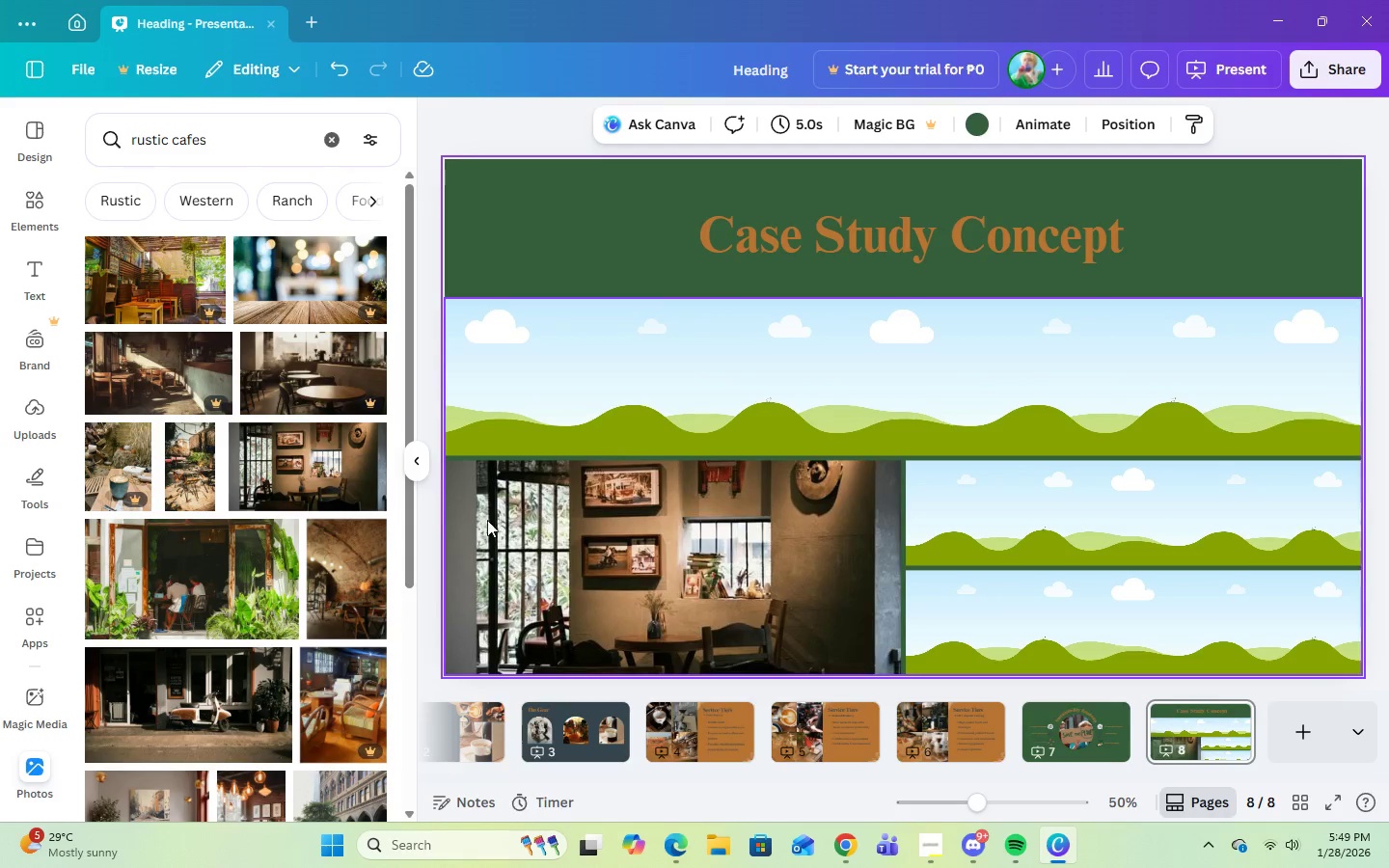 
scroll: coordinate [98, 603], scroll_direction: down, amount: 4.0
 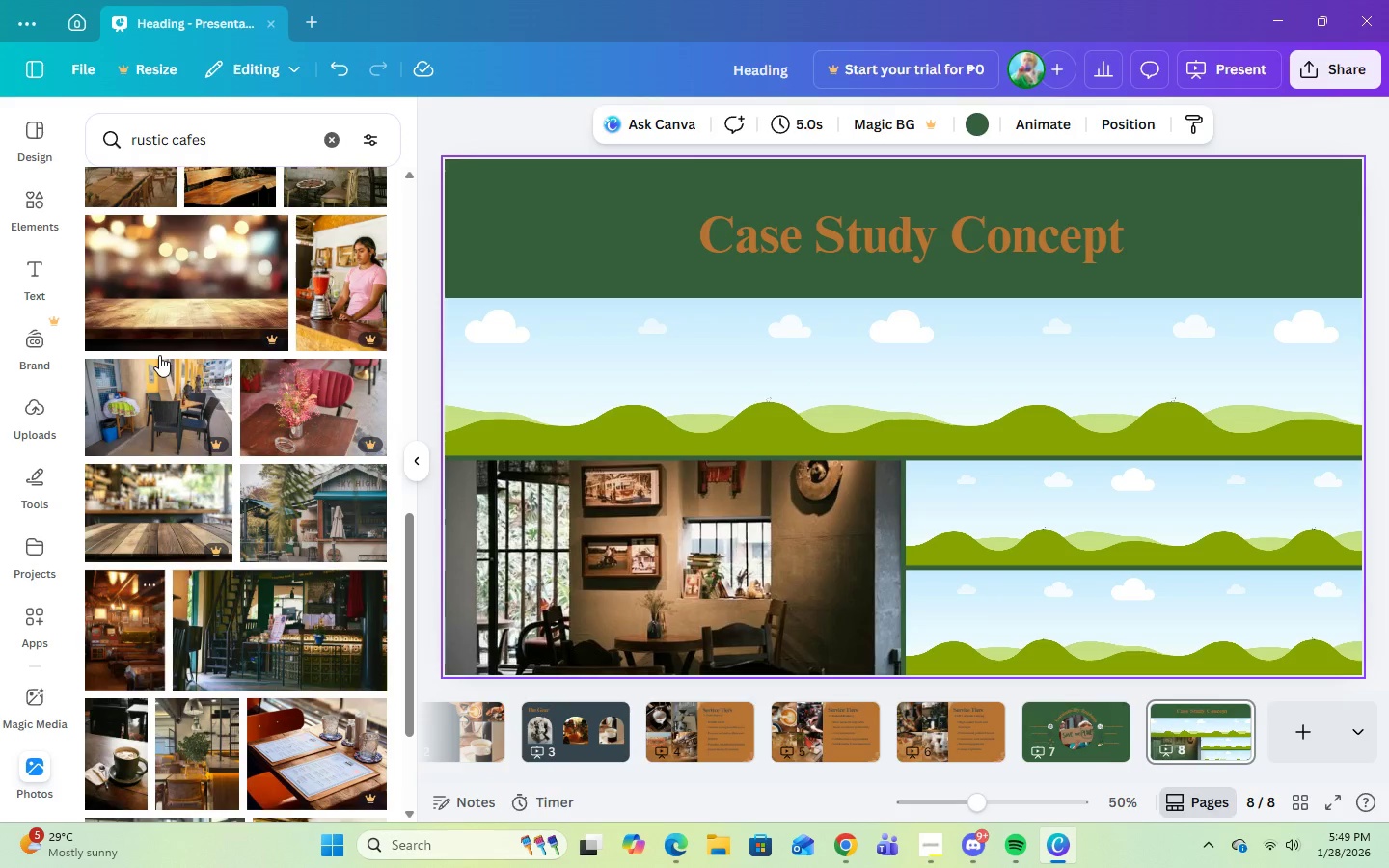 
scroll: coordinate [240, 326], scroll_direction: up, amount: 11.0
 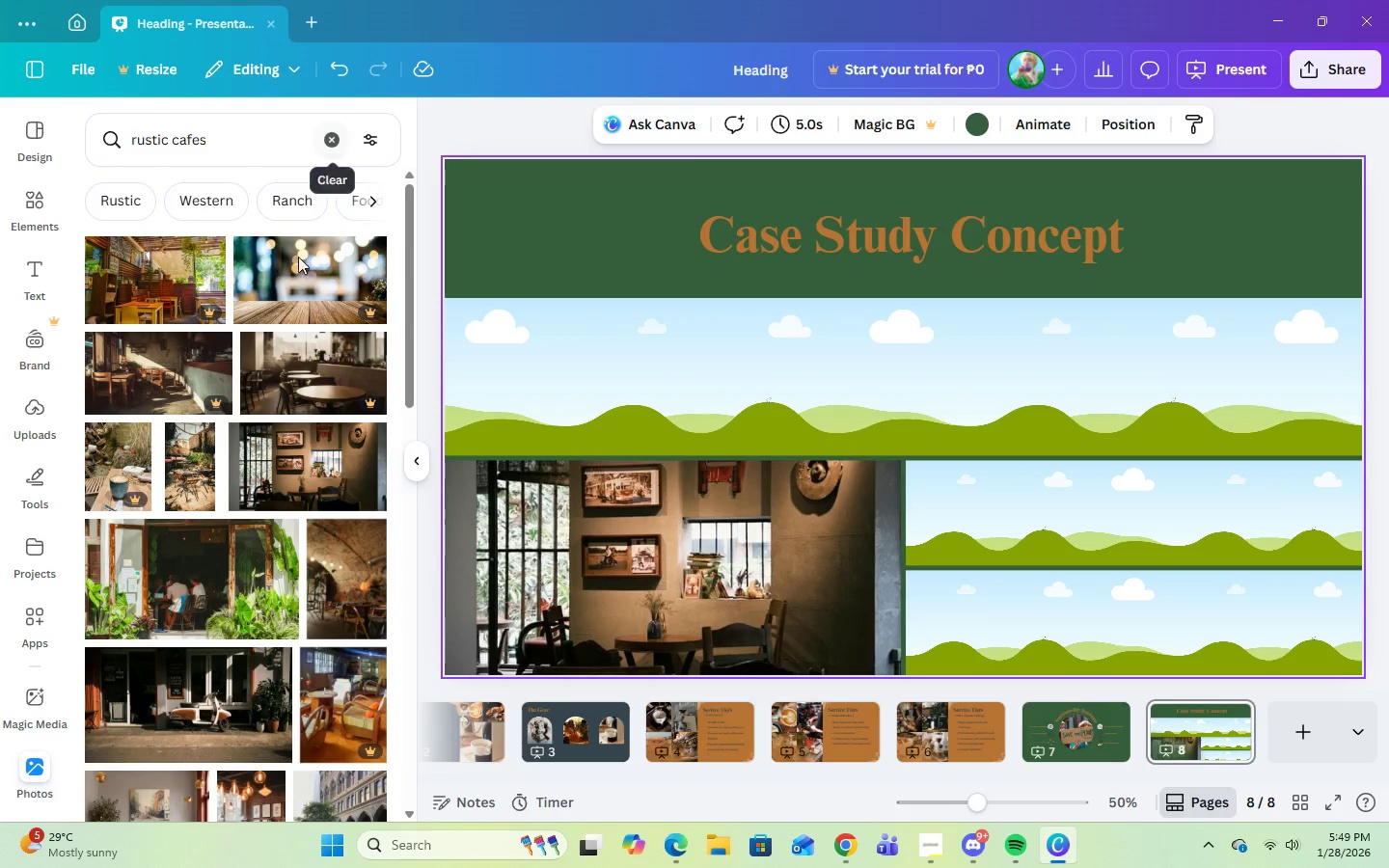 
scroll: coordinate [309, 483], scroll_direction: down, amount: 12.0
 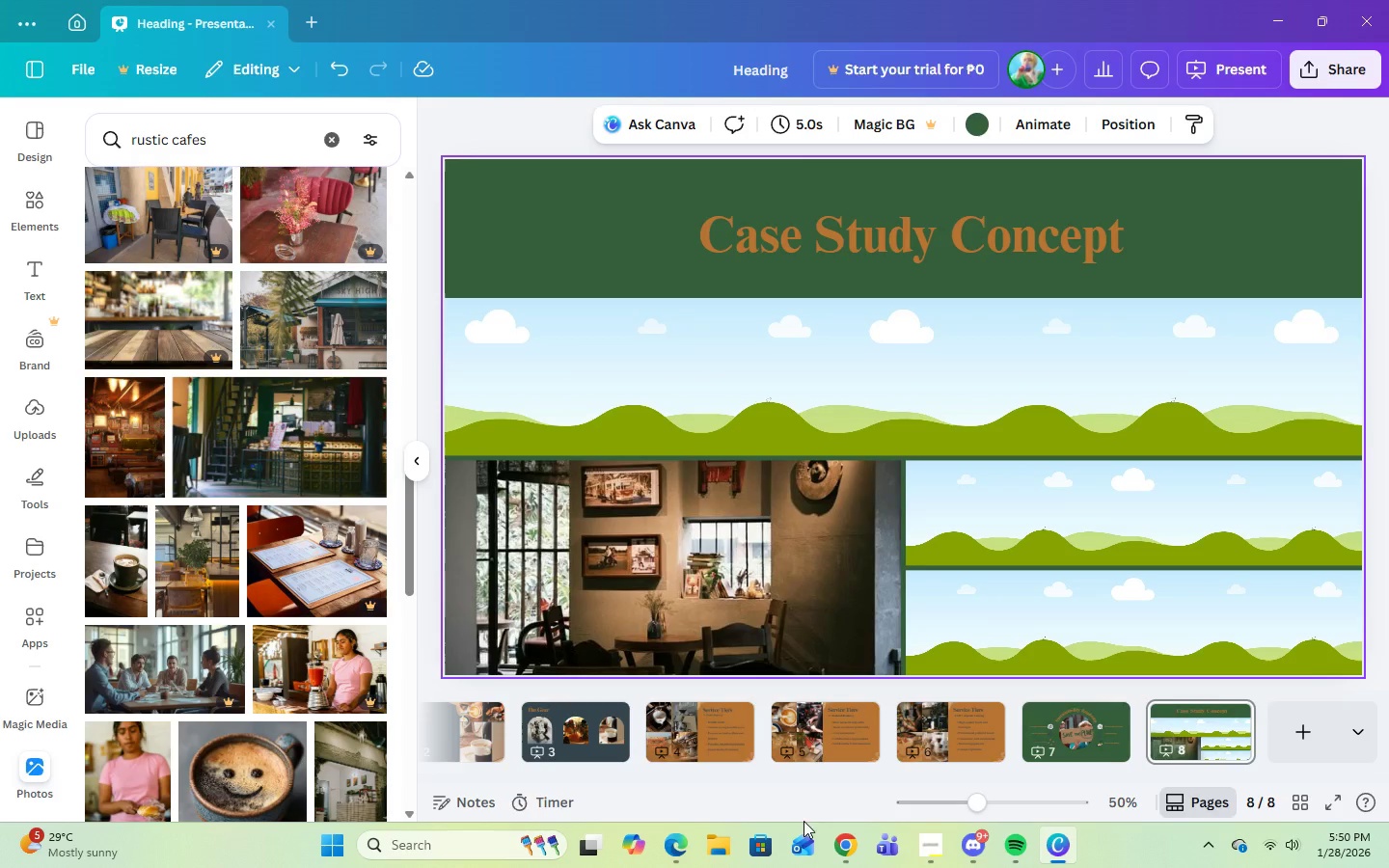 
left_click([845, 851])
 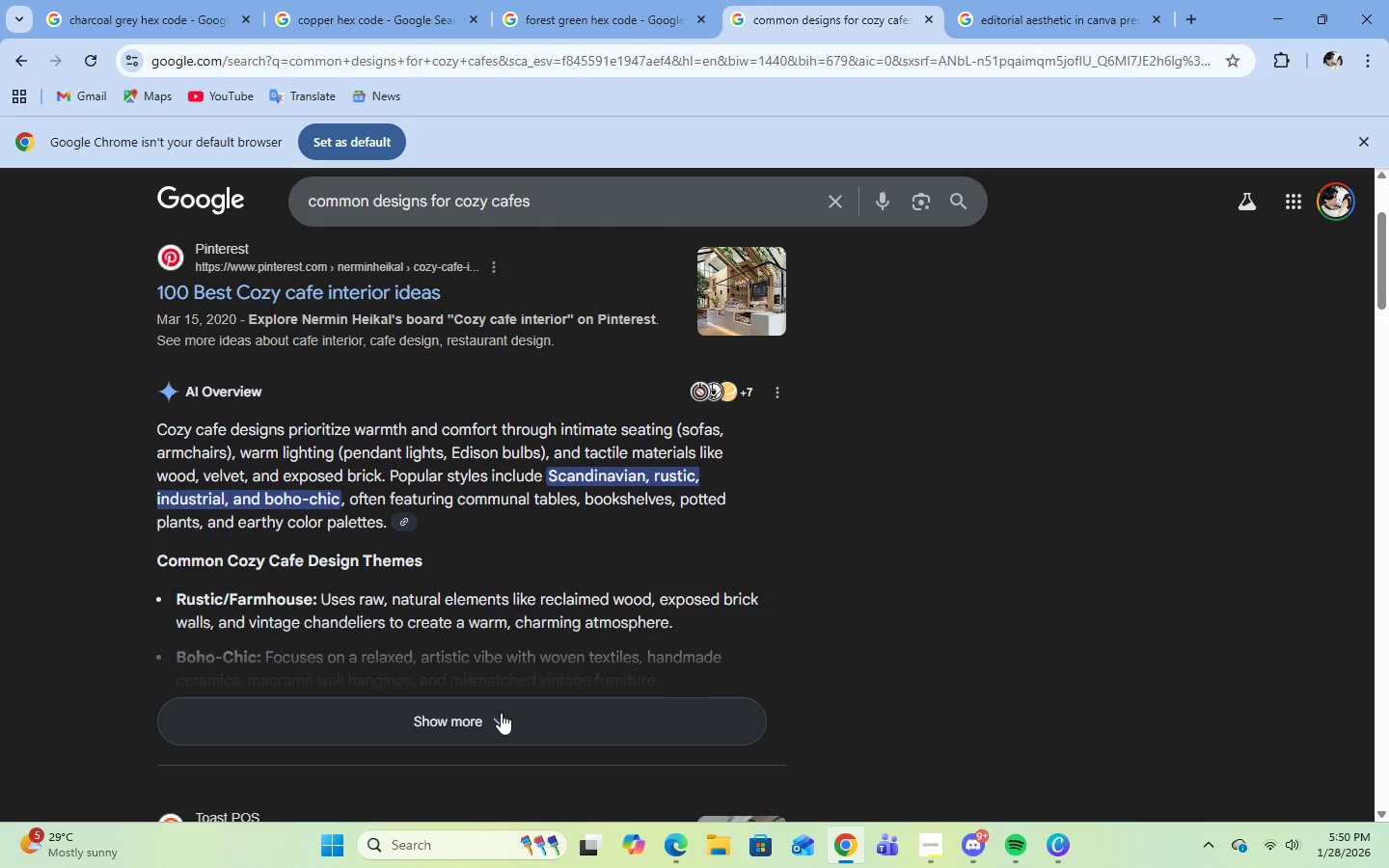 
left_click([501, 713])
 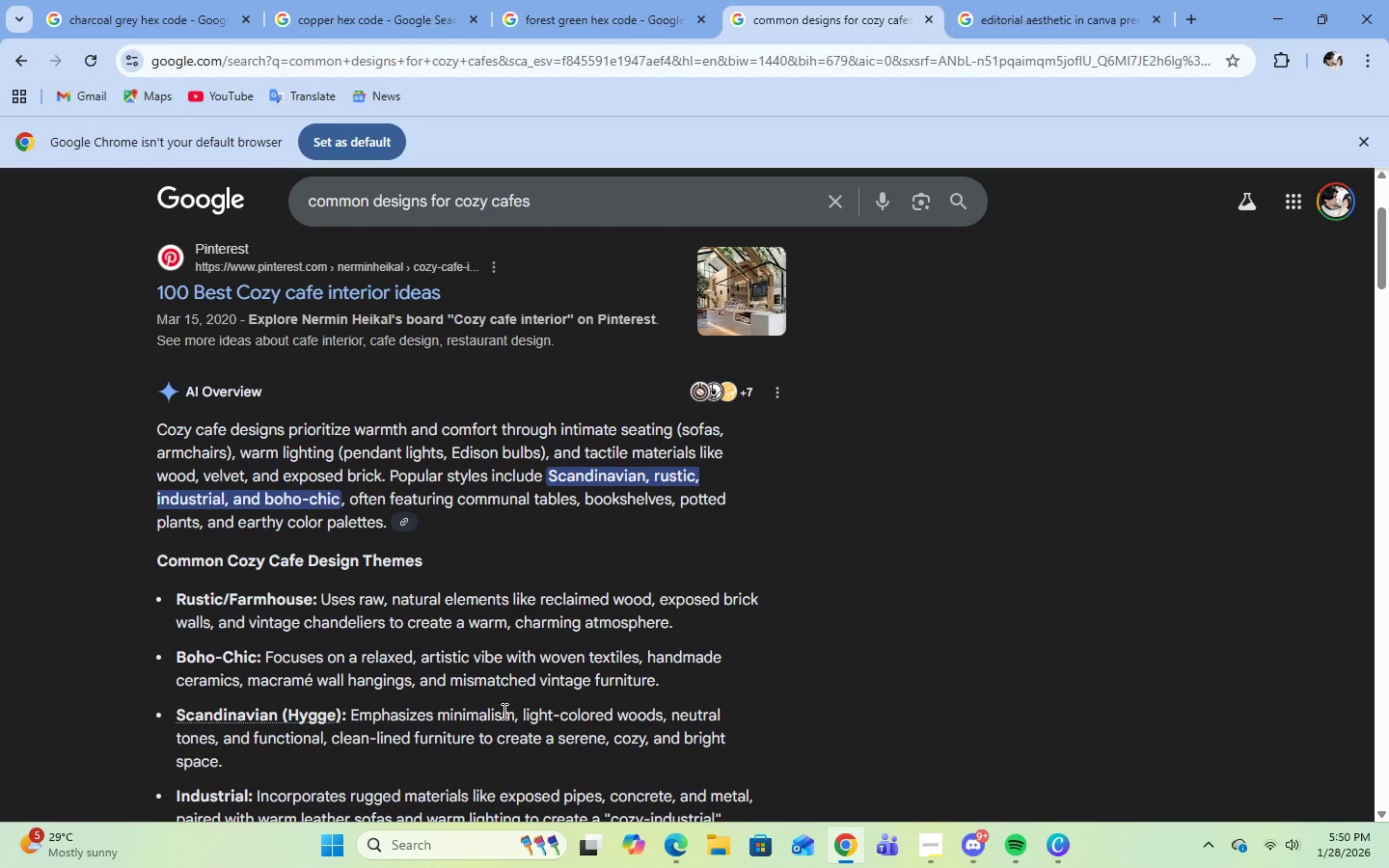 
scroll: coordinate [503, 711], scroll_direction: down, amount: 5.0
 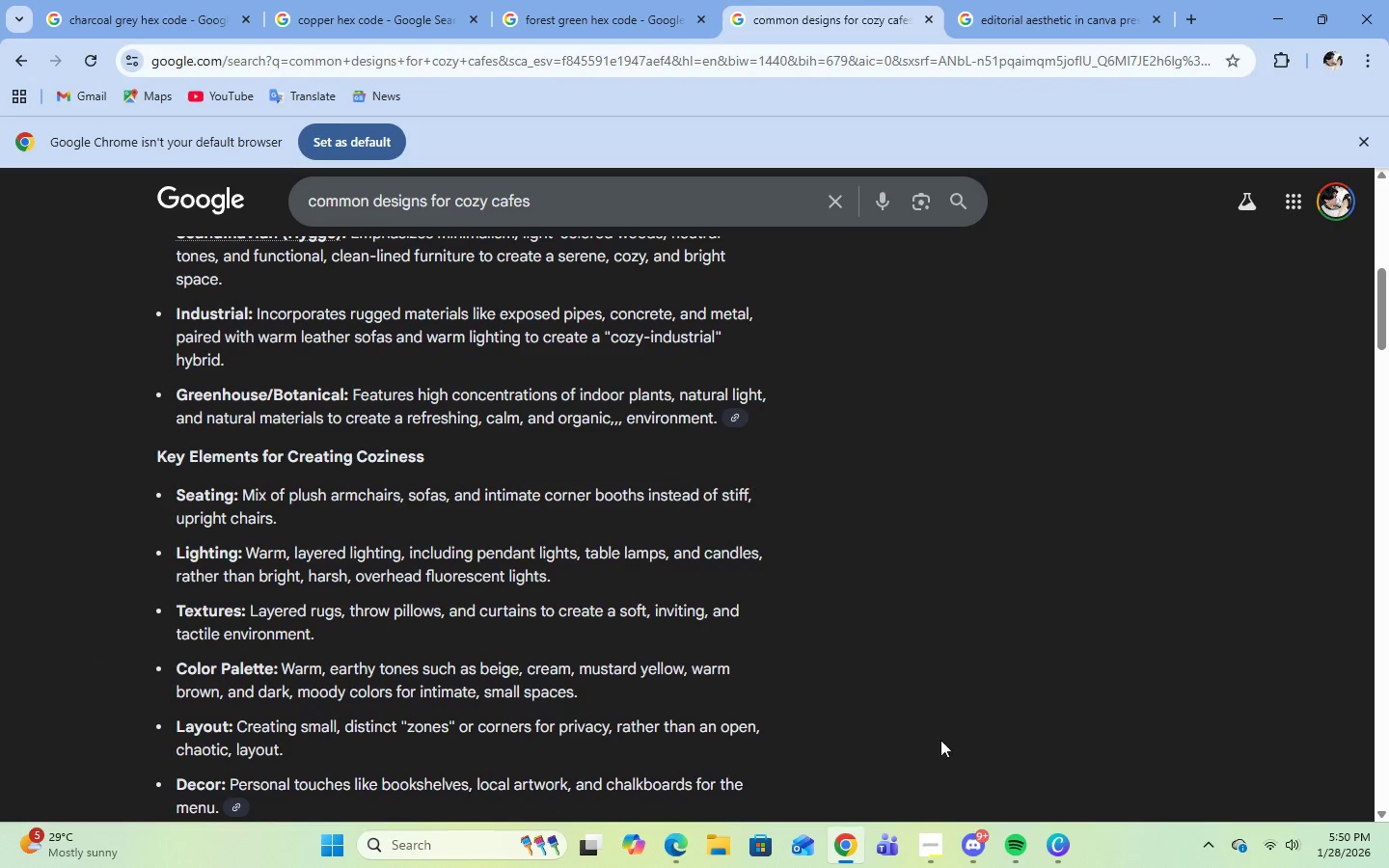 
left_click([1049, 836])
 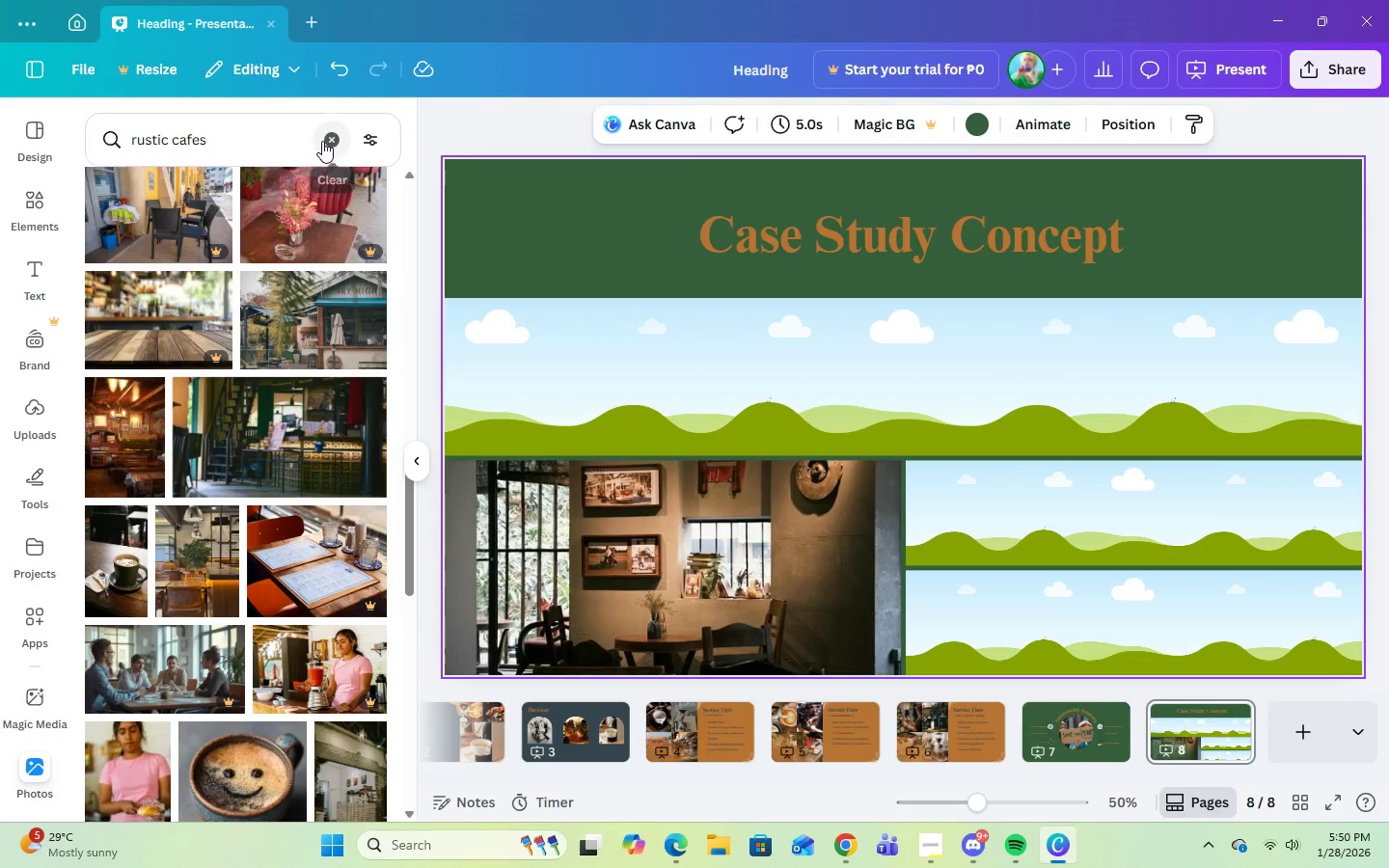 
double_click([294, 143])
 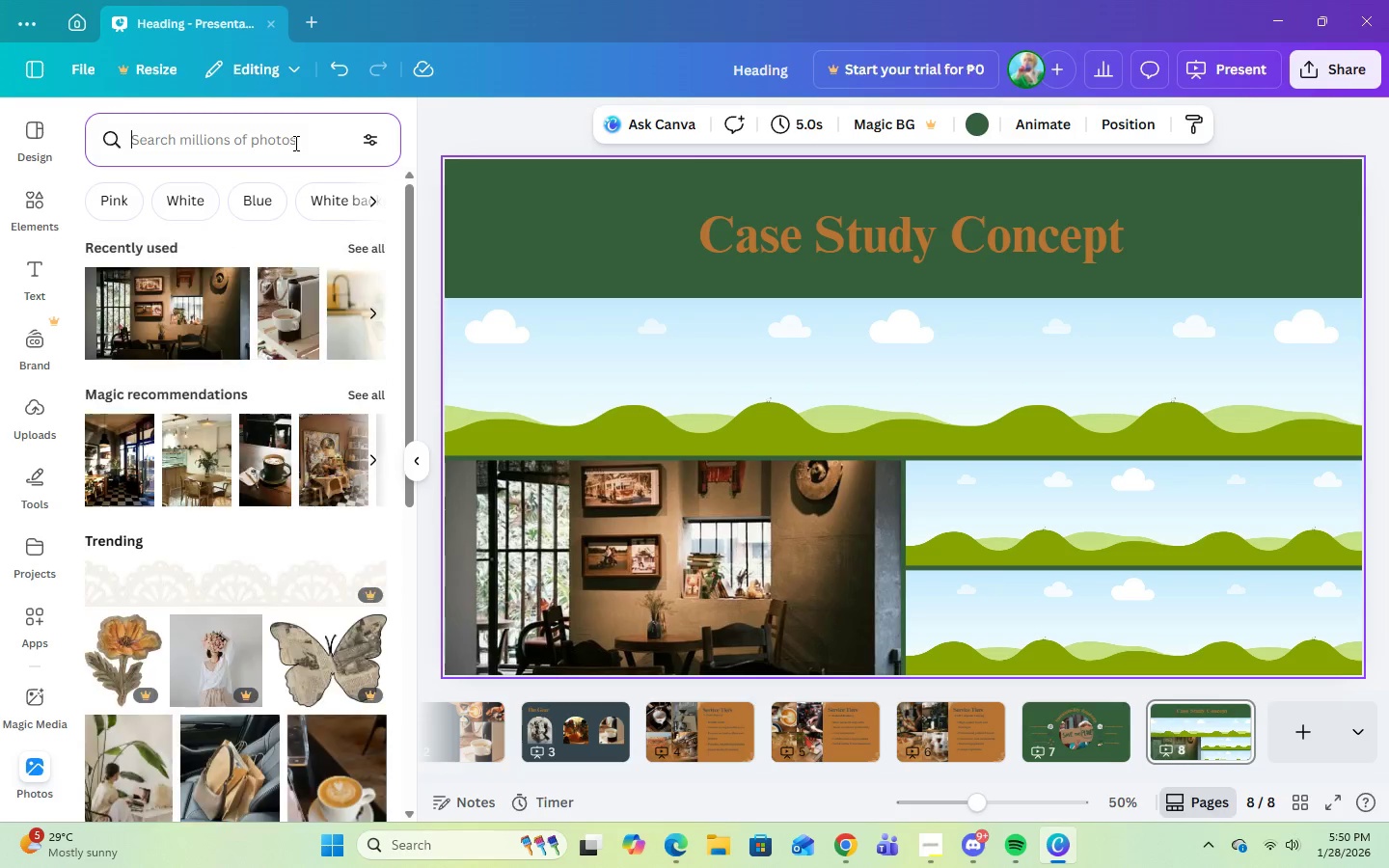 
type(warm cafe lightii)
key(Backspace)
type(ngs)
 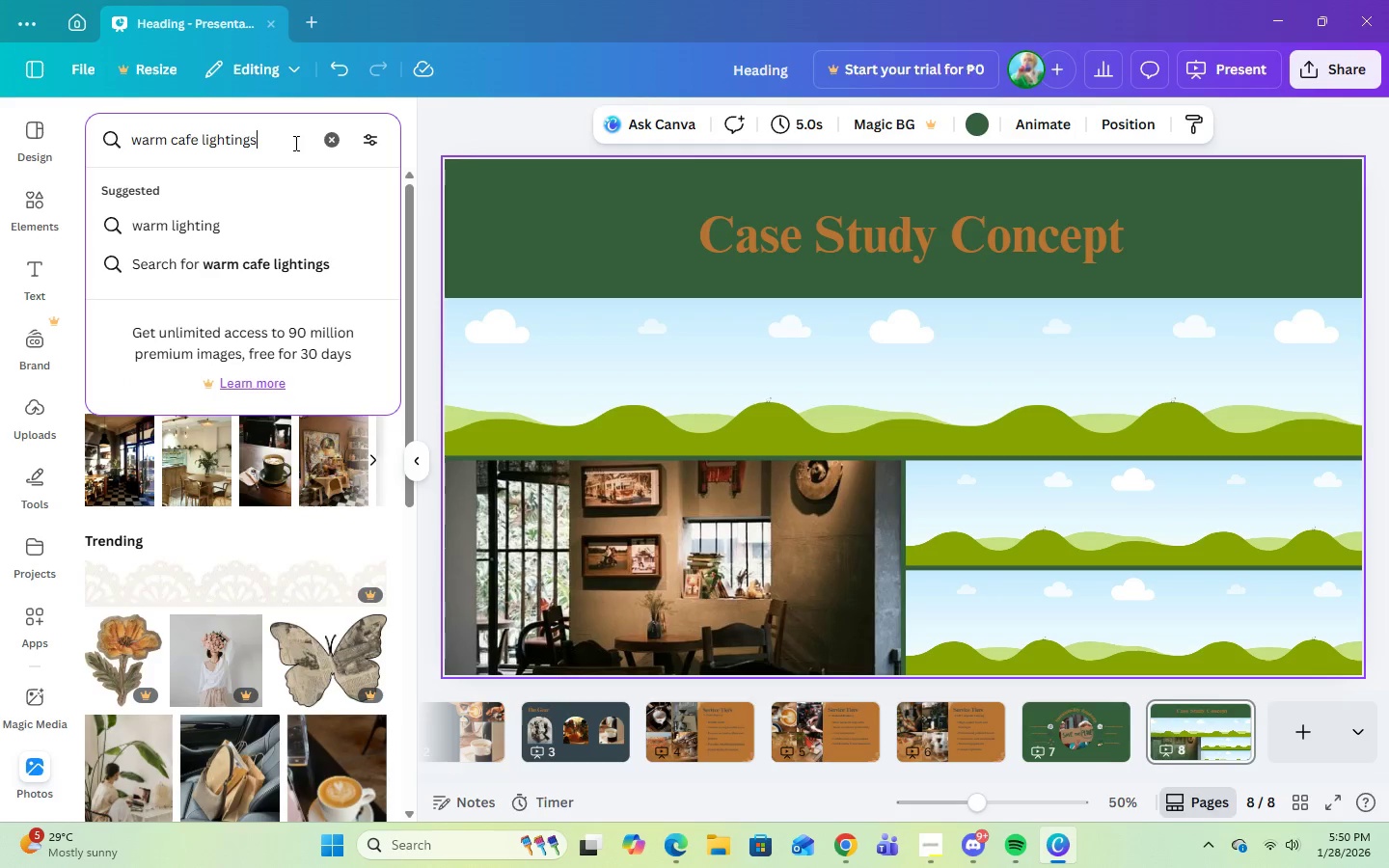 
key(Enter)
 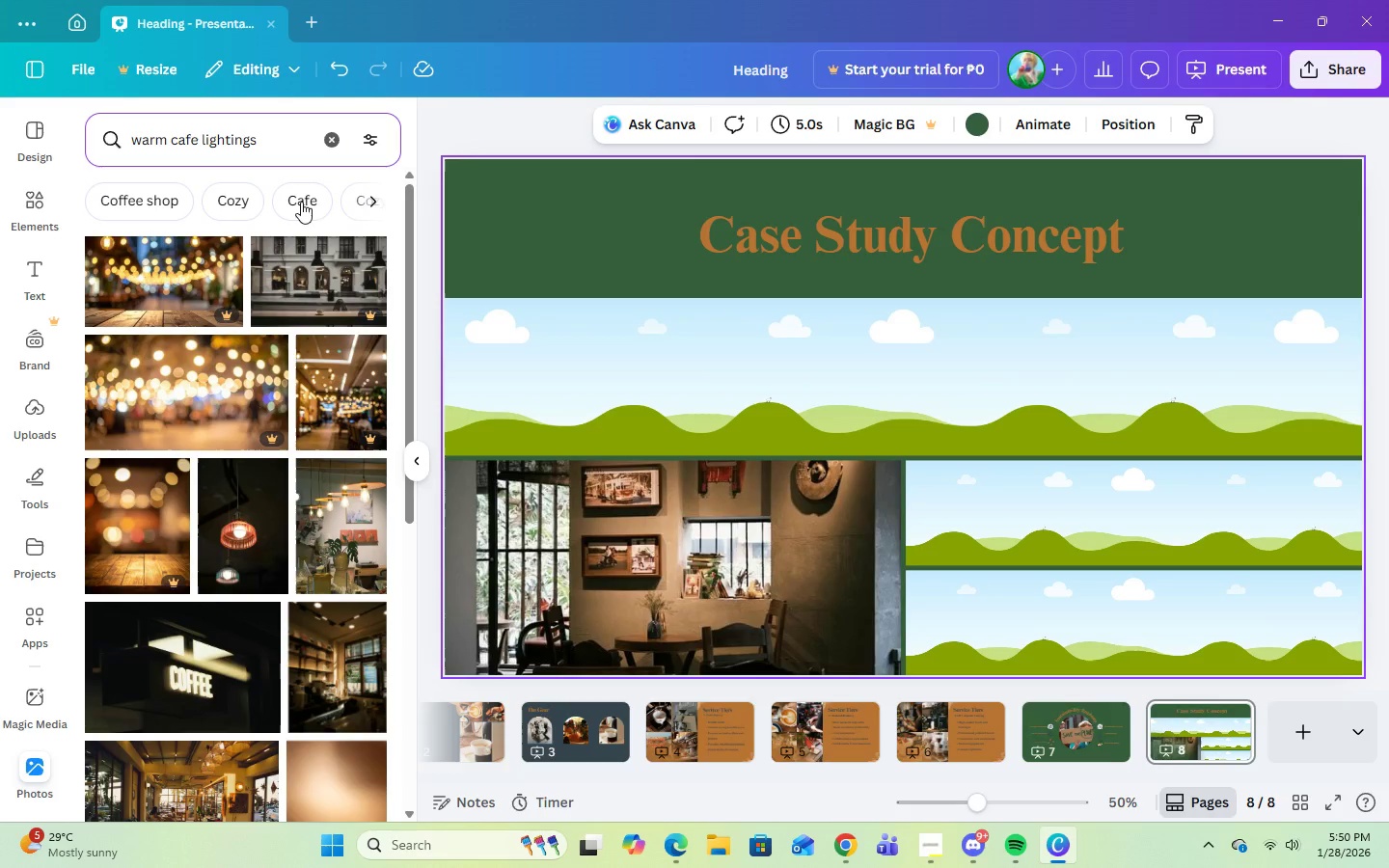 
mouse_move([405, 656])
 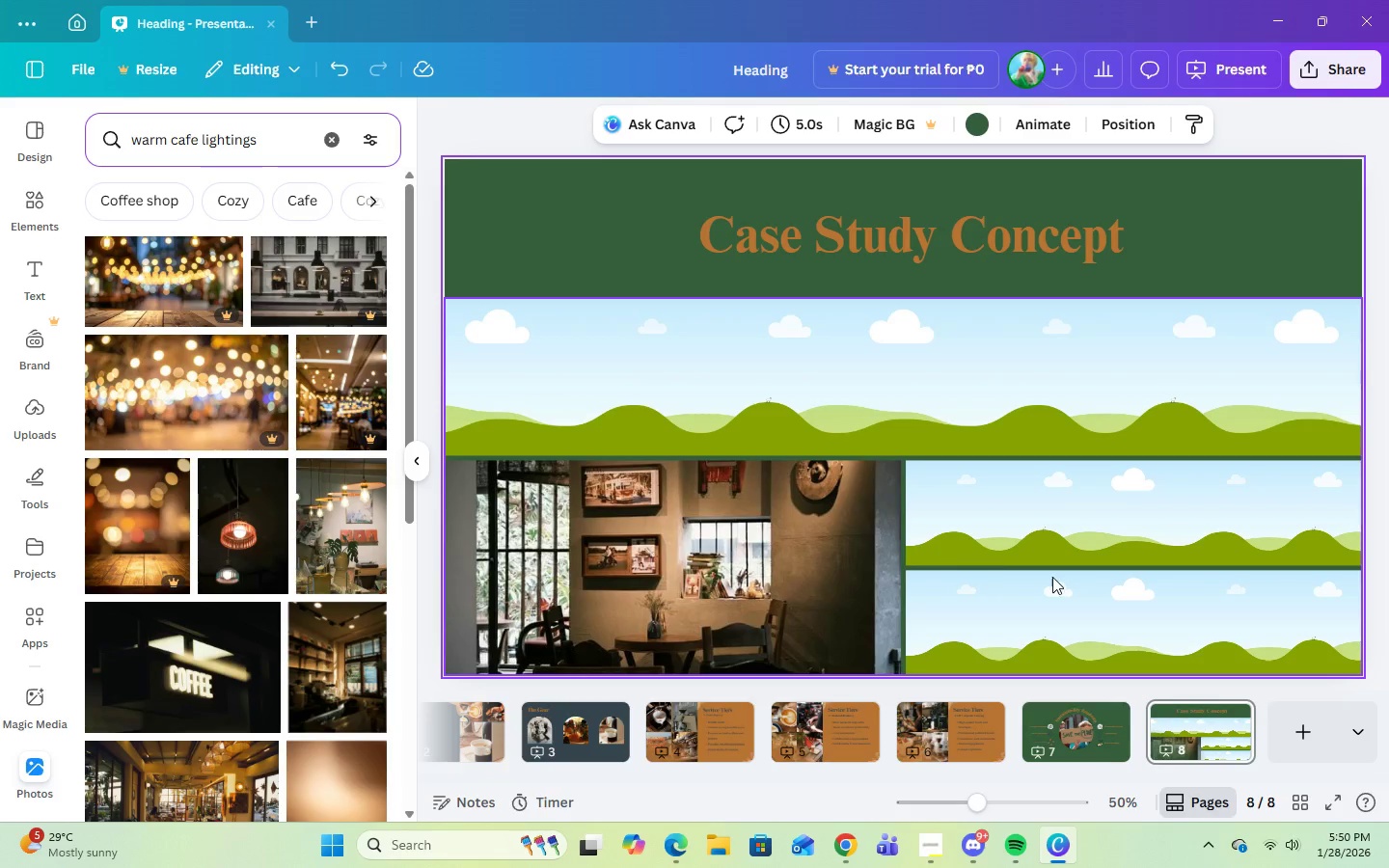 
left_click([1126, 569])
 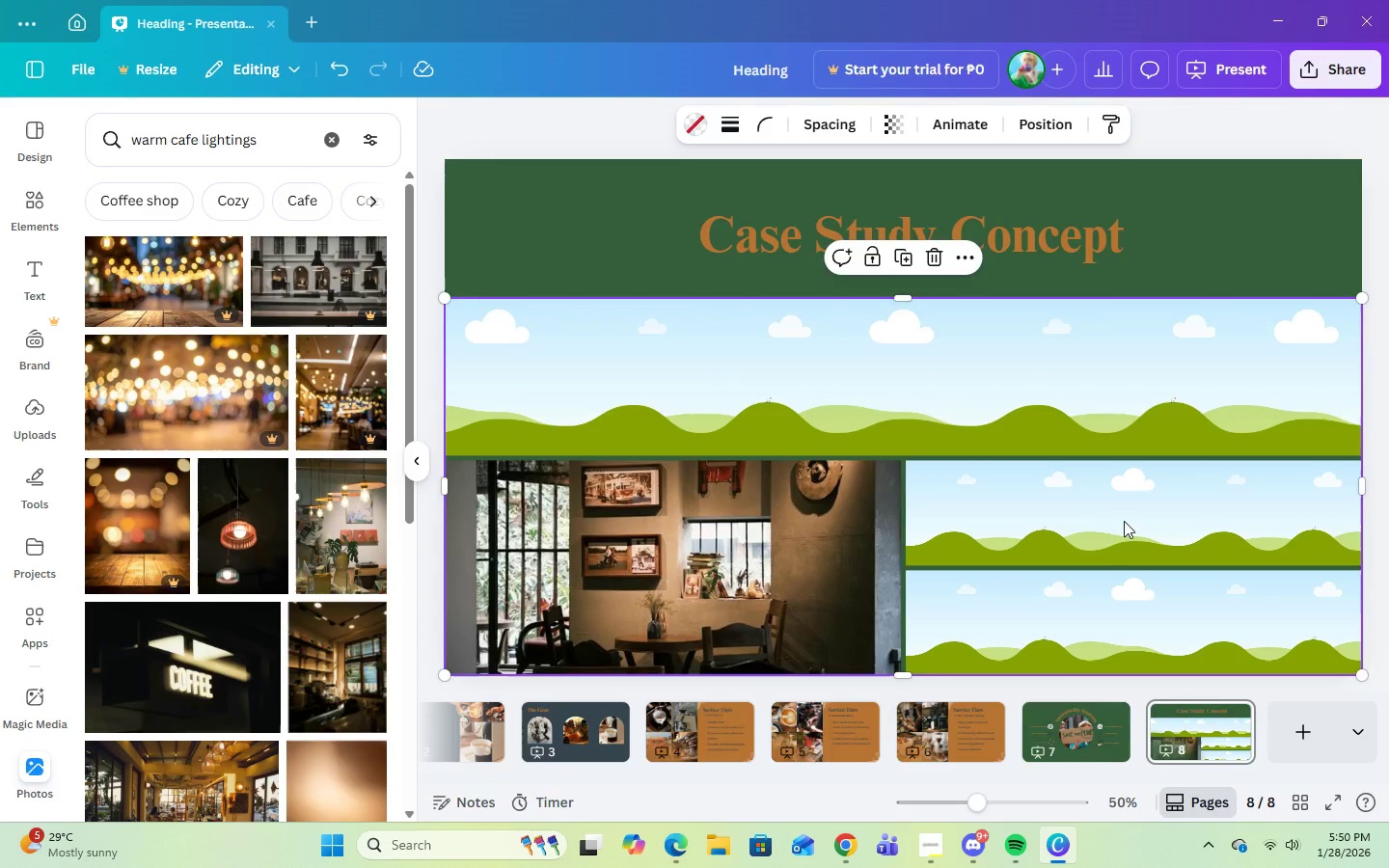 
left_click([1123, 517])
 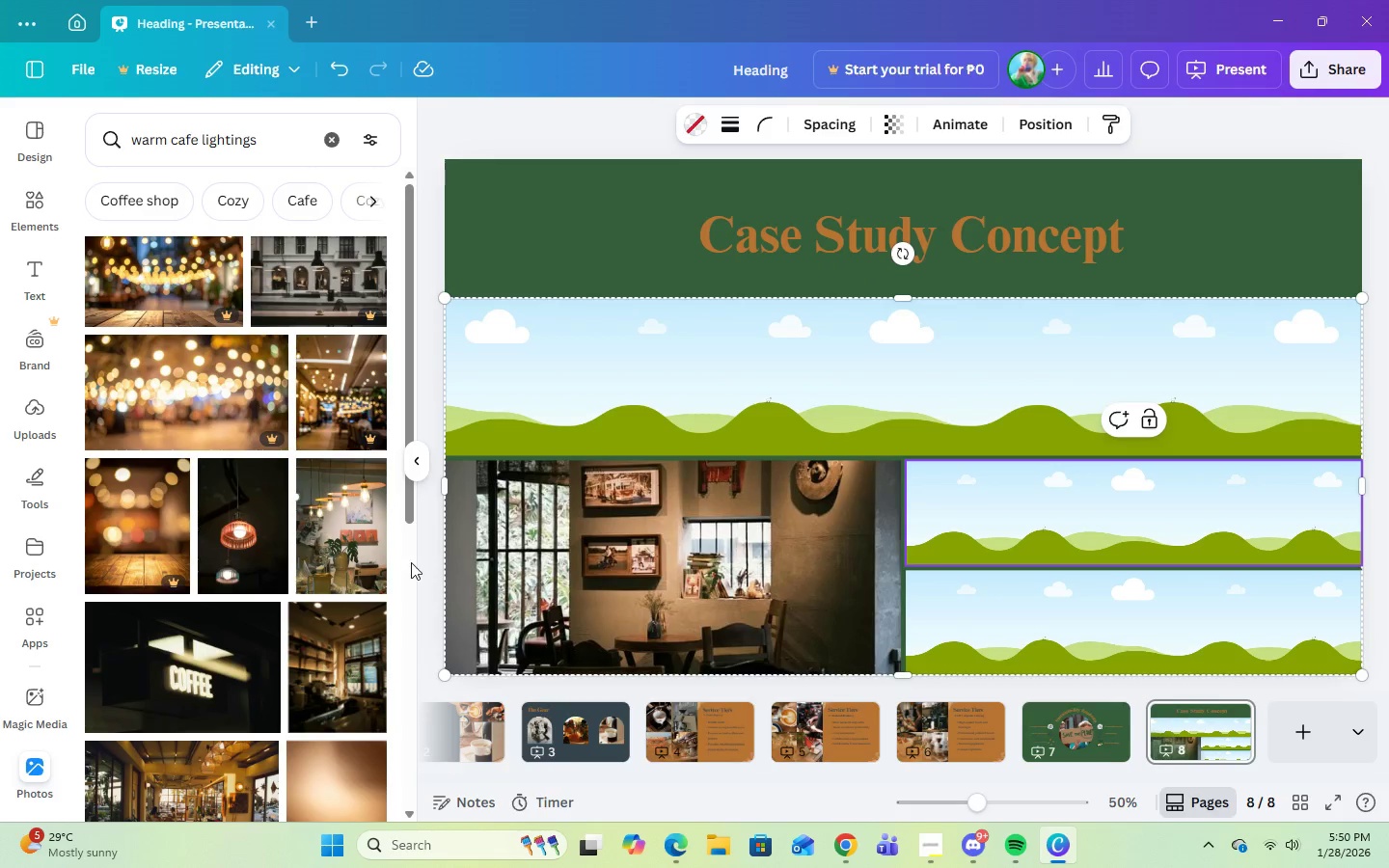 
scroll: coordinate [328, 772], scroll_direction: down, amount: 9.0
 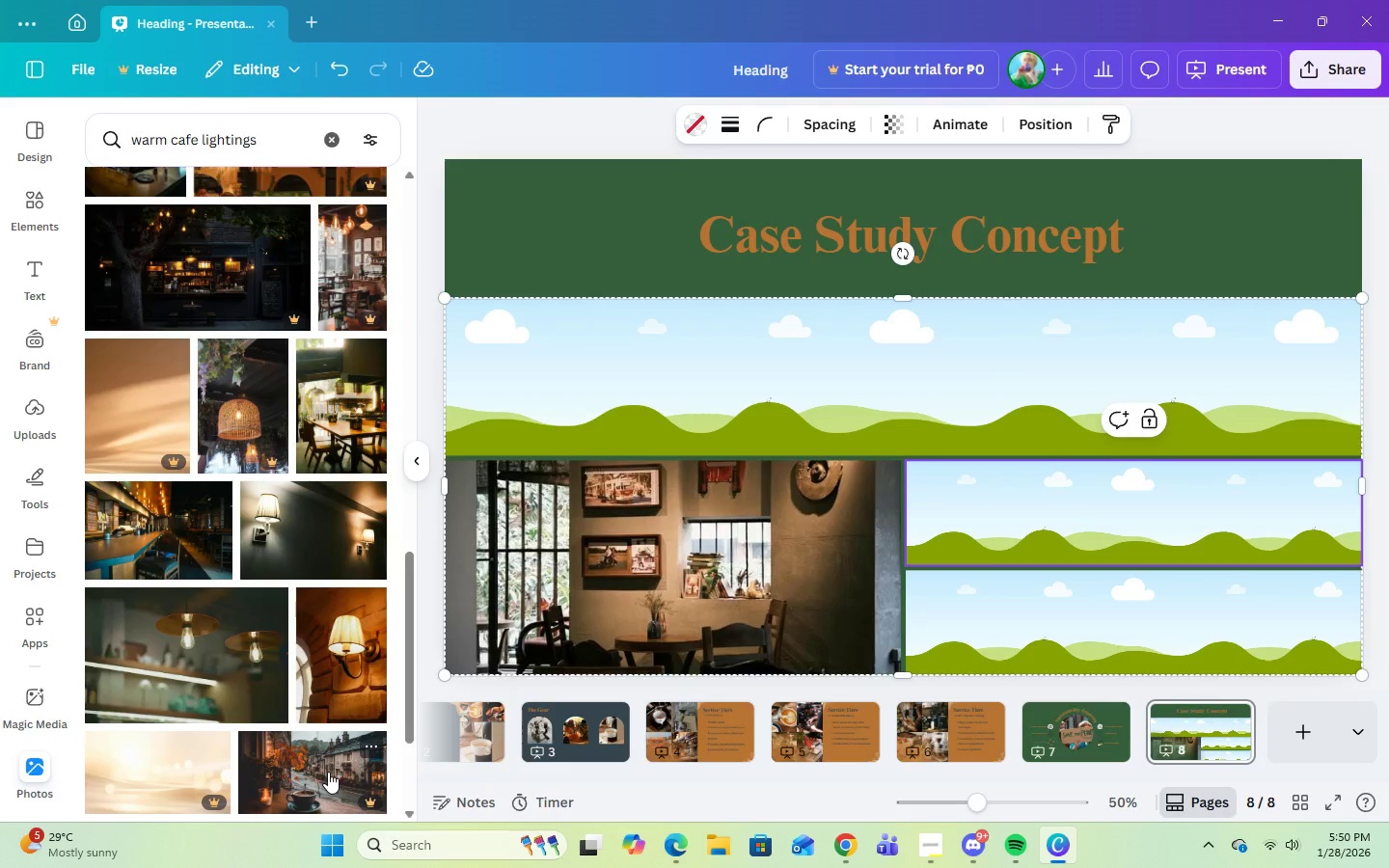 
scroll: coordinate [321, 769], scroll_direction: up, amount: 4.0
 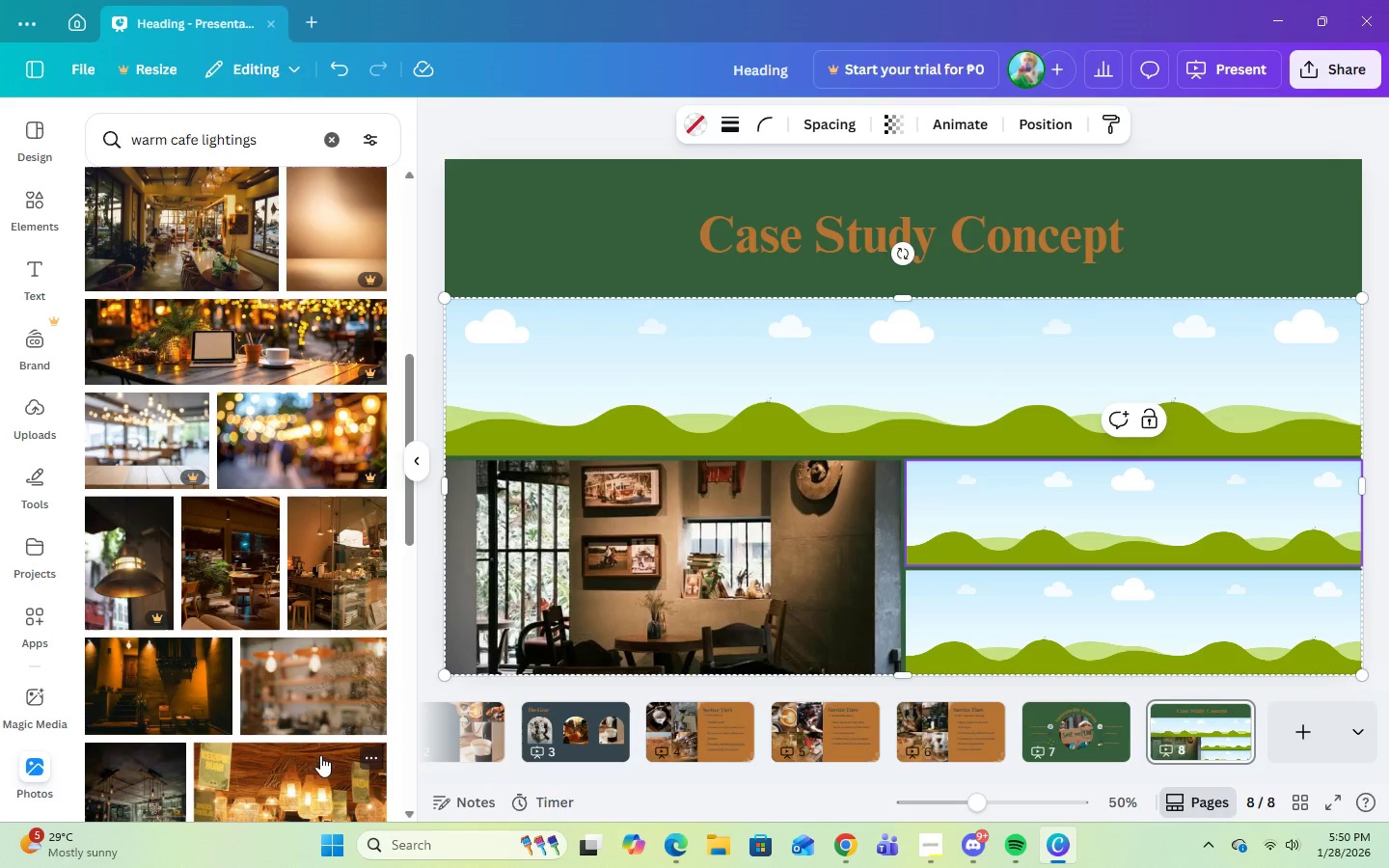 
left_click_drag(start_coordinate=[312, 704], to_coordinate=[958, 494])
 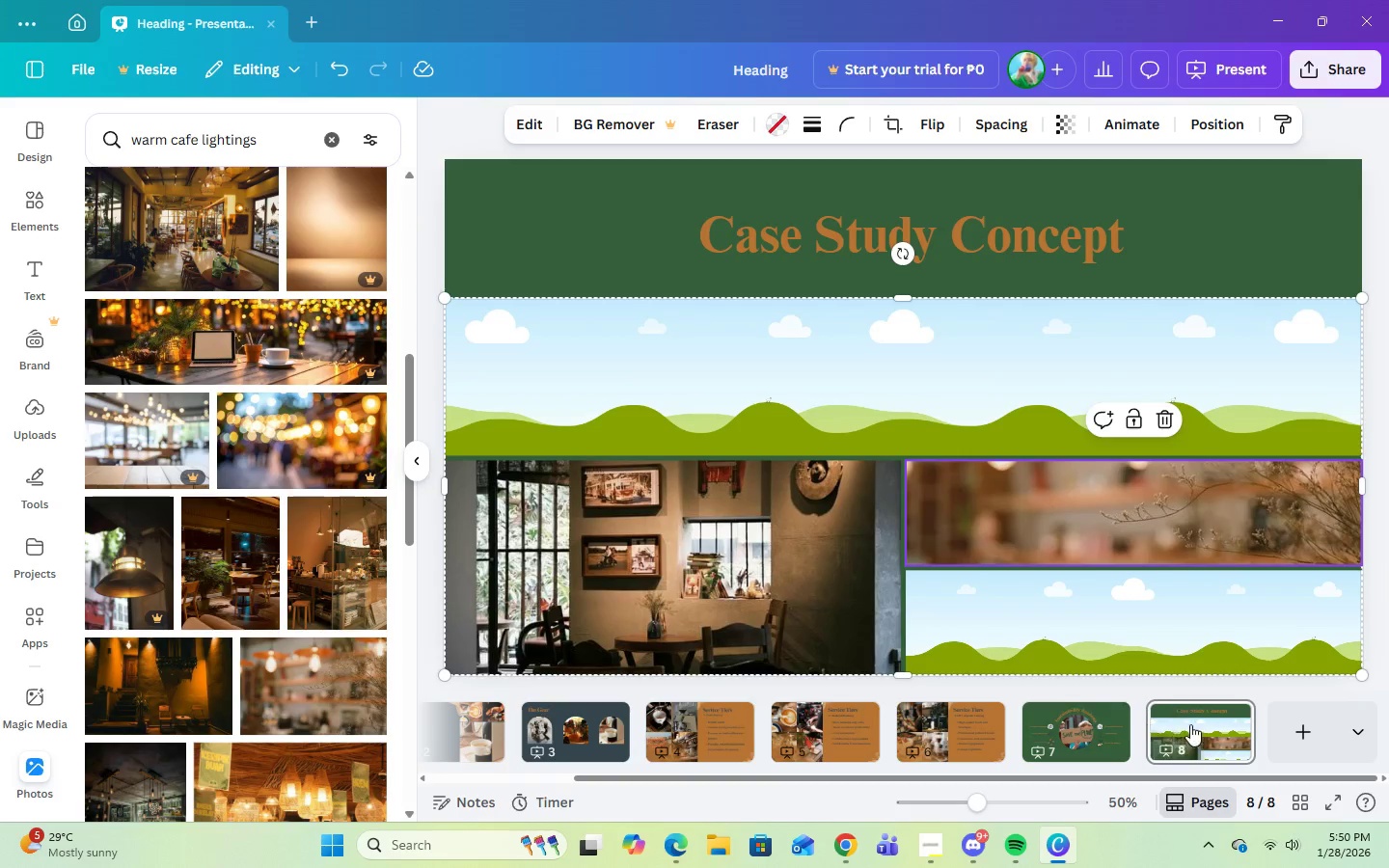 
left_click([1233, 718])
 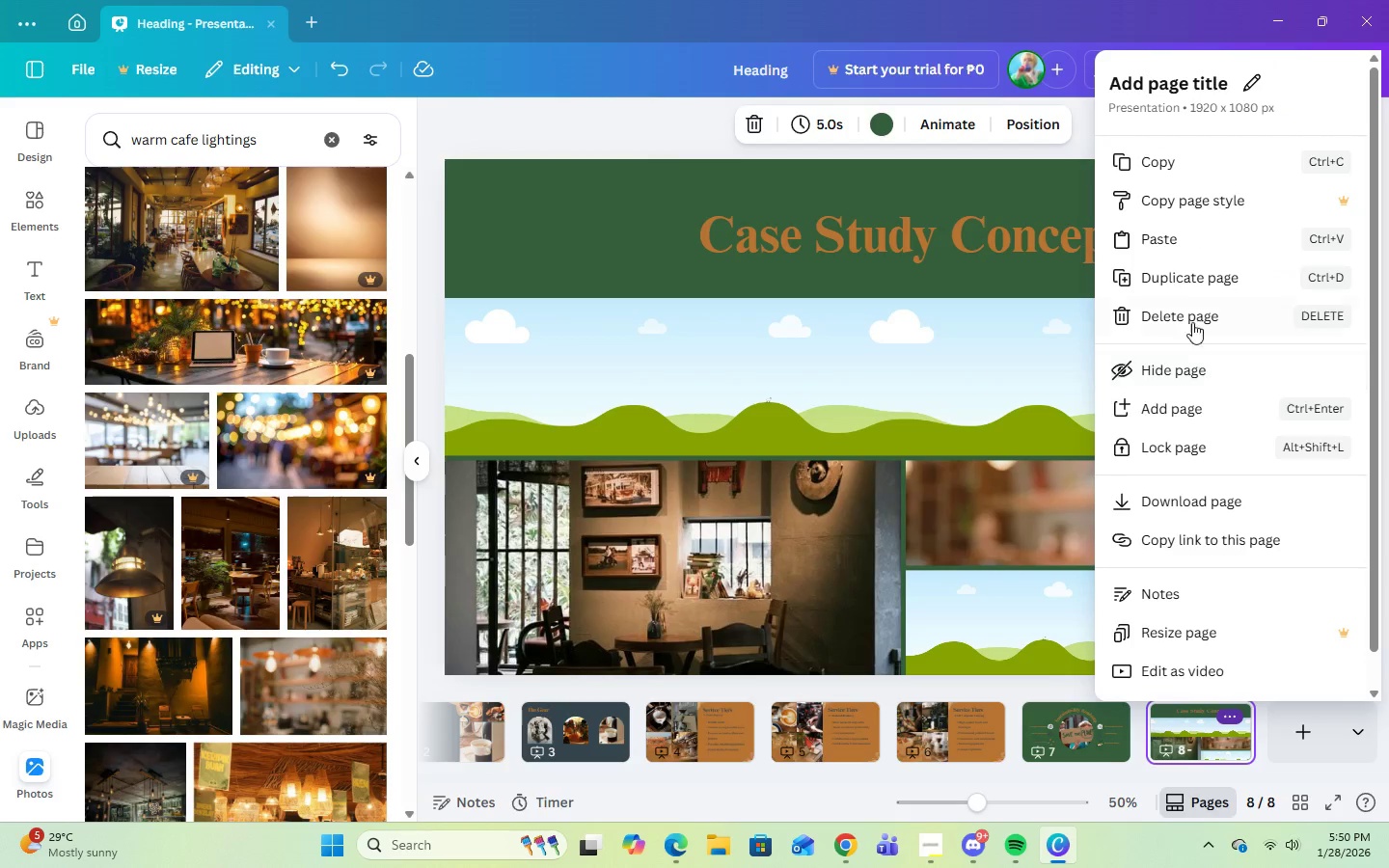 
left_click([1176, 269])
 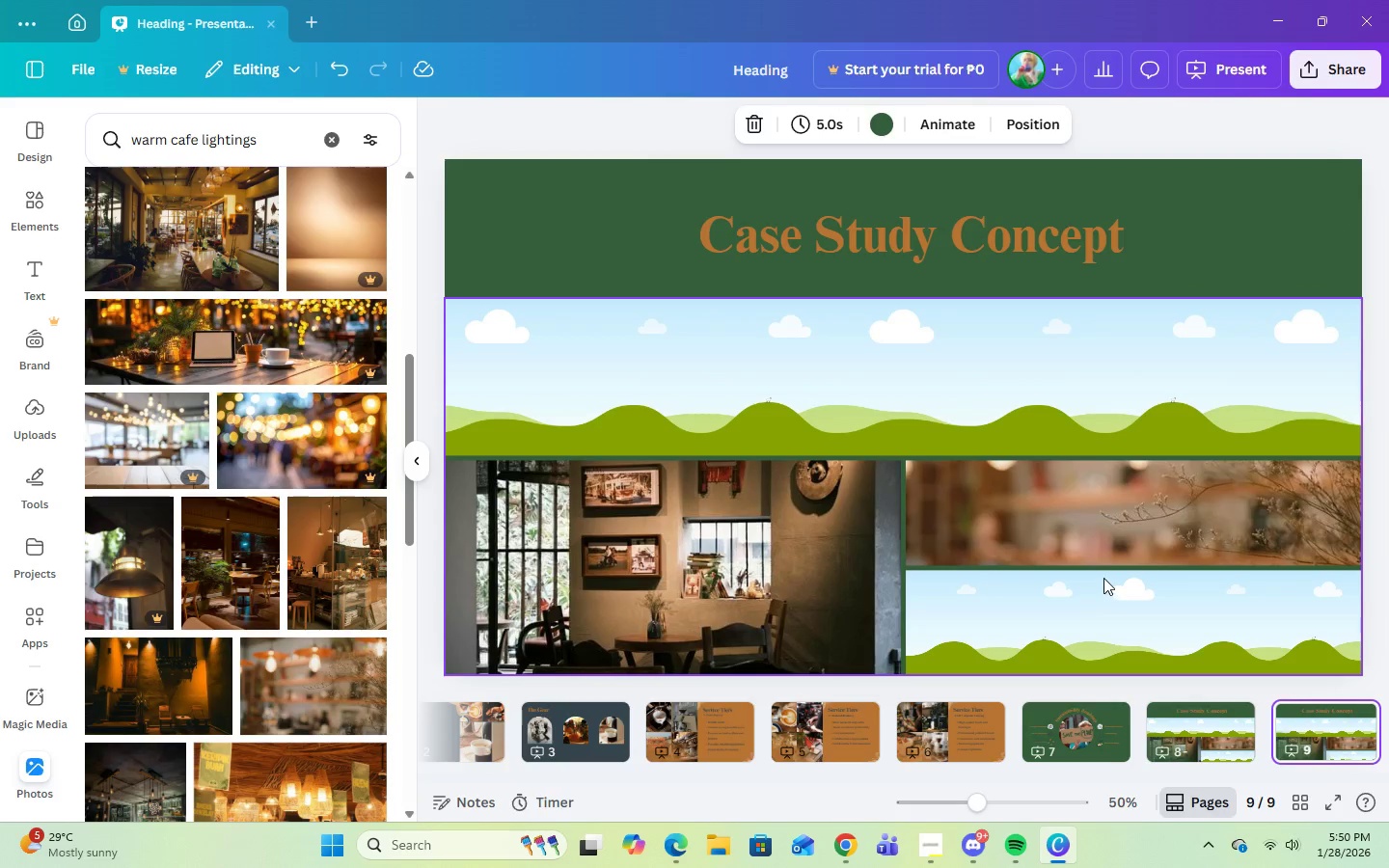 
left_click([1063, 382])
 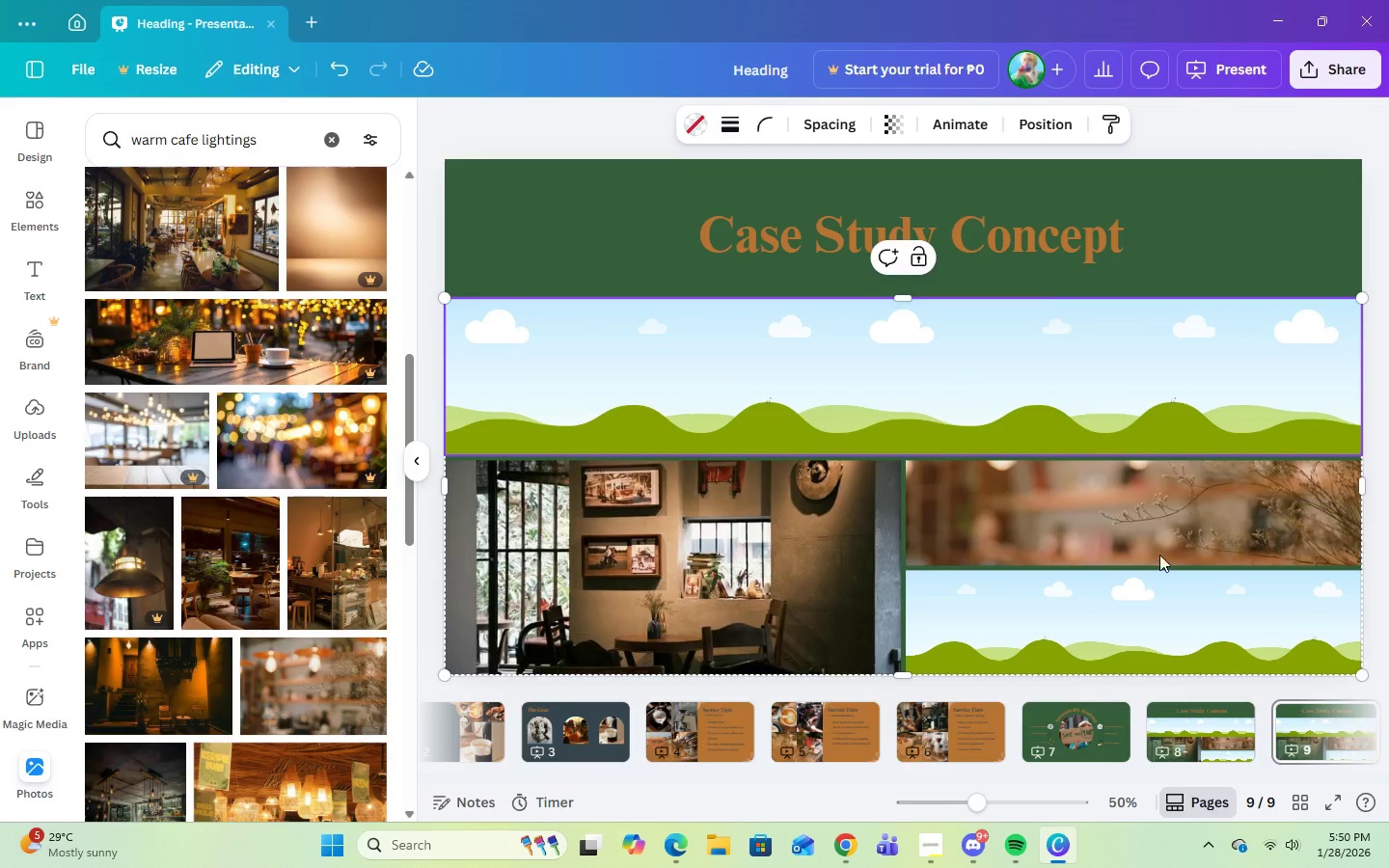 
left_click_drag(start_coordinate=[1154, 568], to_coordinate=[1111, 495])
 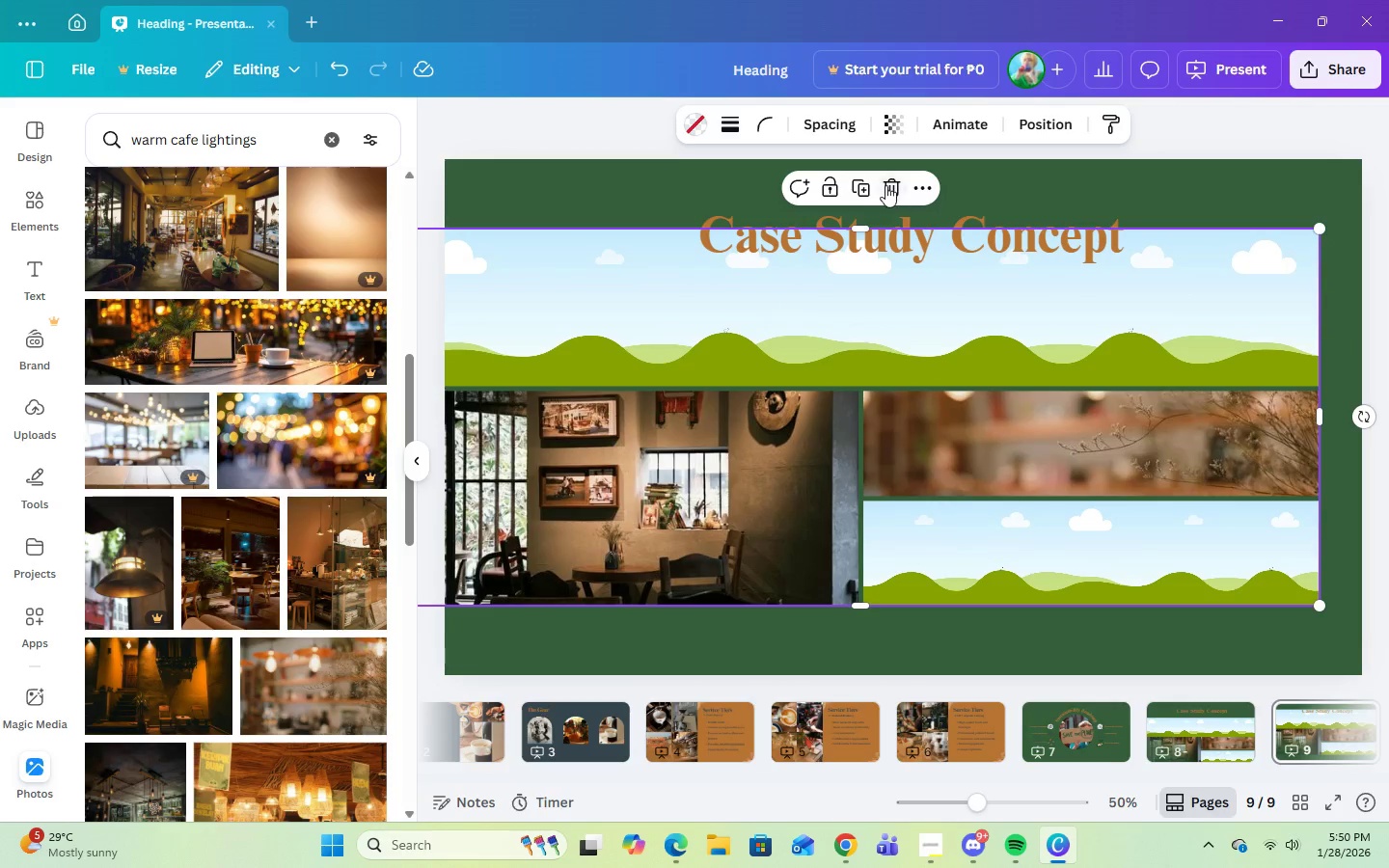 
left_click([885, 185])
 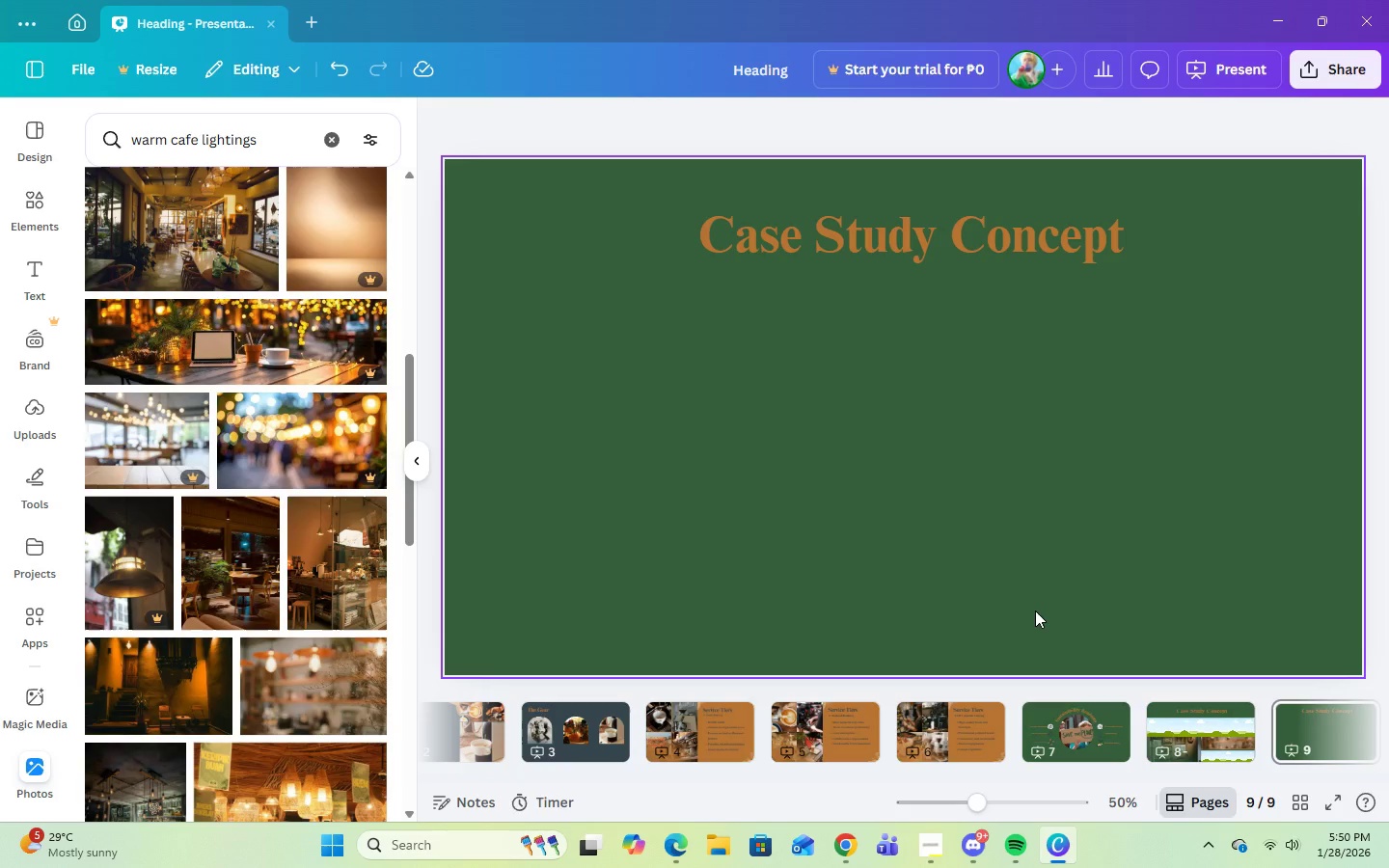 
wait(7.0)
 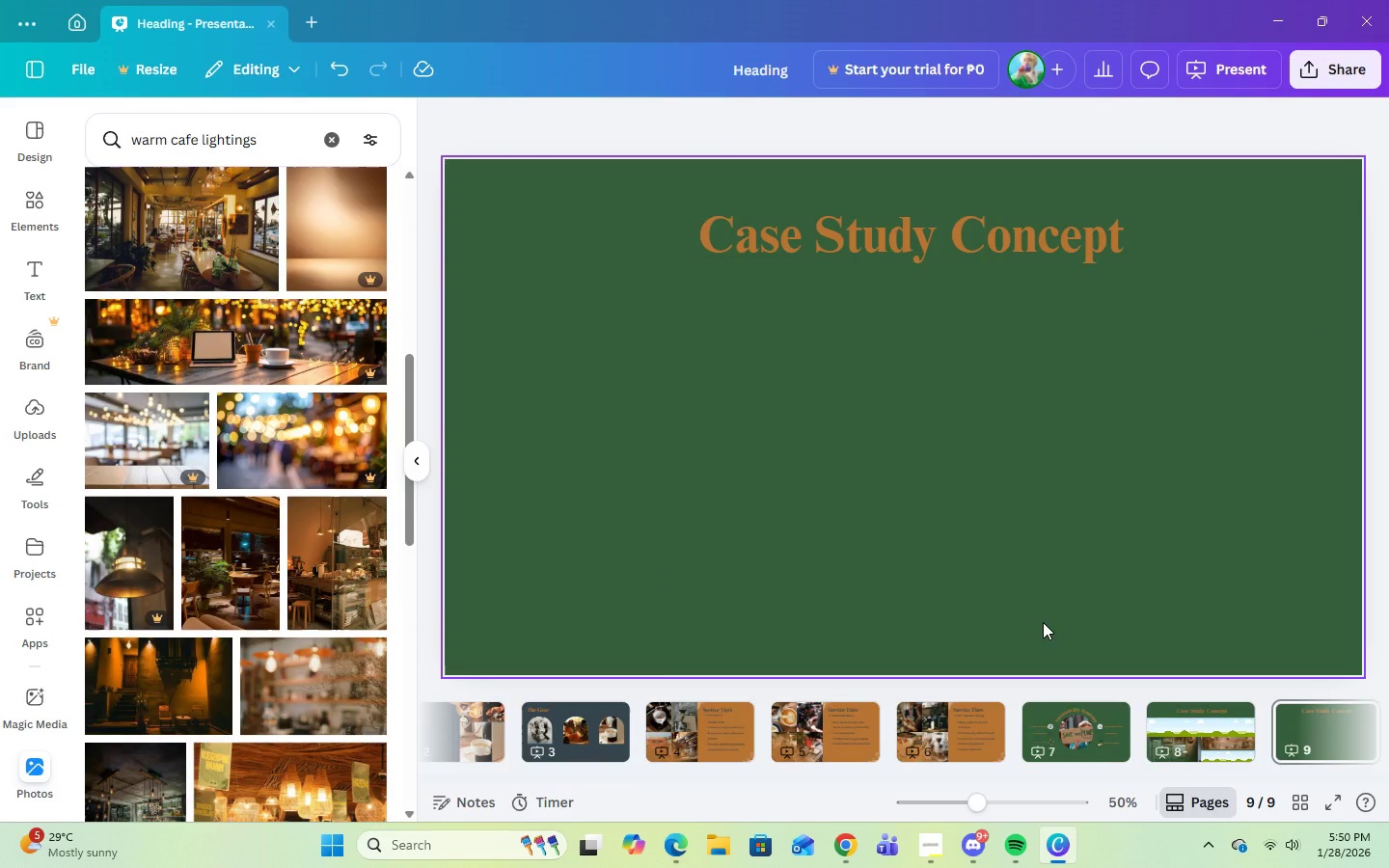 
left_click([1181, 731])
 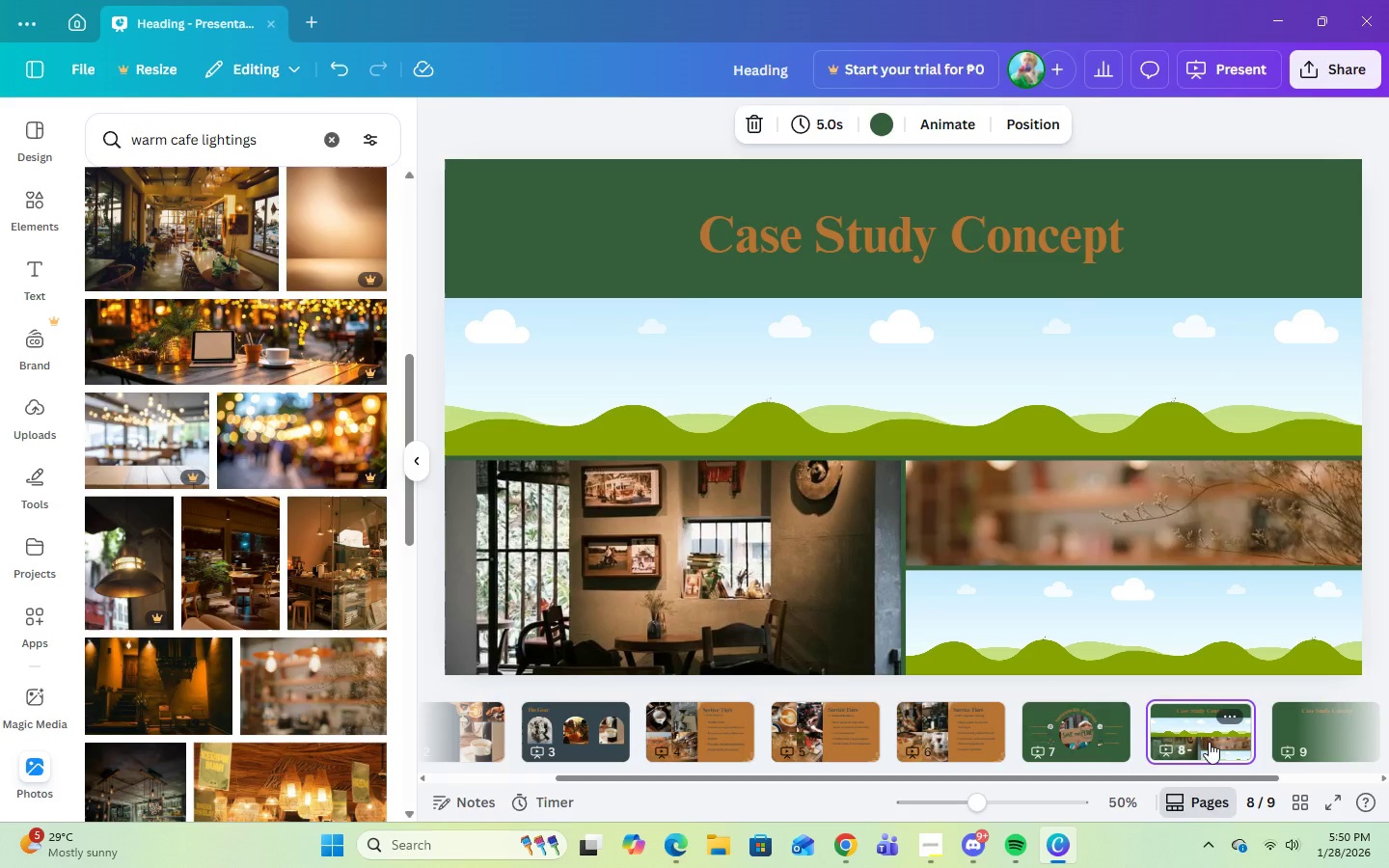 
mouse_move([1272, 727])
 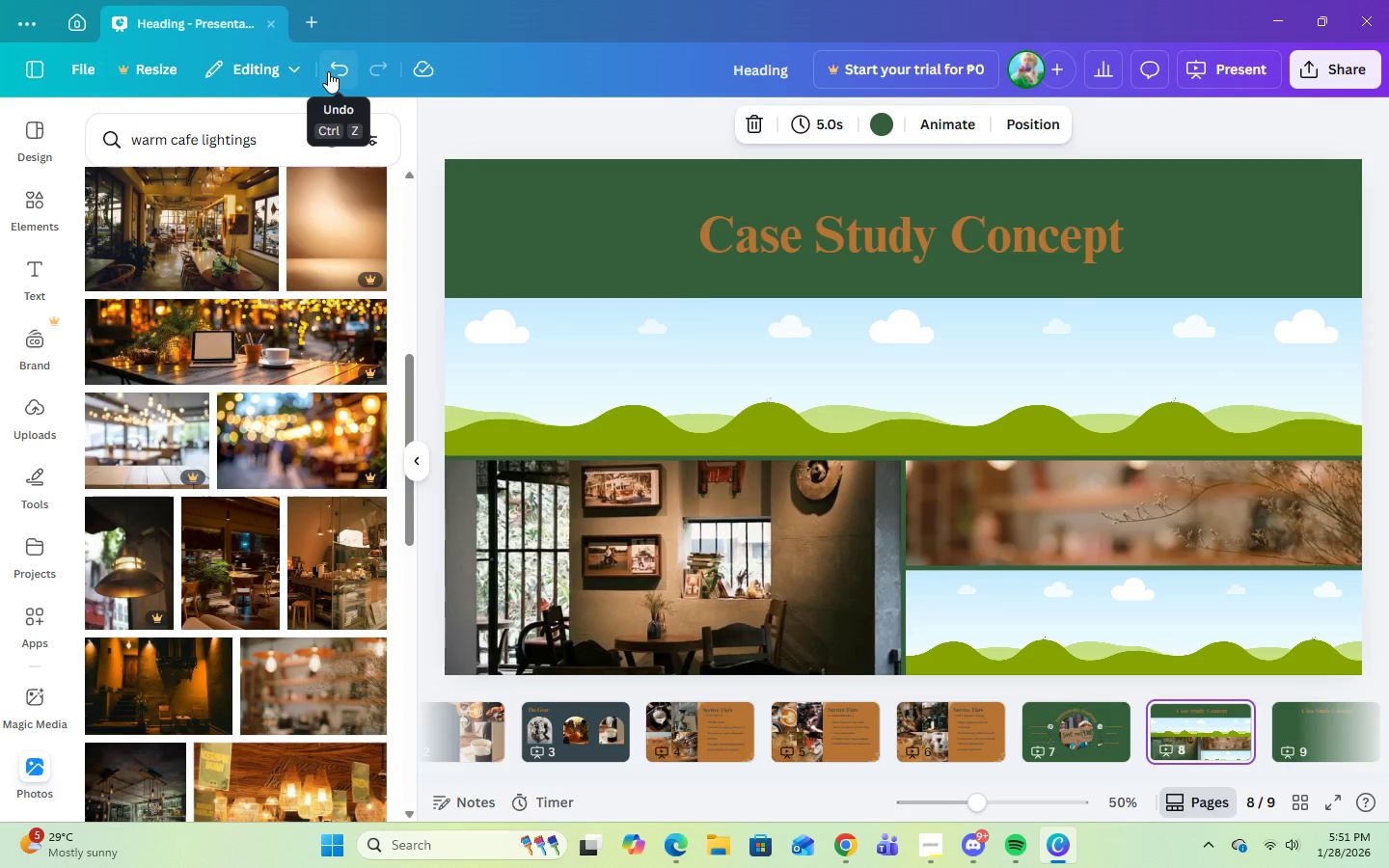 
left_click([328, 71])
 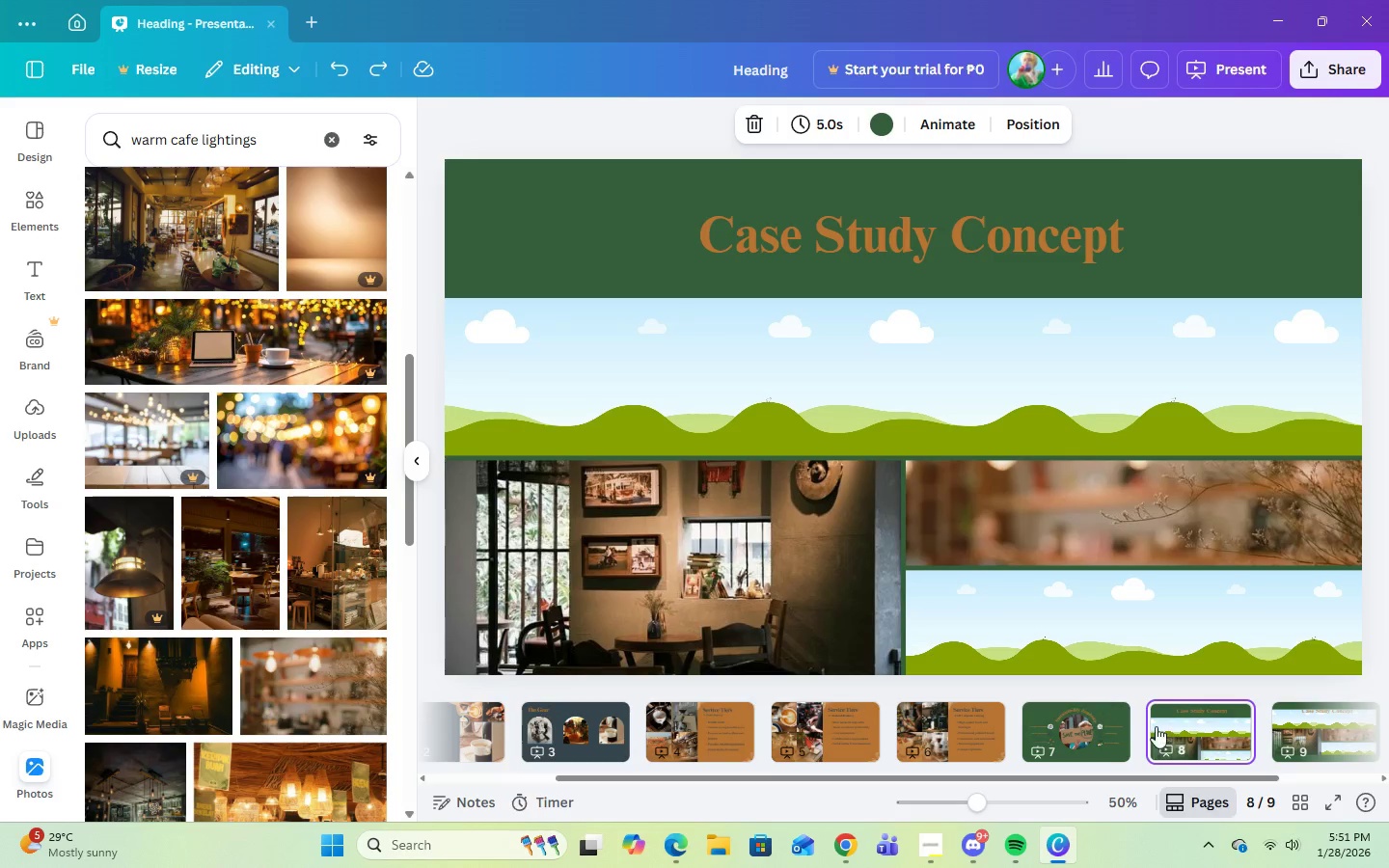 
left_click_drag(start_coordinate=[1161, 731], to_coordinate=[1185, 732])
 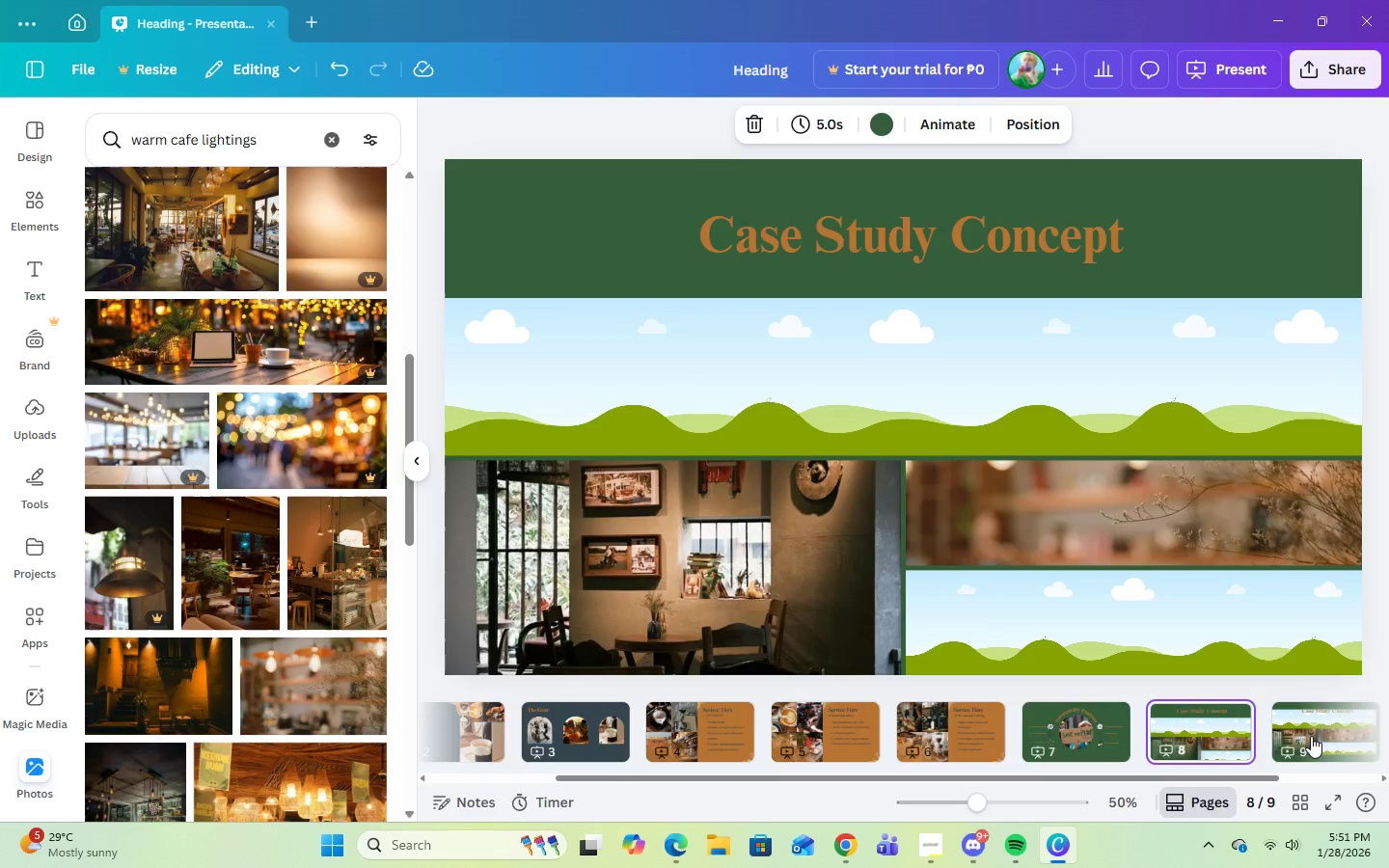 
left_click([1311, 736])
 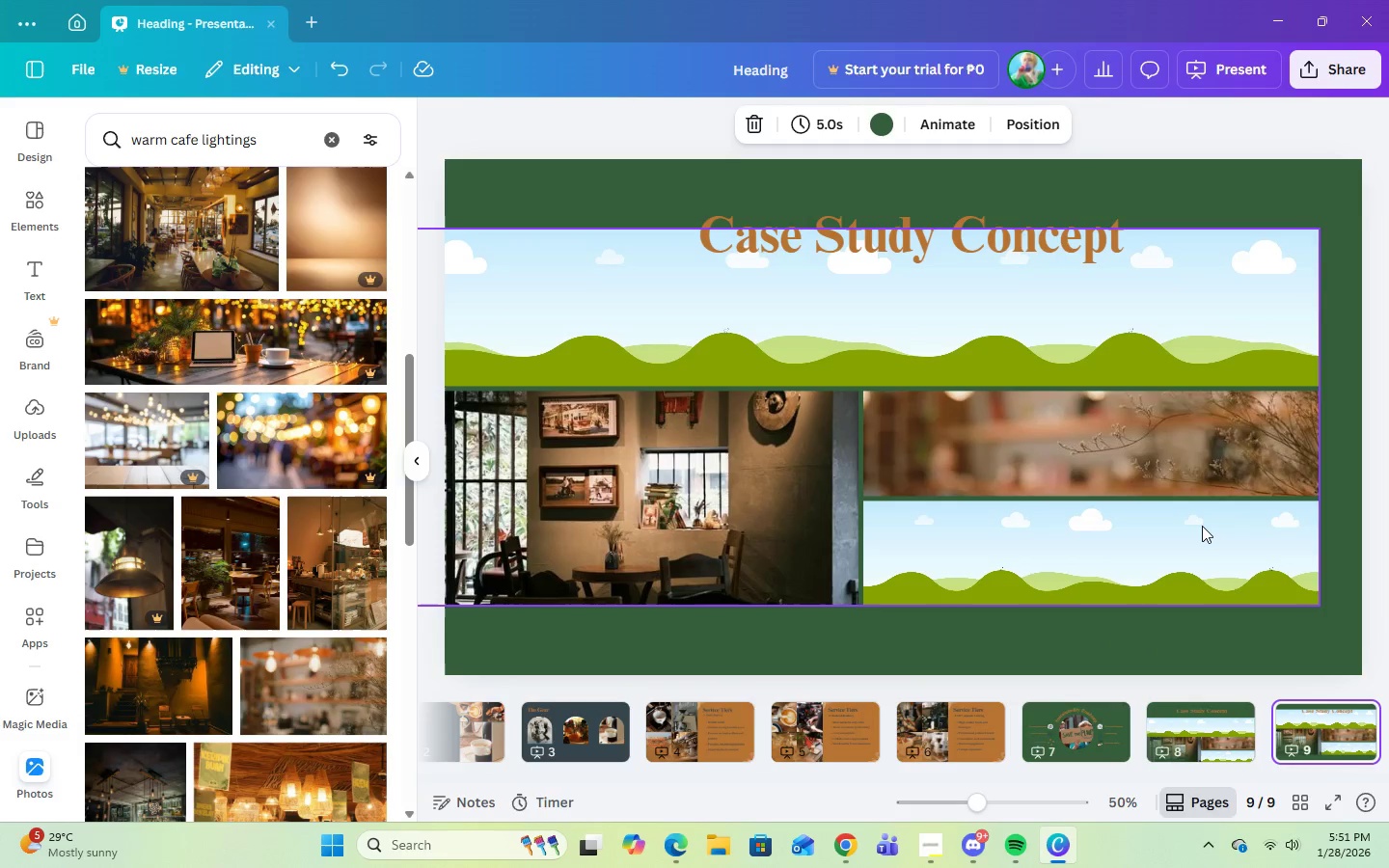 
left_click([1202, 530])
 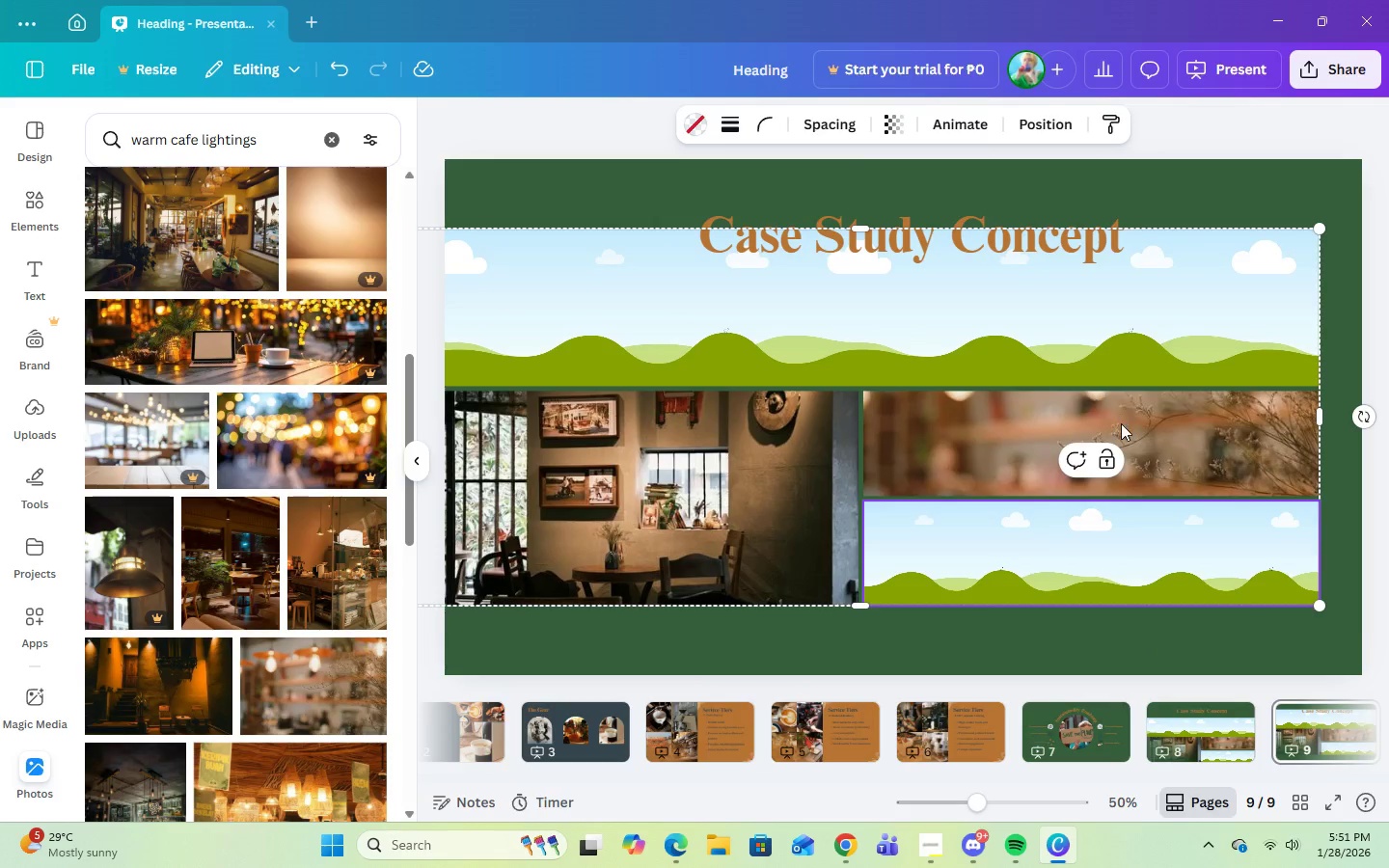 
right_click([1181, 544])
 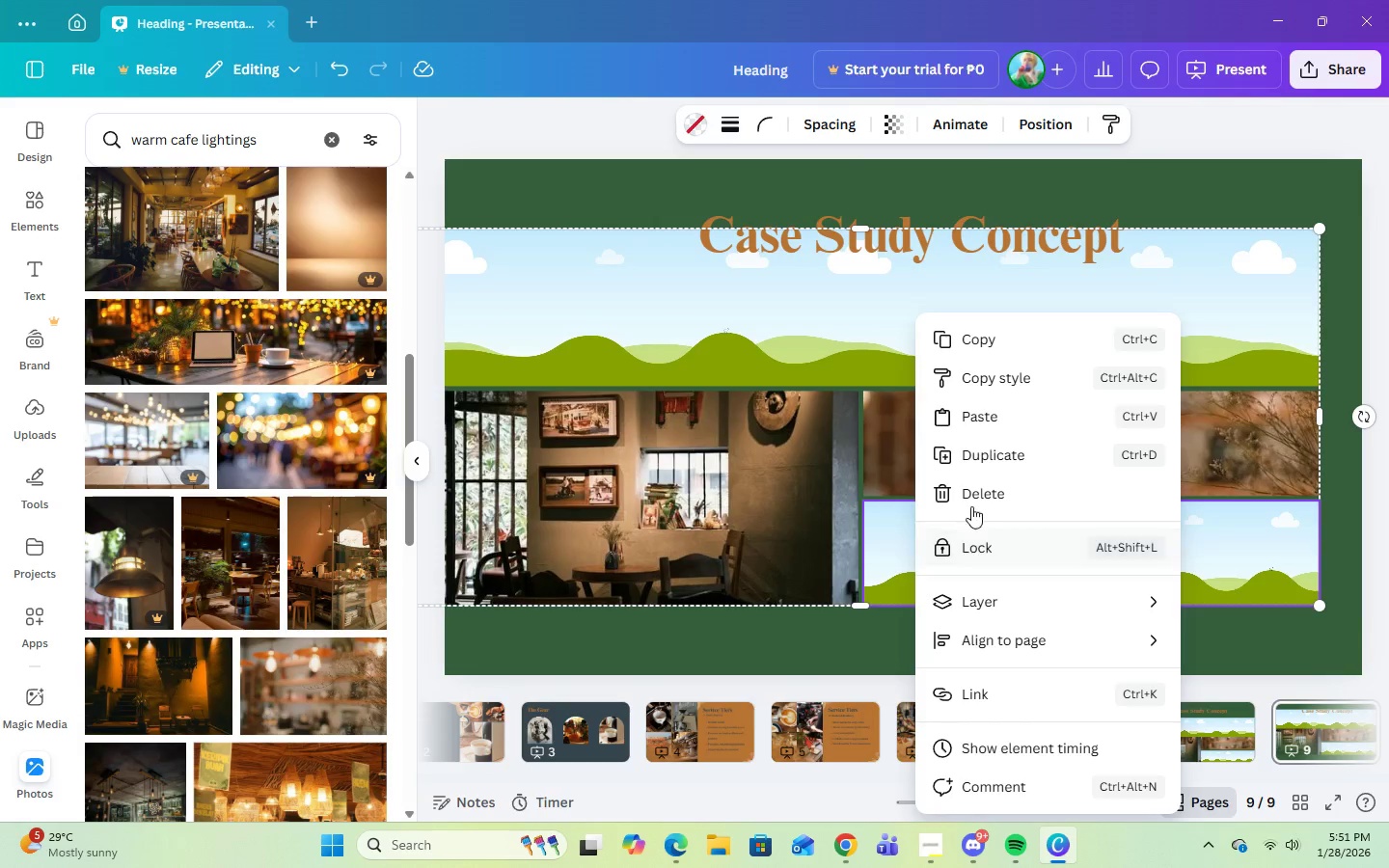 
left_click([968, 493])
 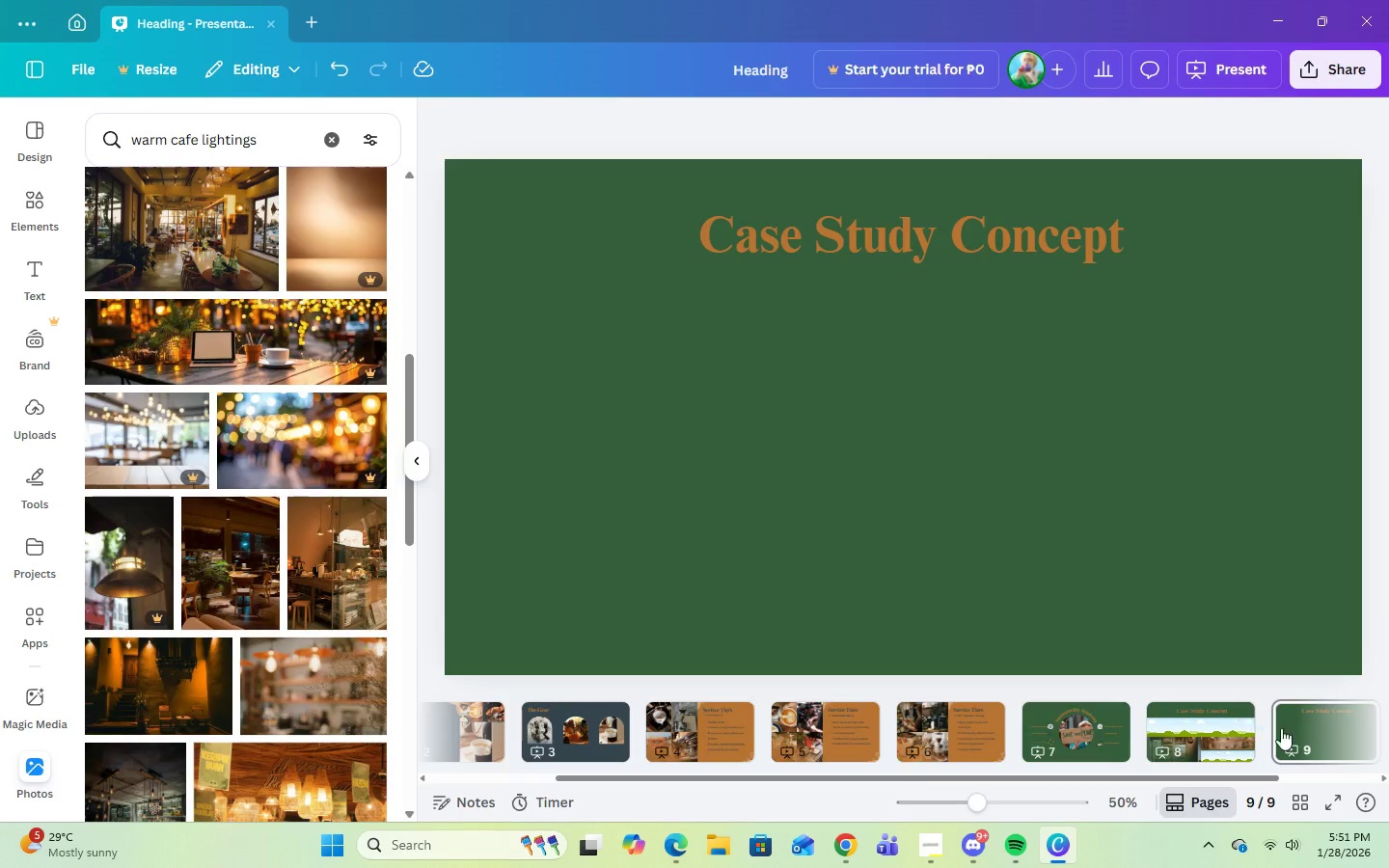 
left_click_drag(start_coordinate=[1293, 734], to_coordinate=[1130, 735])
 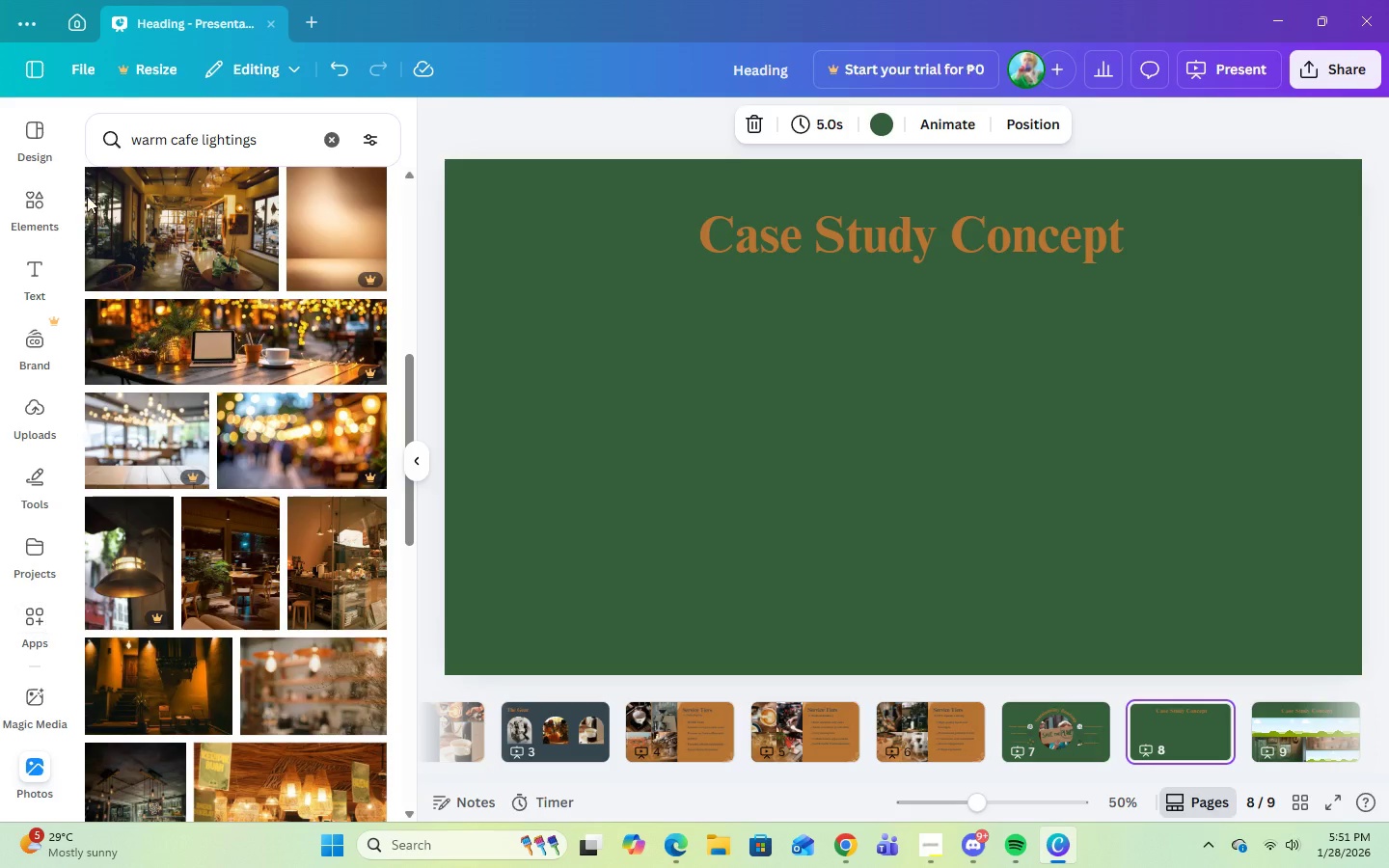 
left_click([335, 144])
 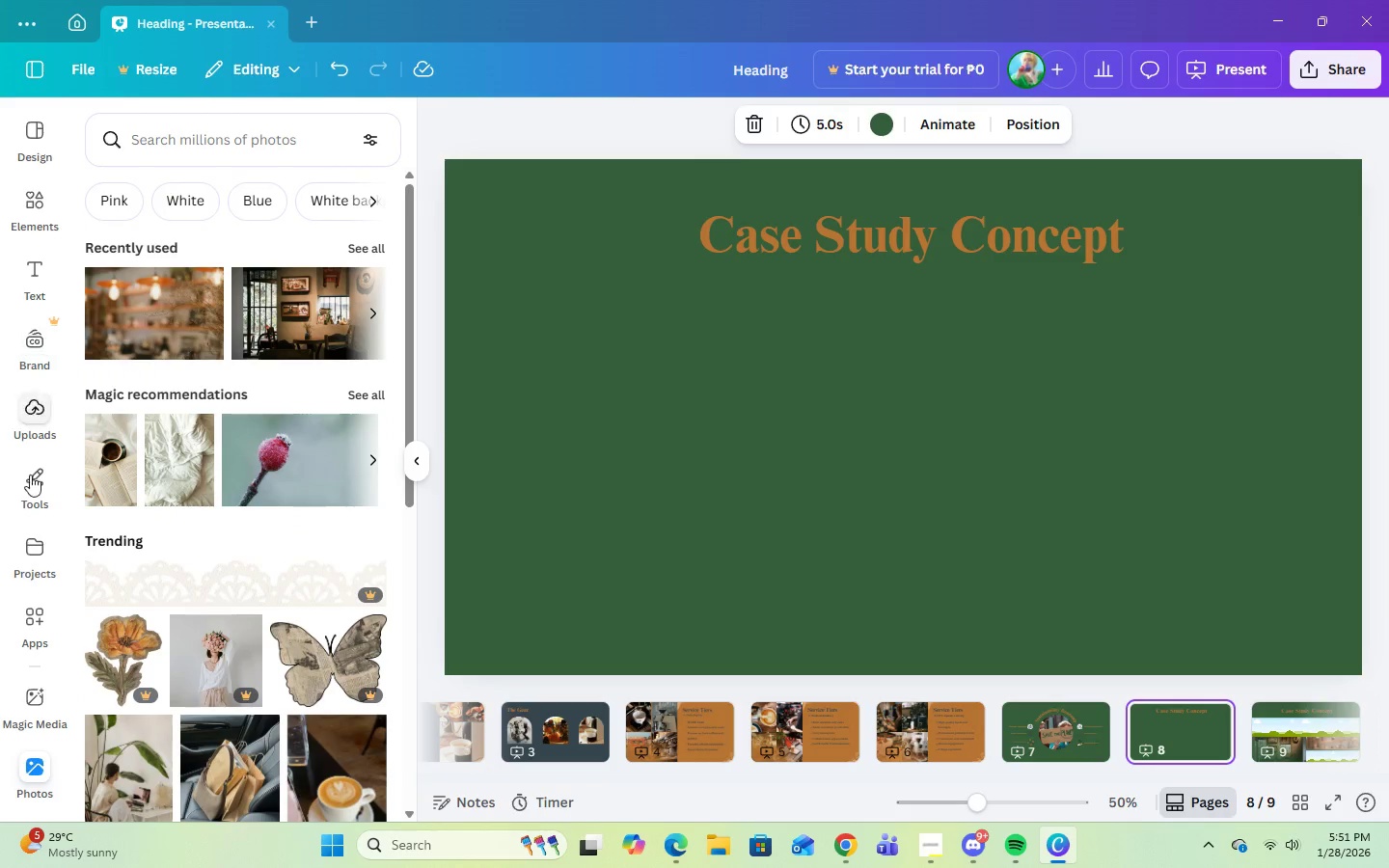 
left_click([35, 196])
 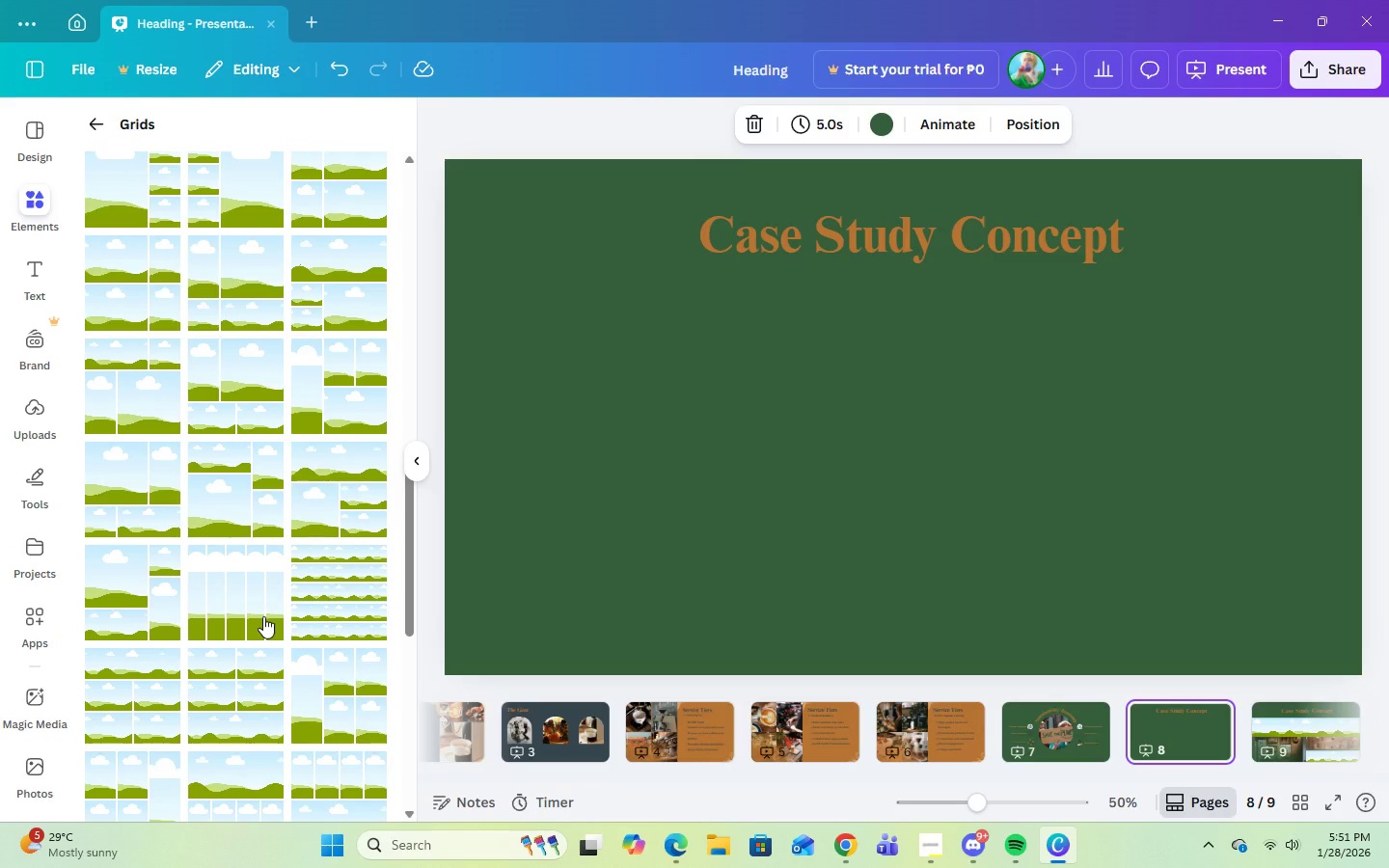 
scroll: coordinate [263, 616], scroll_direction: down, amount: 1.0
 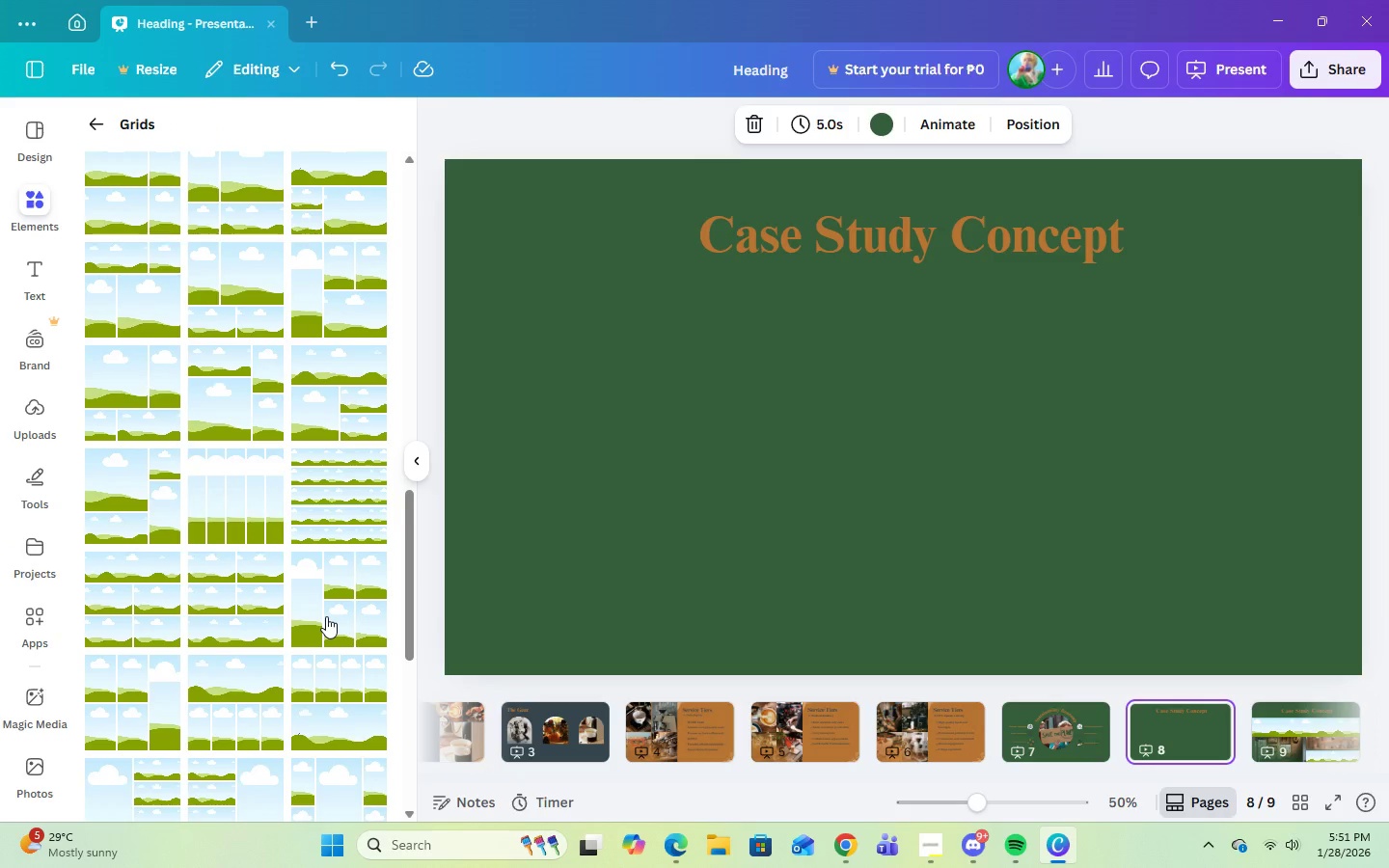 
left_click([326, 616])
 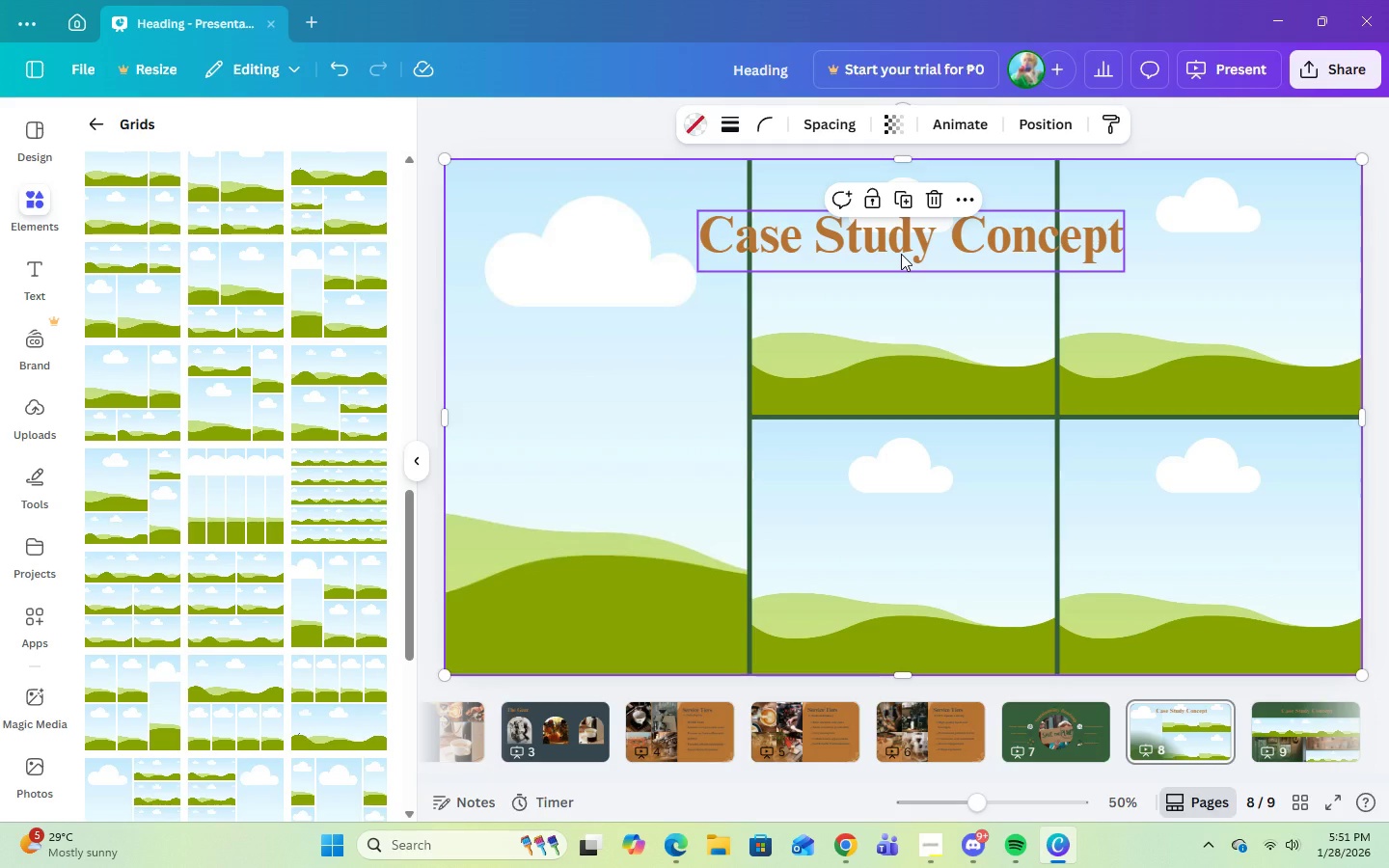 
left_click_drag(start_coordinate=[901, 254], to_coordinate=[948, 425])
 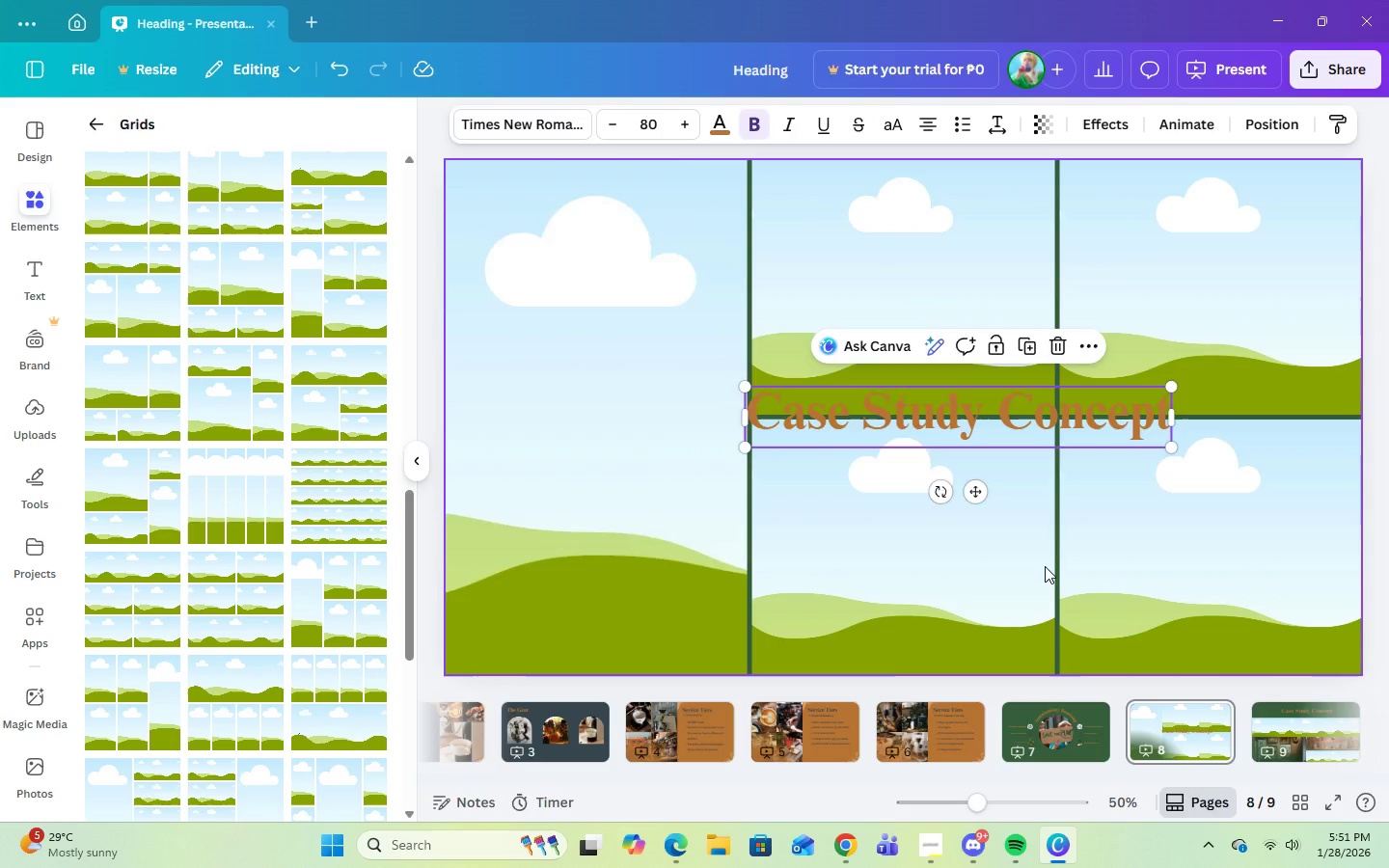 
left_click([1045, 566])
 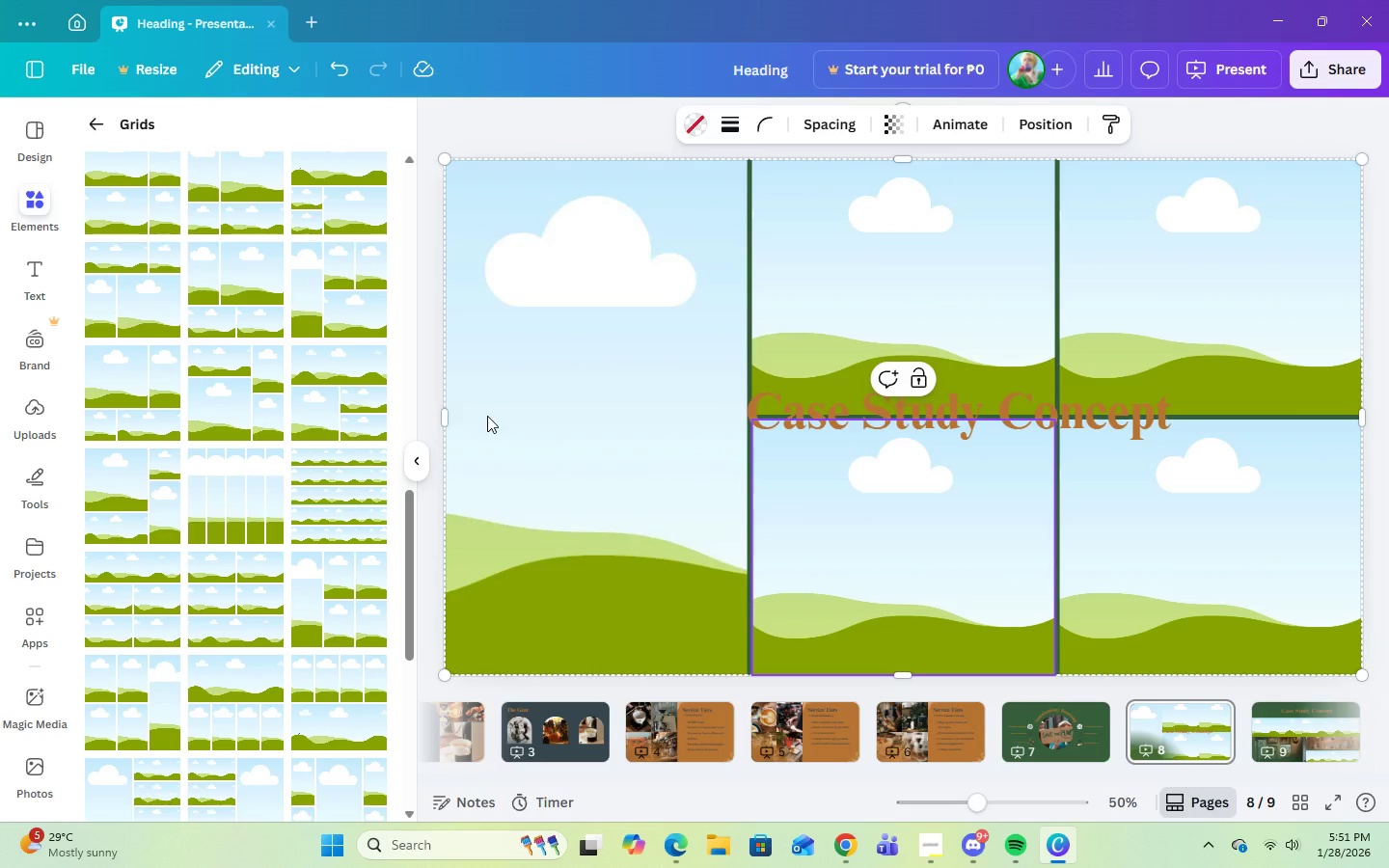 
left_click([1297, 744])
 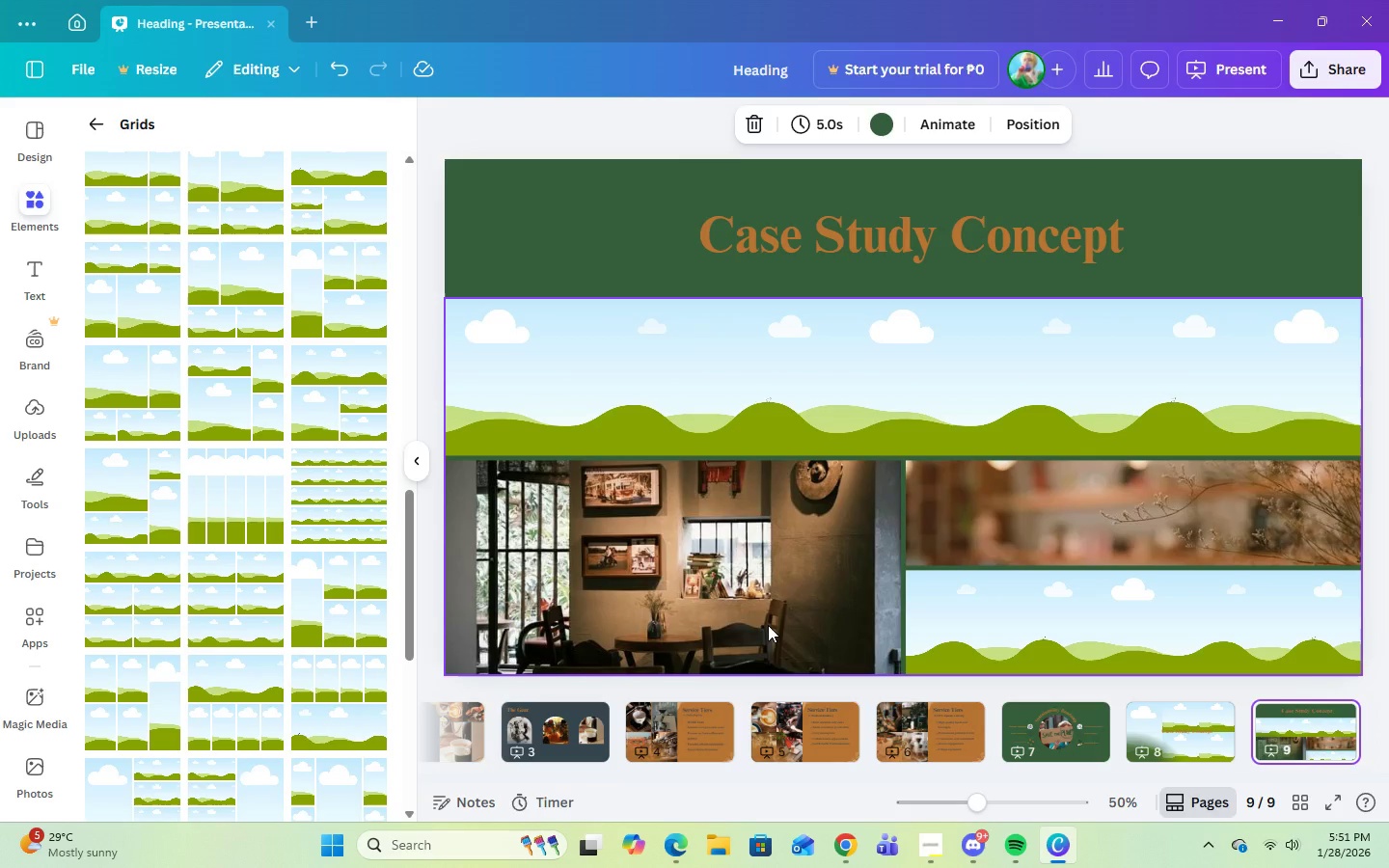 
right_click([768, 625])
 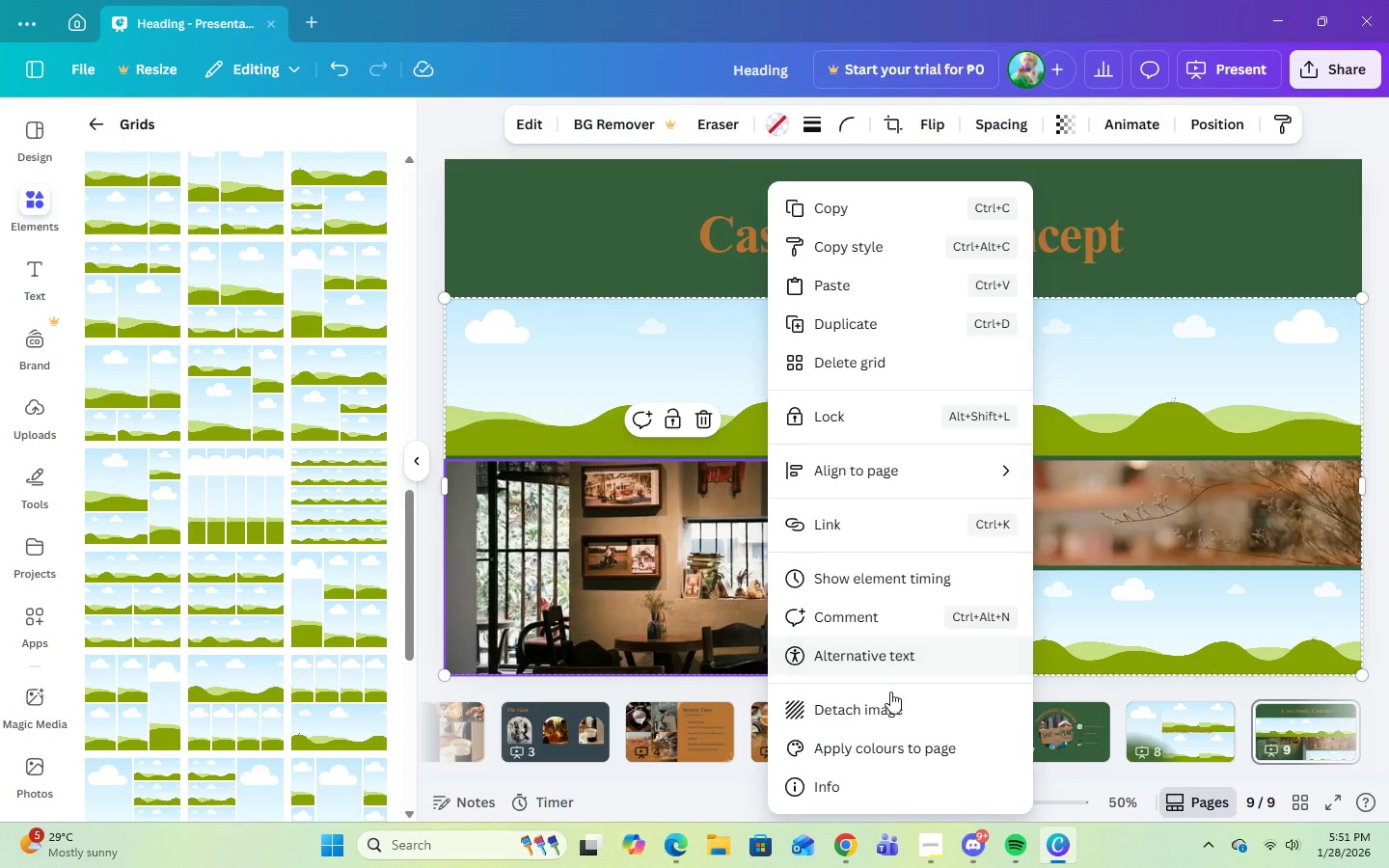 
left_click([885, 708])
 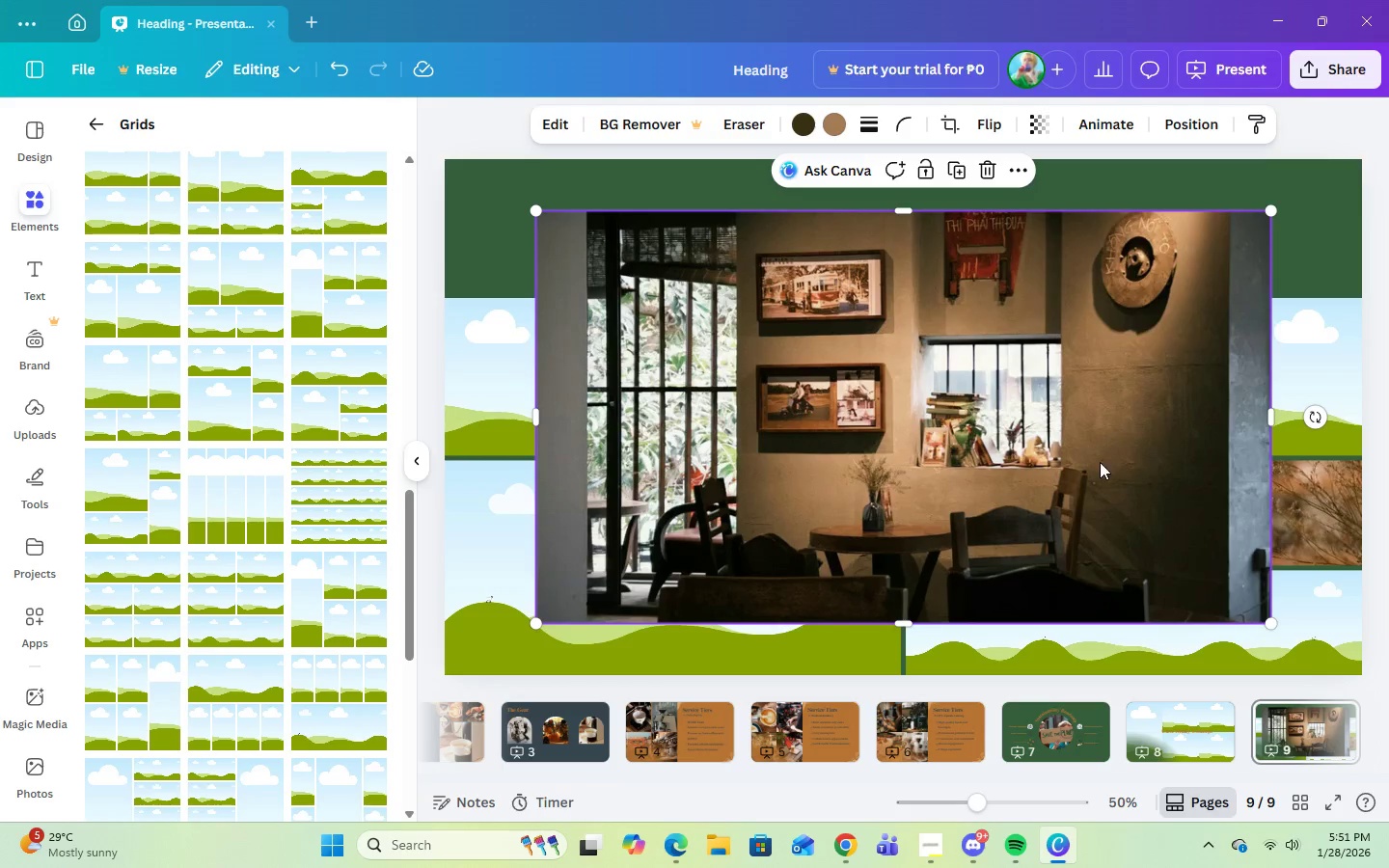 
left_click_drag(start_coordinate=[1030, 464], to_coordinate=[1147, 740])
 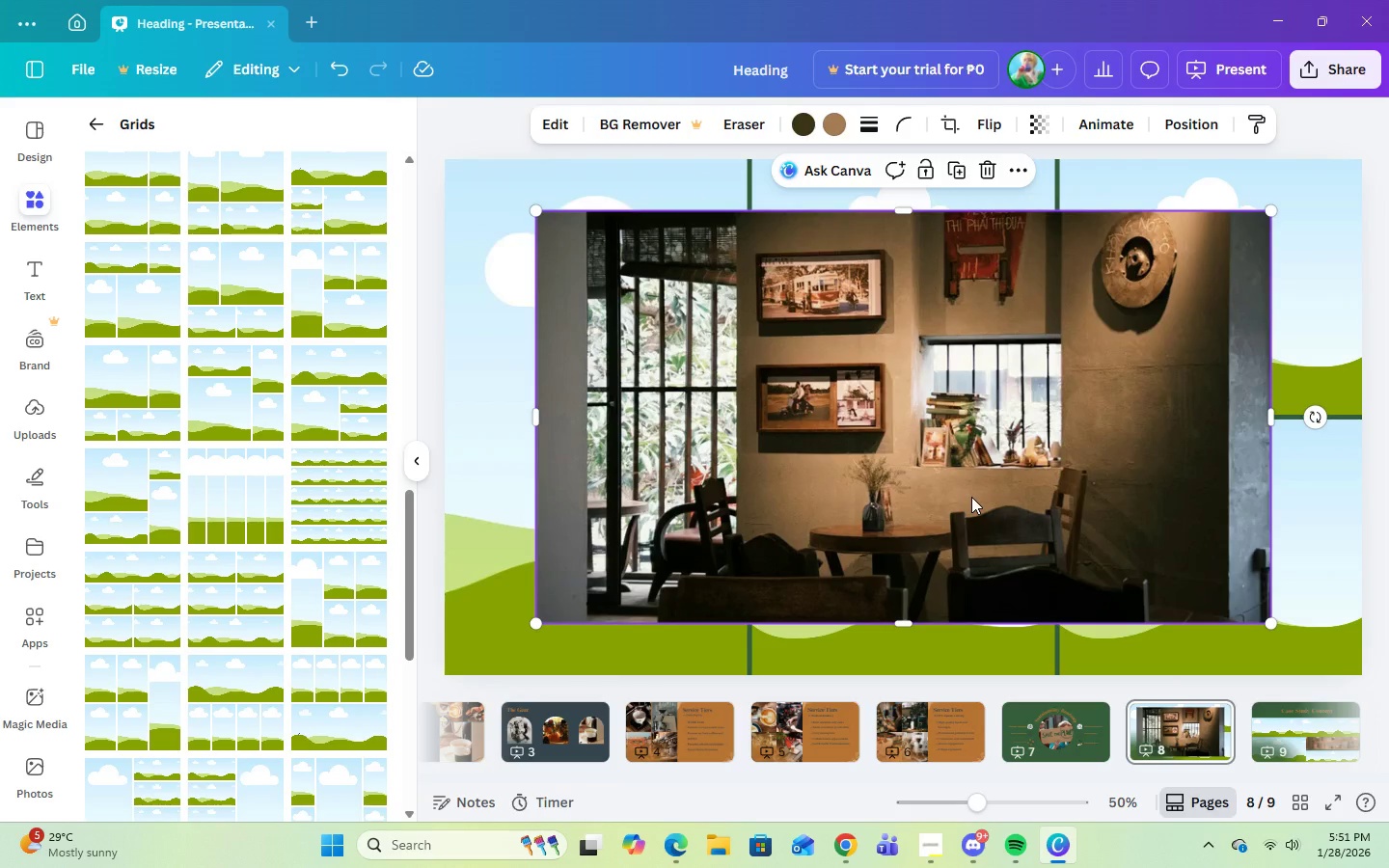 
left_click_drag(start_coordinate=[969, 493], to_coordinate=[940, 559])
 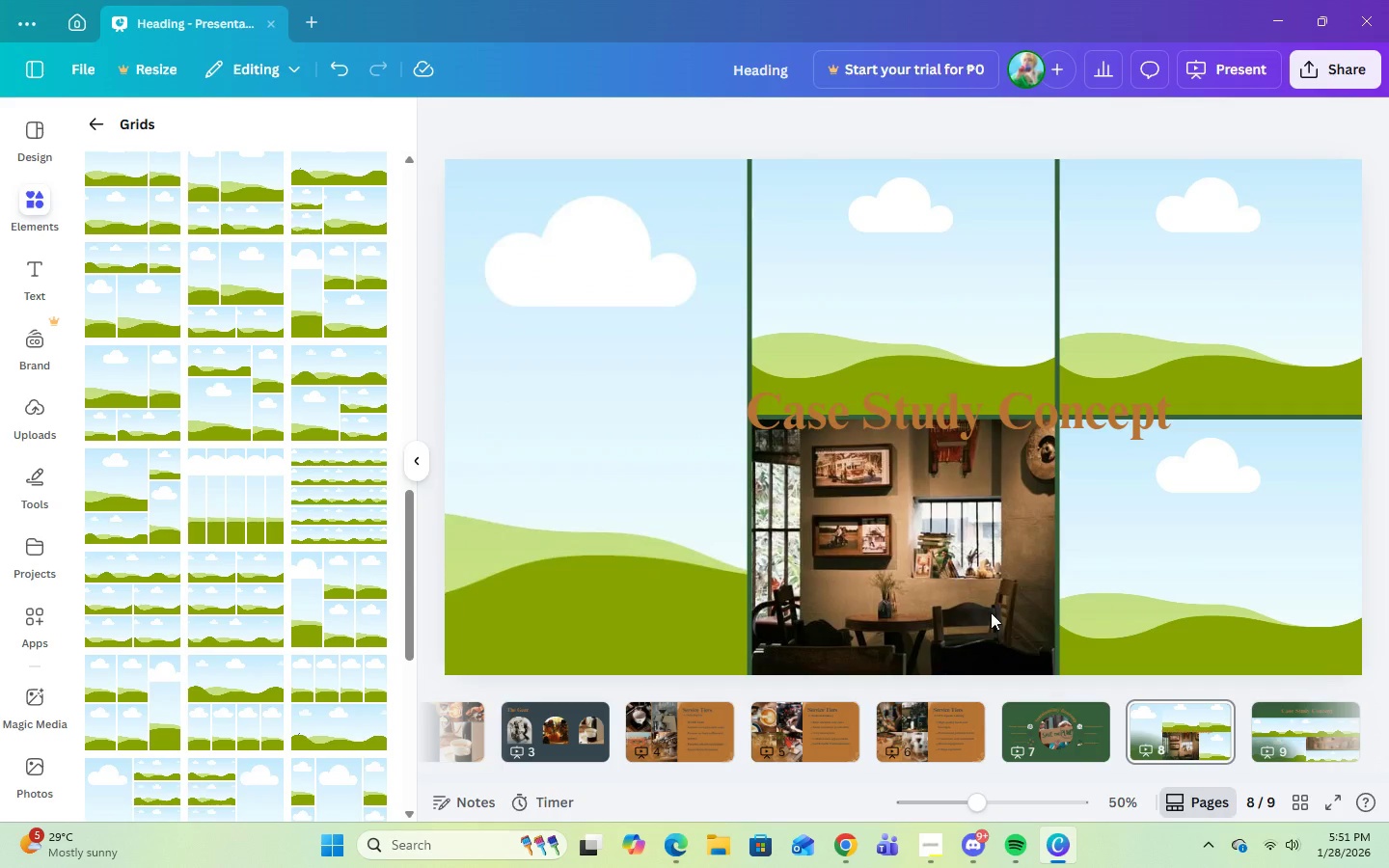 
mouse_move([1049, 718])
 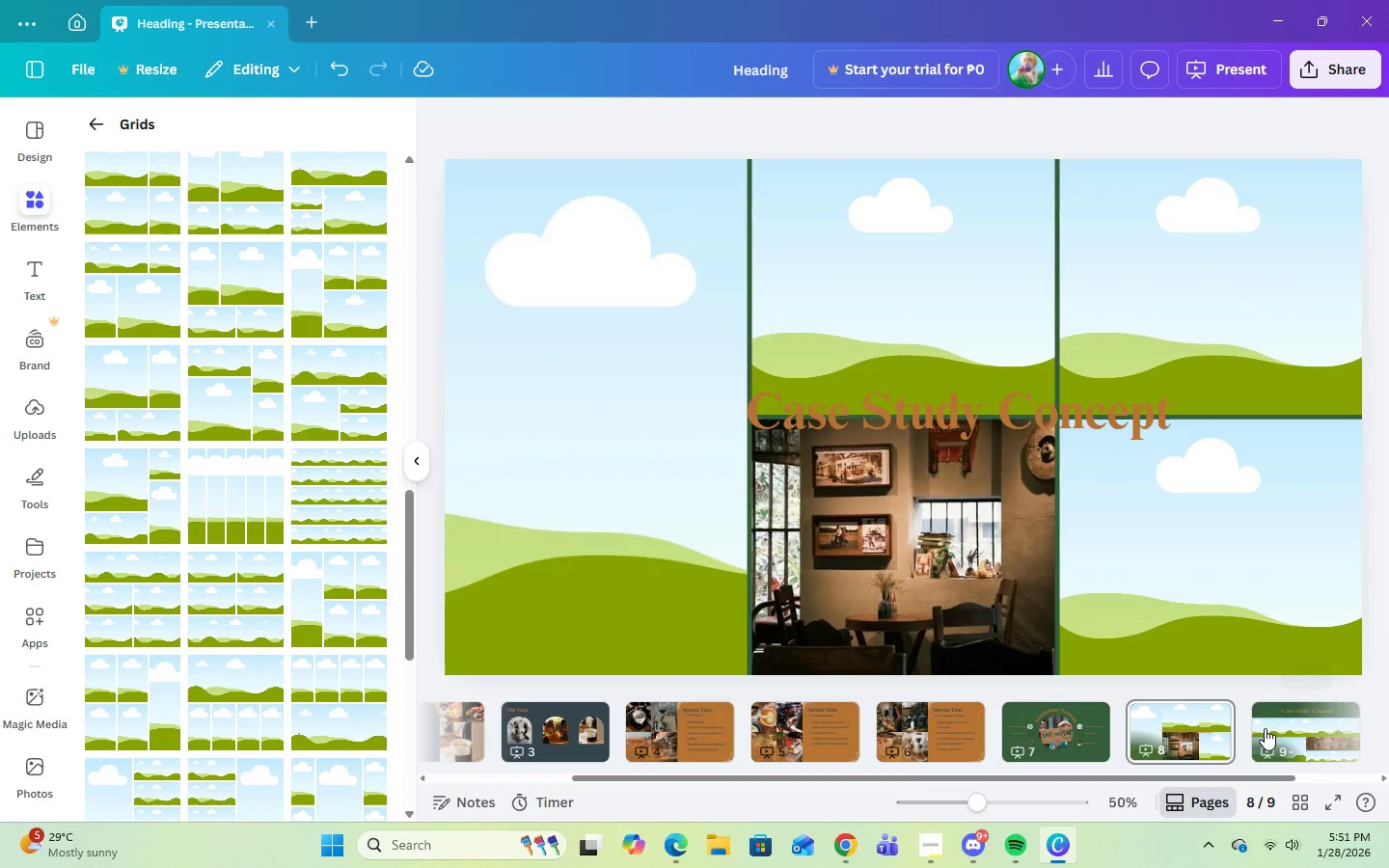 
left_click([1266, 727])
 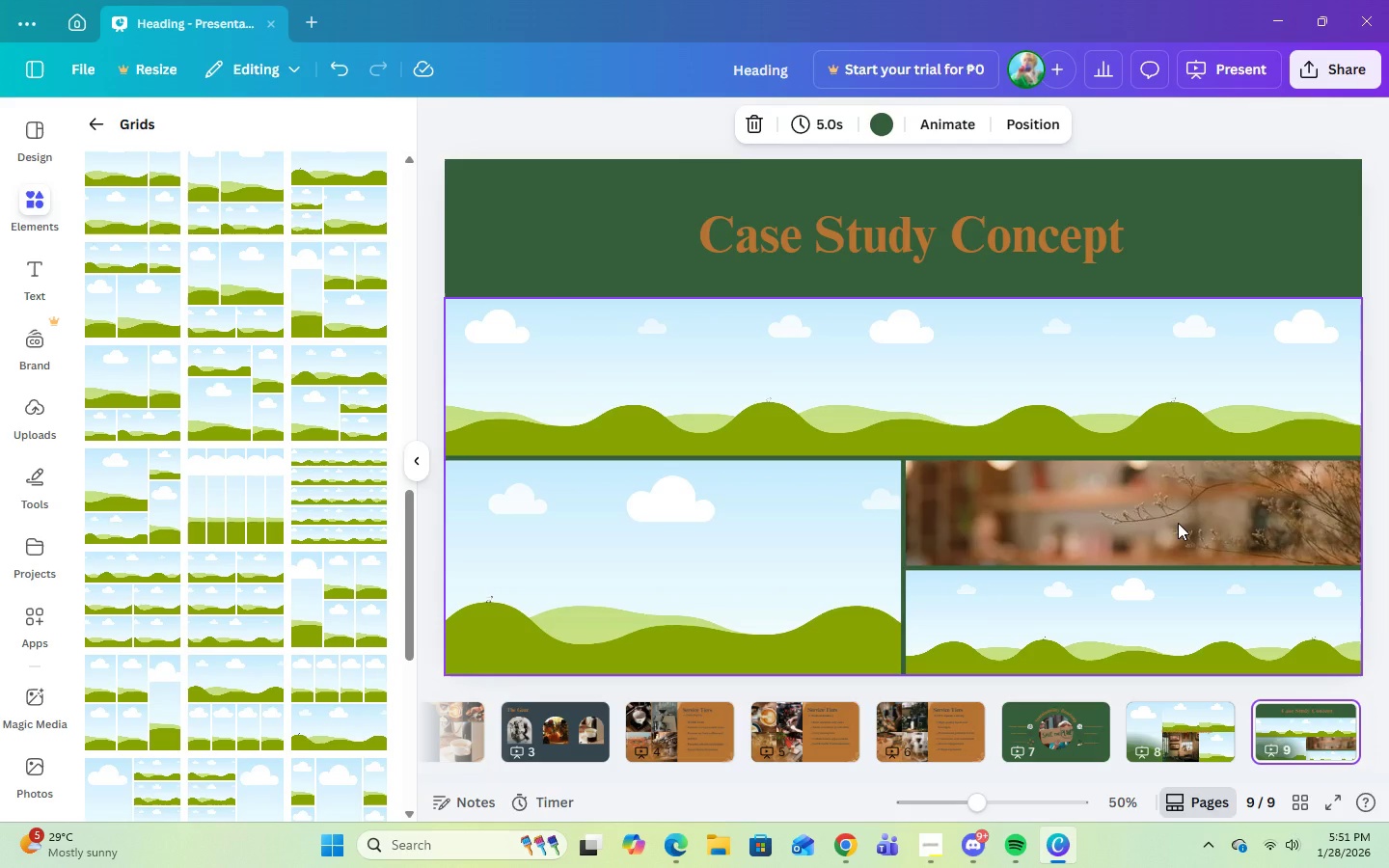 
right_click([1178, 523])
 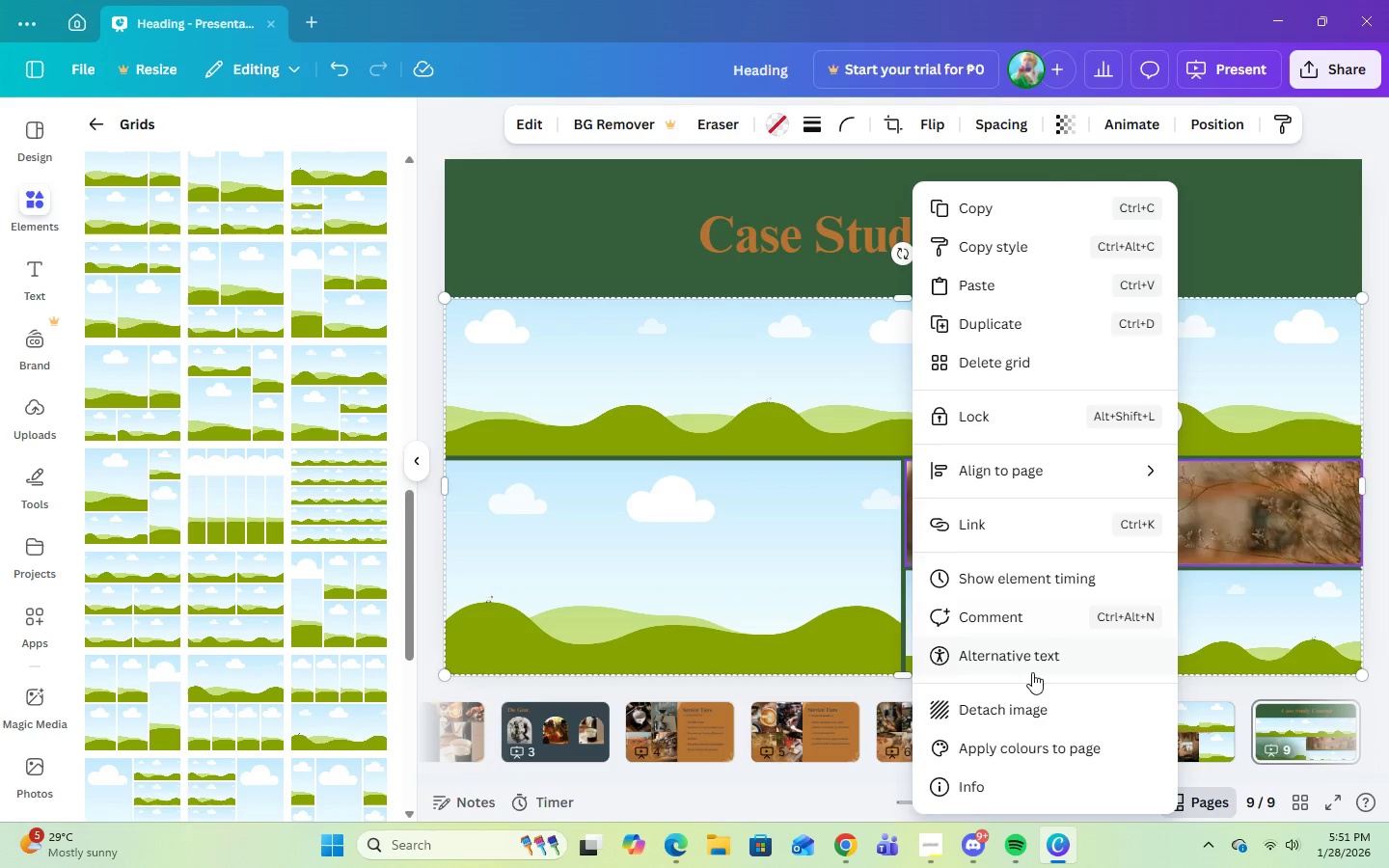 
left_click([1024, 713])
 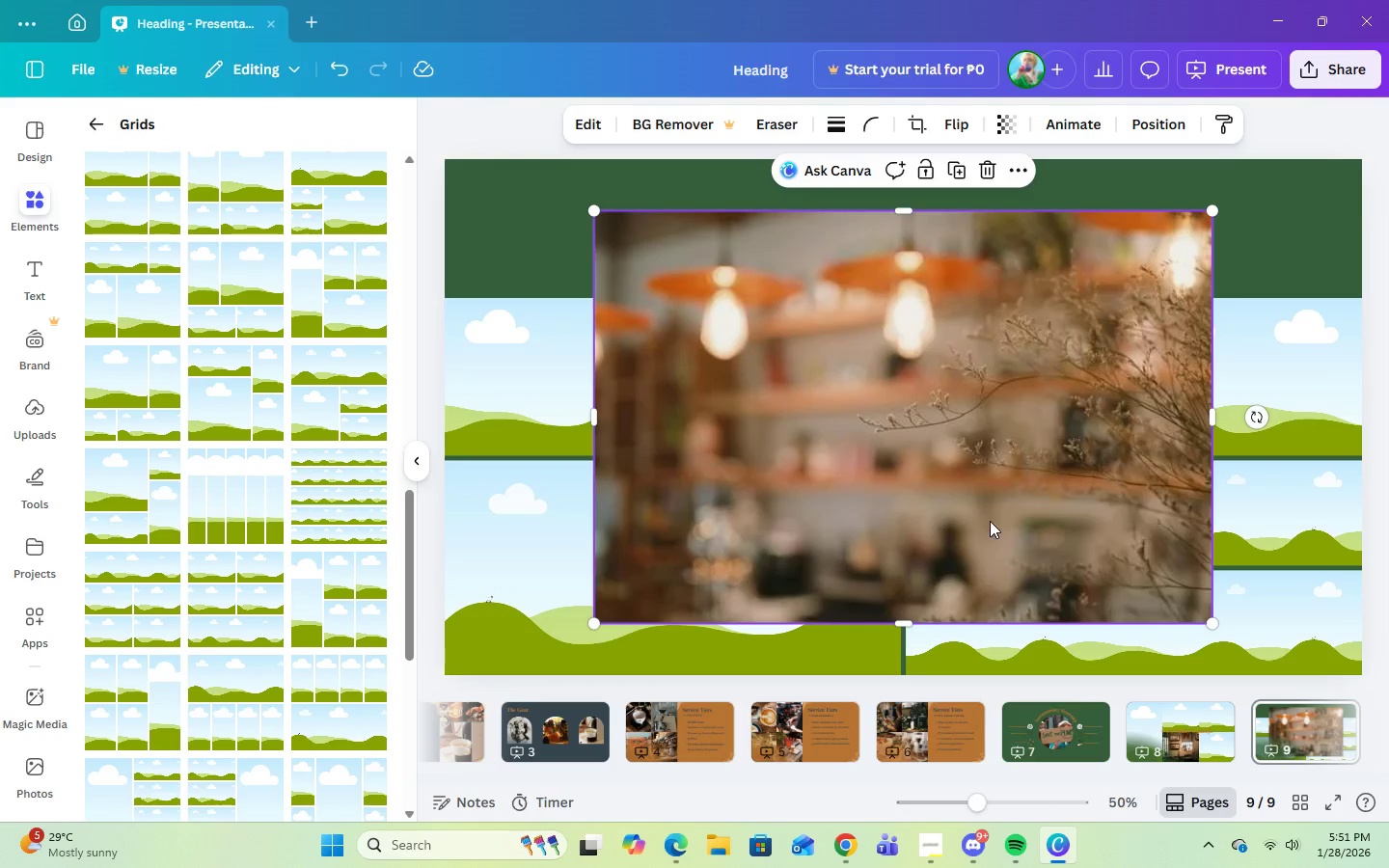 
left_click_drag(start_coordinate=[989, 515], to_coordinate=[1149, 732])
 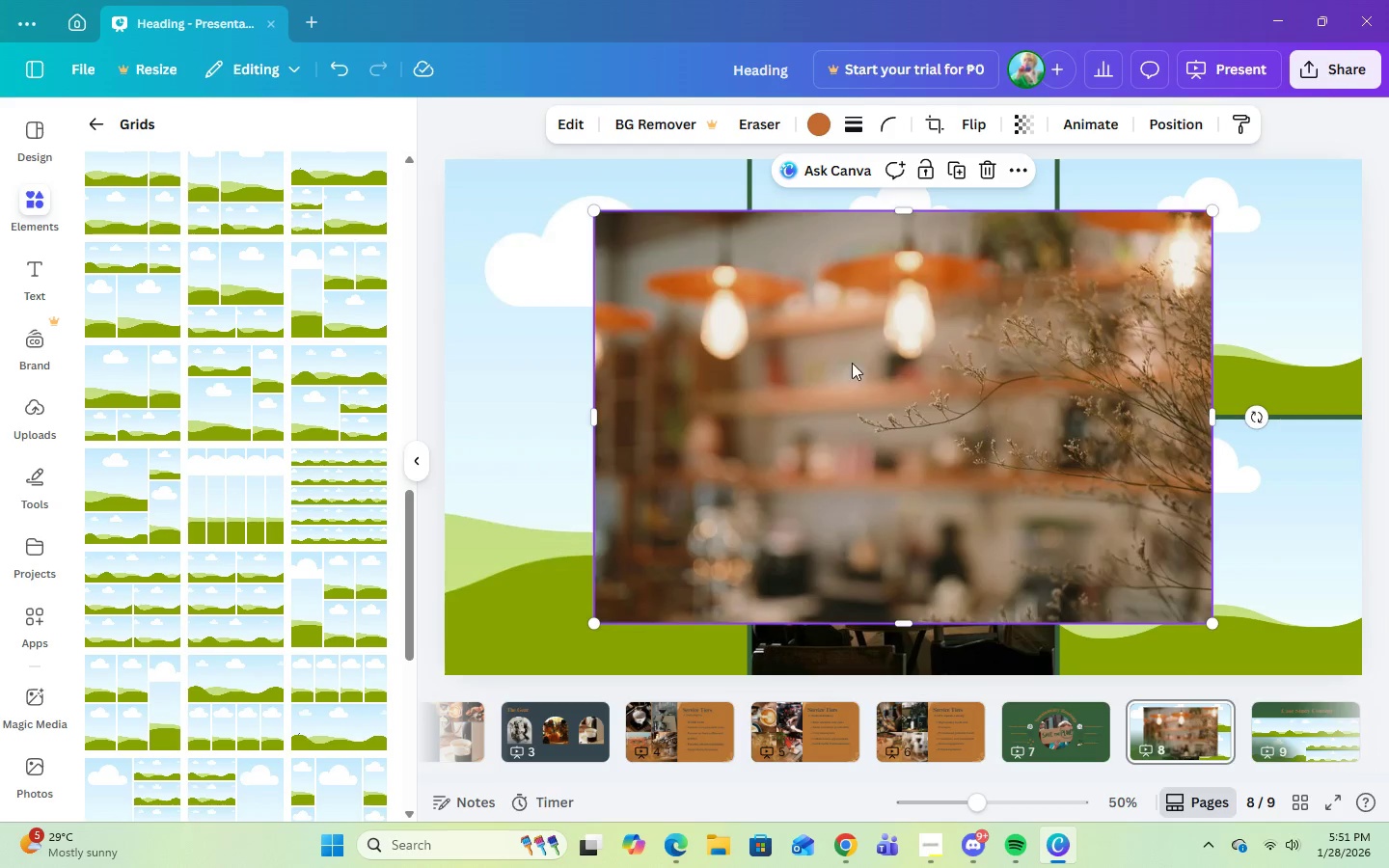 
left_click_drag(start_coordinate=[847, 369], to_coordinate=[1111, 538])
 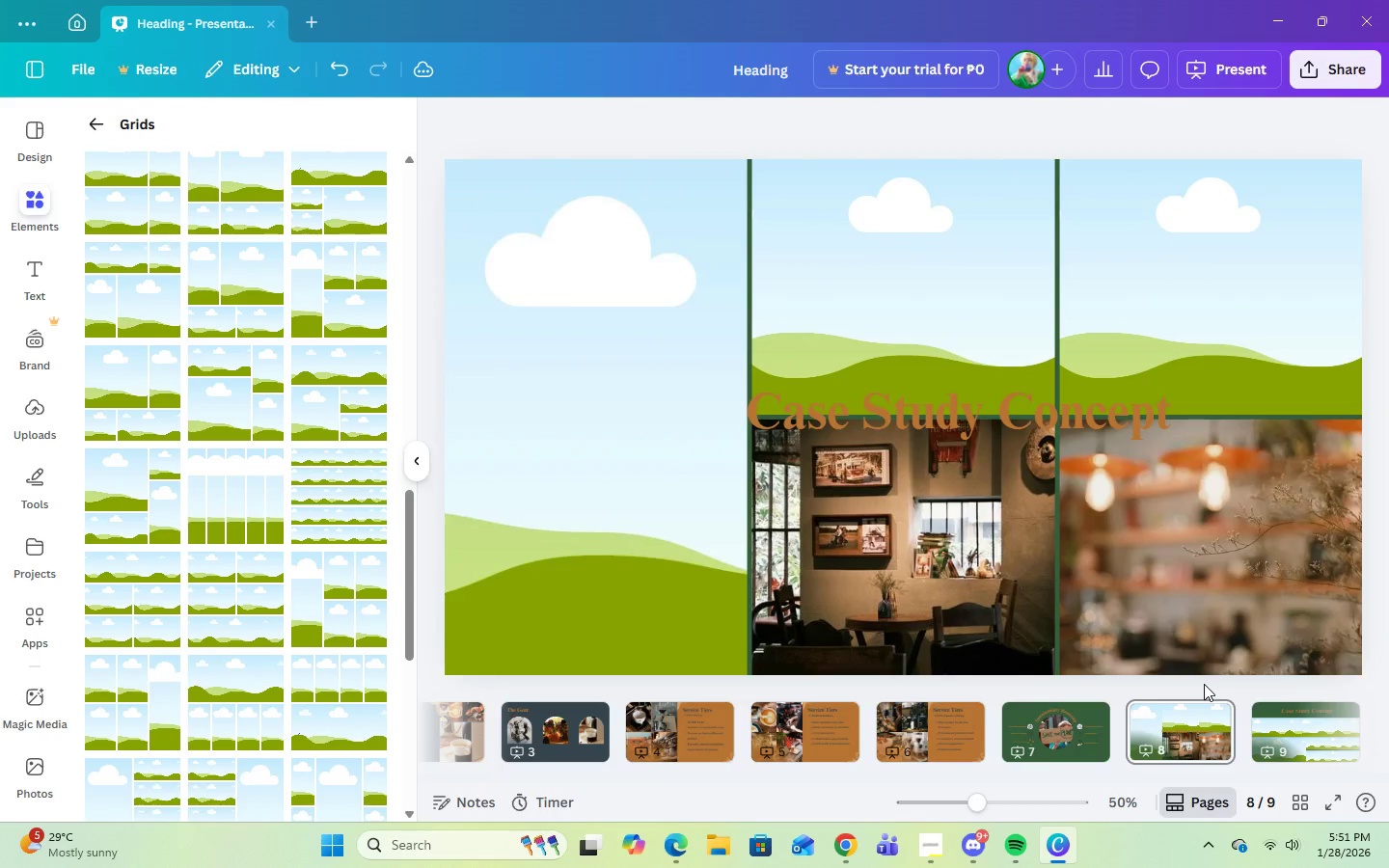 
mouse_move([1199, 675])
 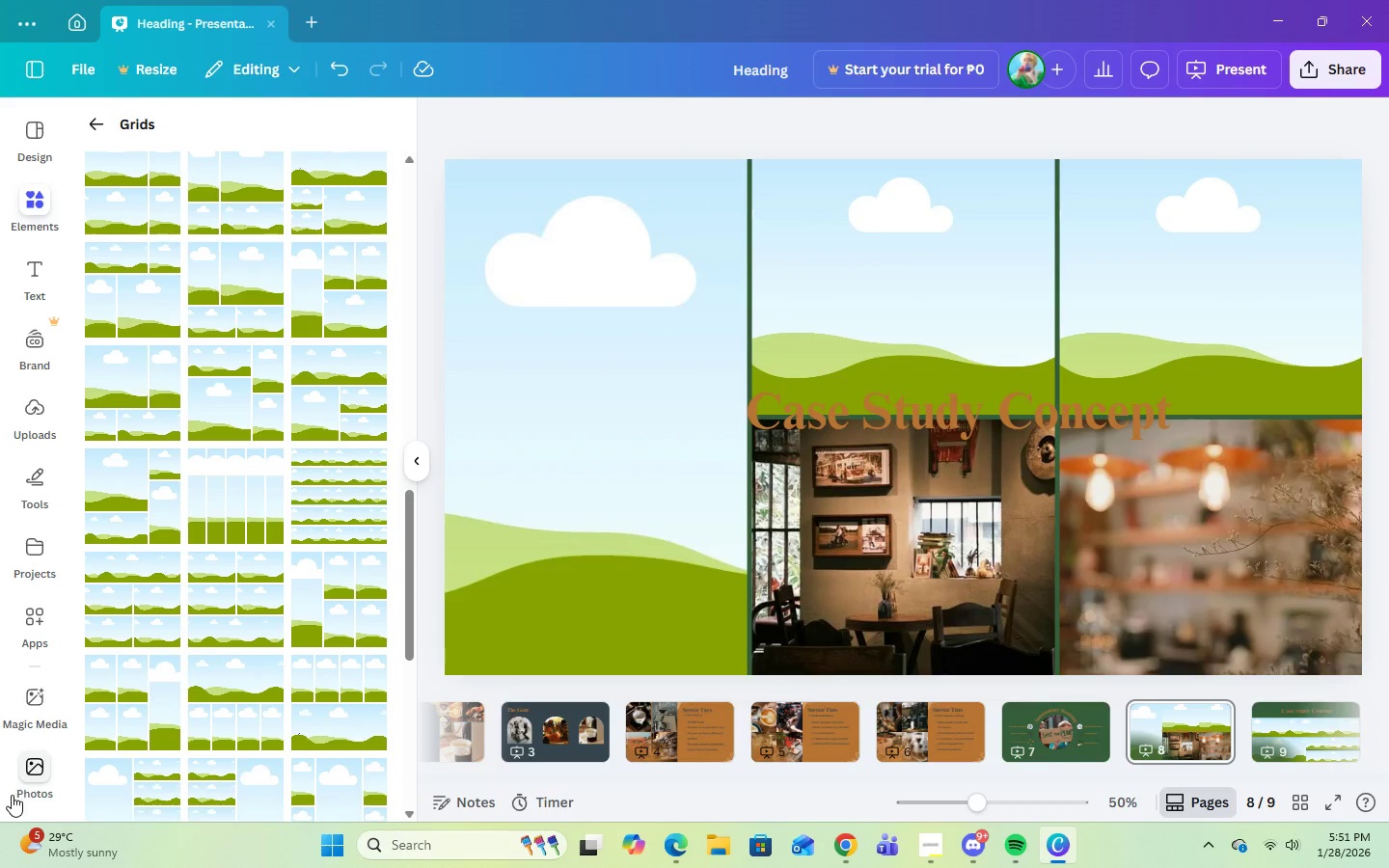 
left_click([16, 783])
 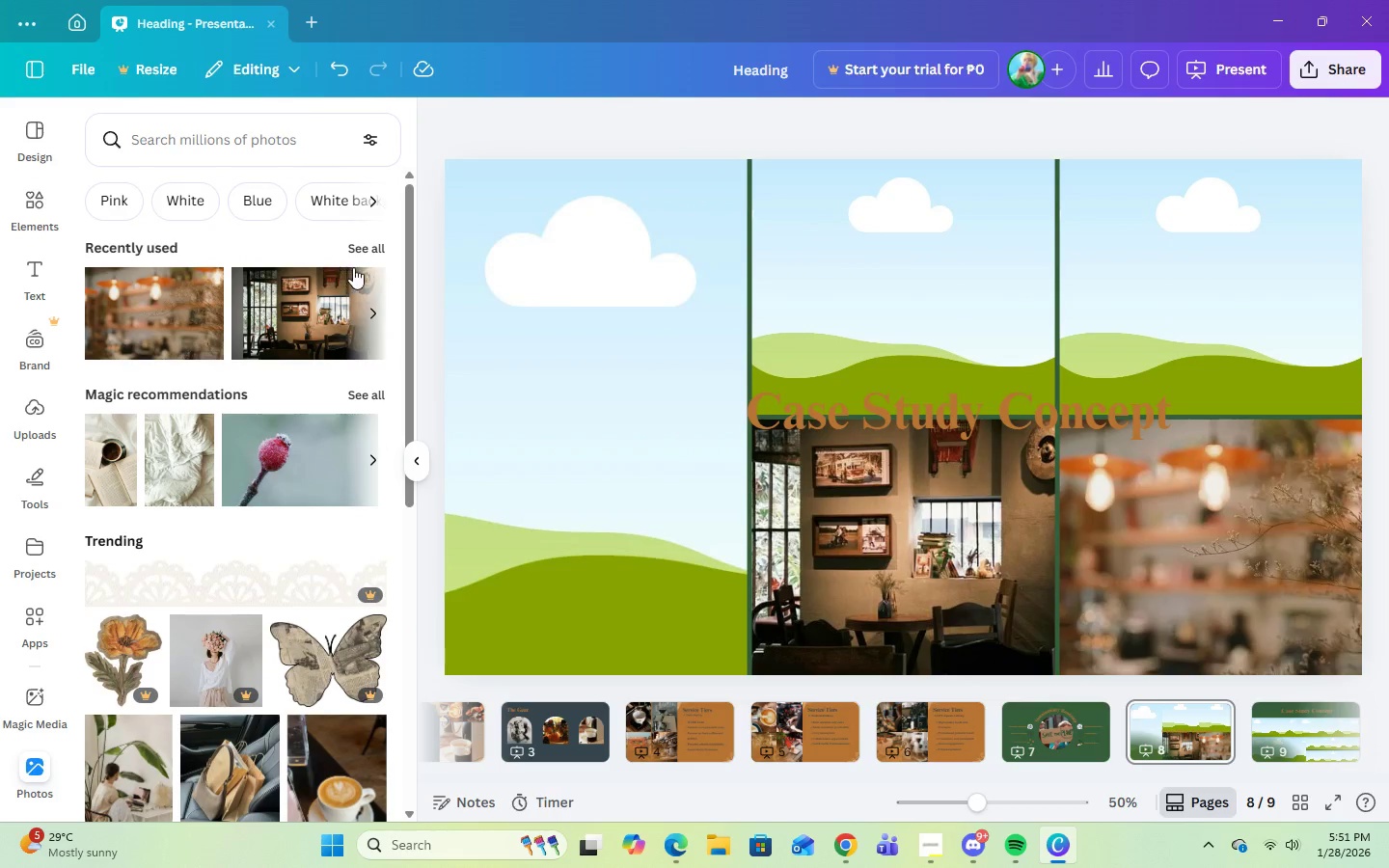 
left_click([355, 253])
 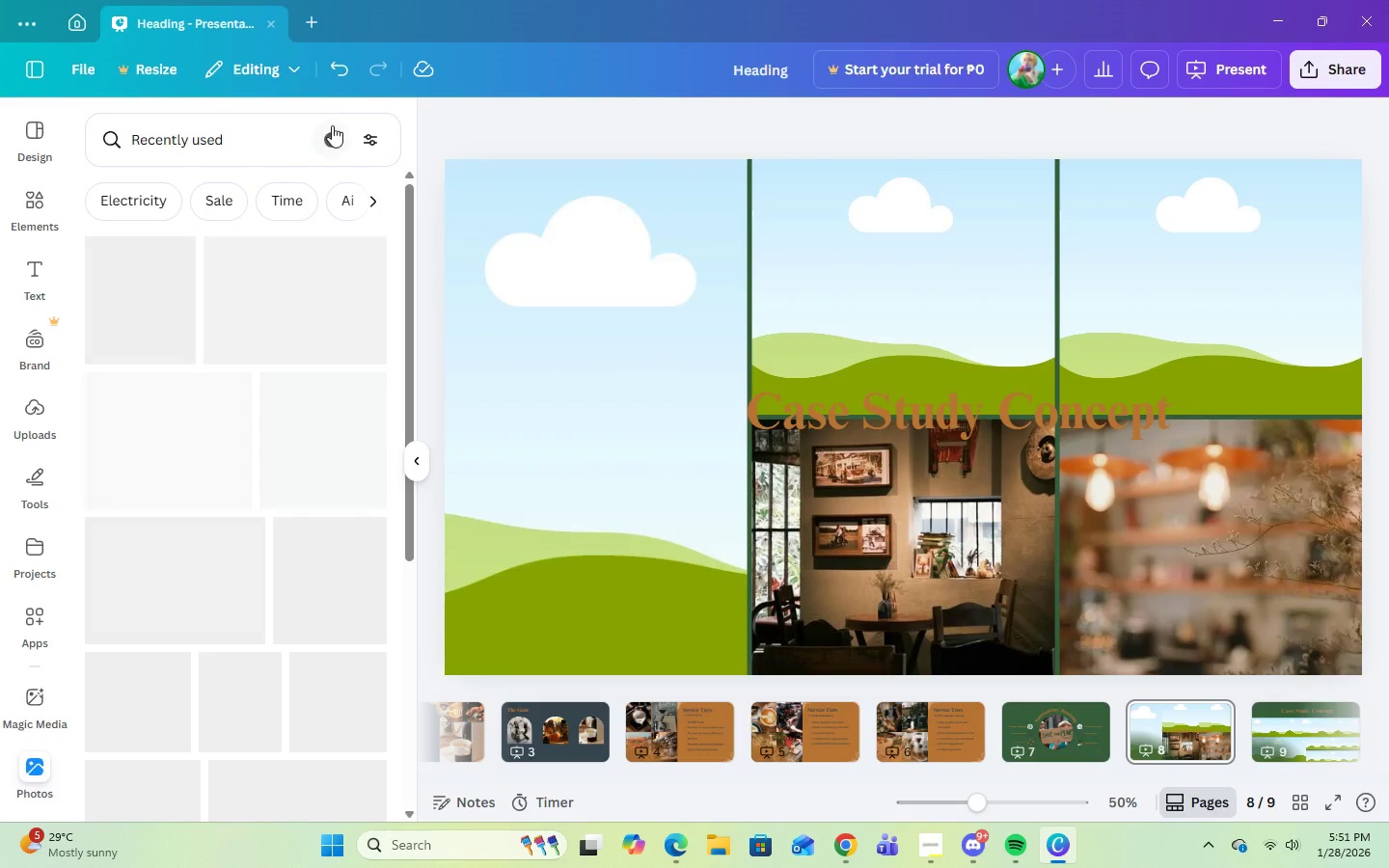 
left_click([333, 125])
 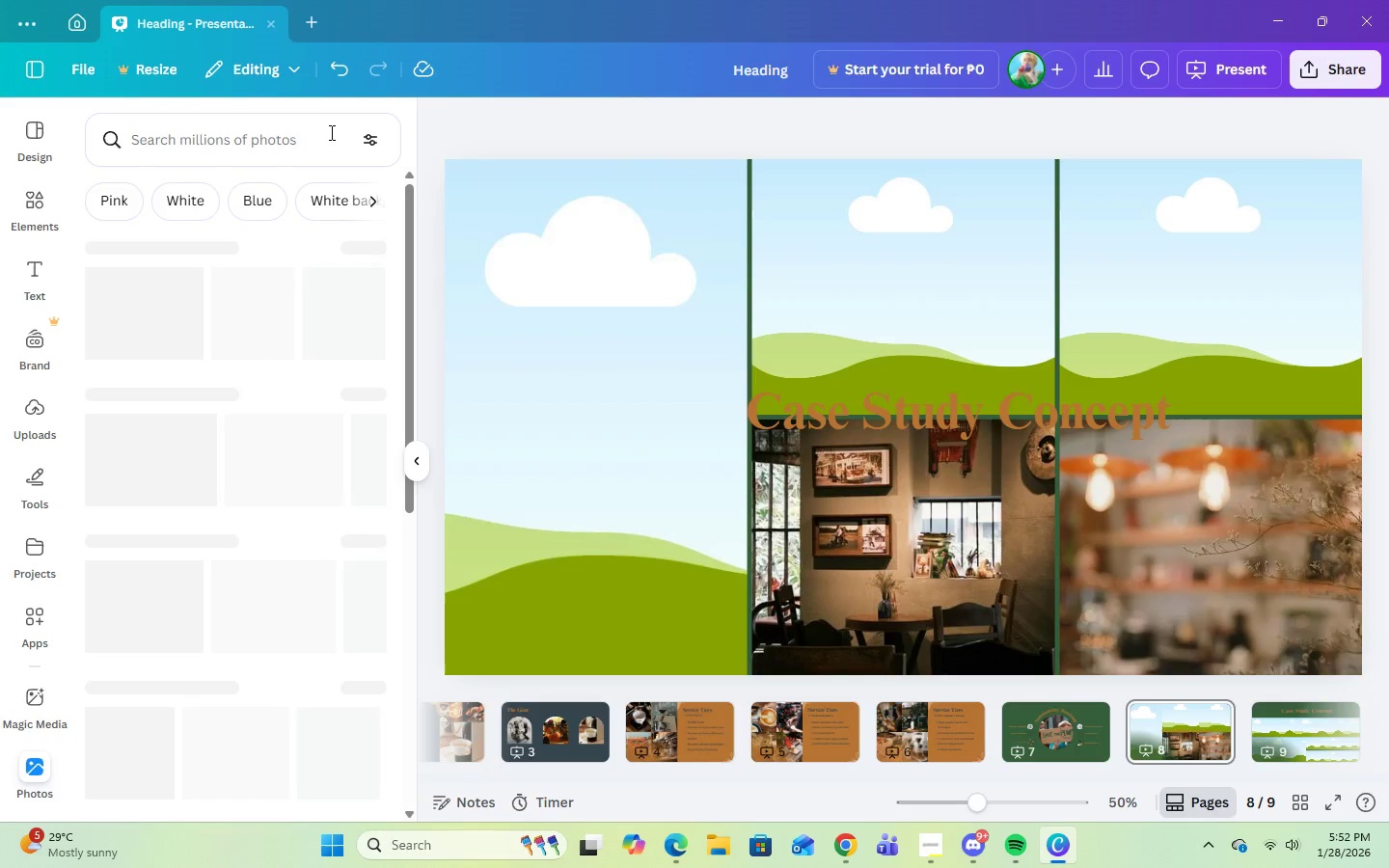 
left_click([330, 132])
 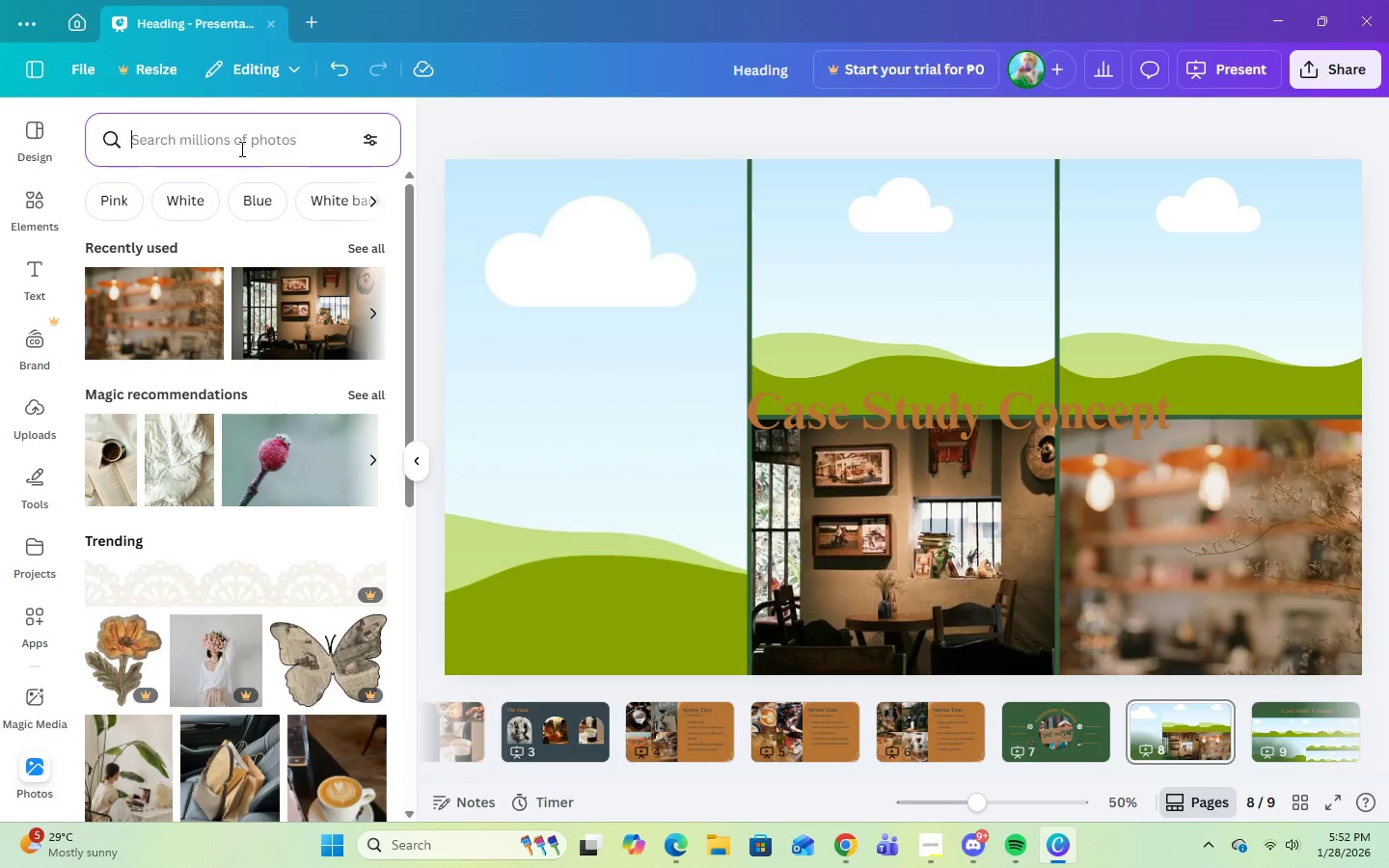 
double_click([219, 149])
 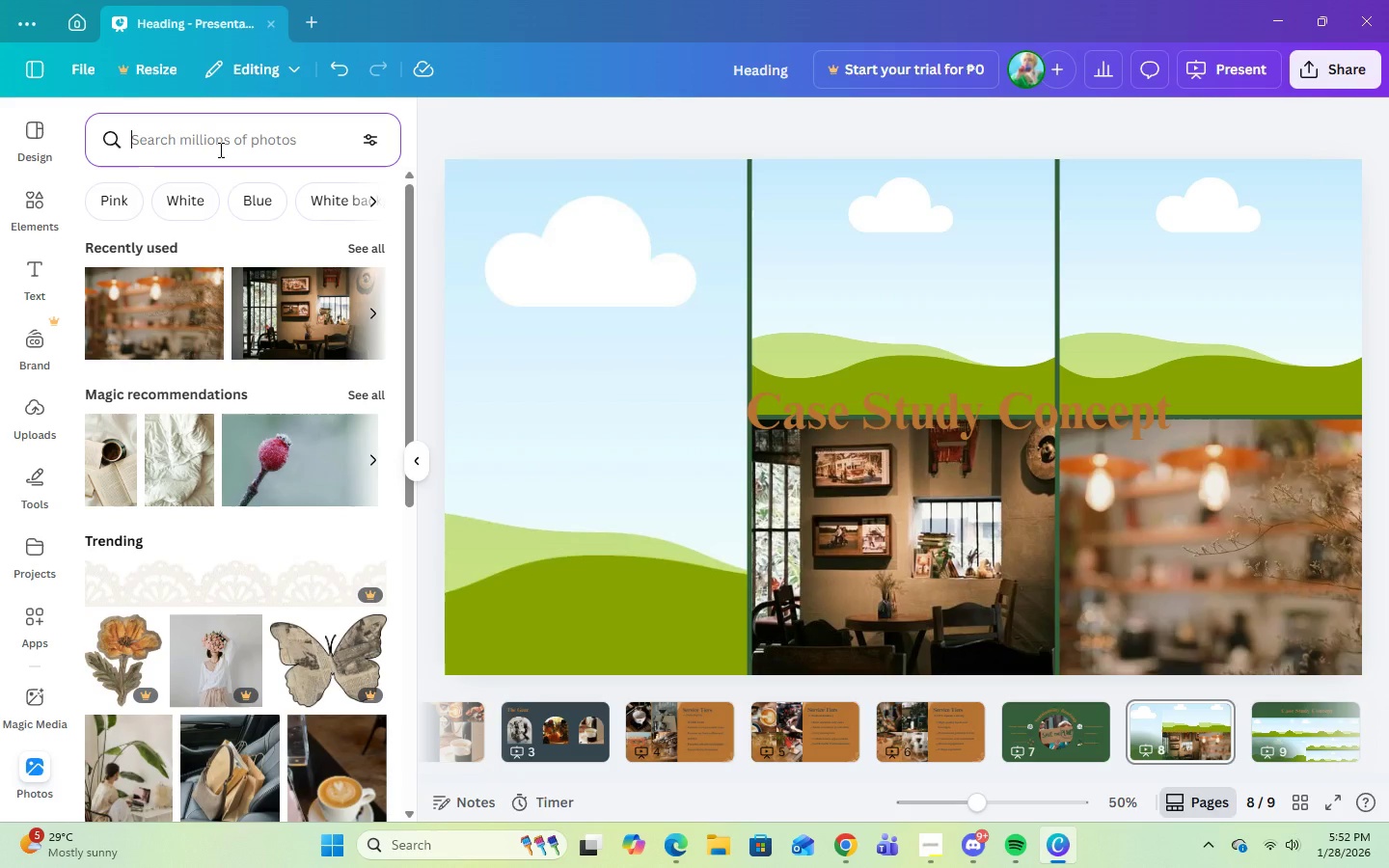 
key(W)
 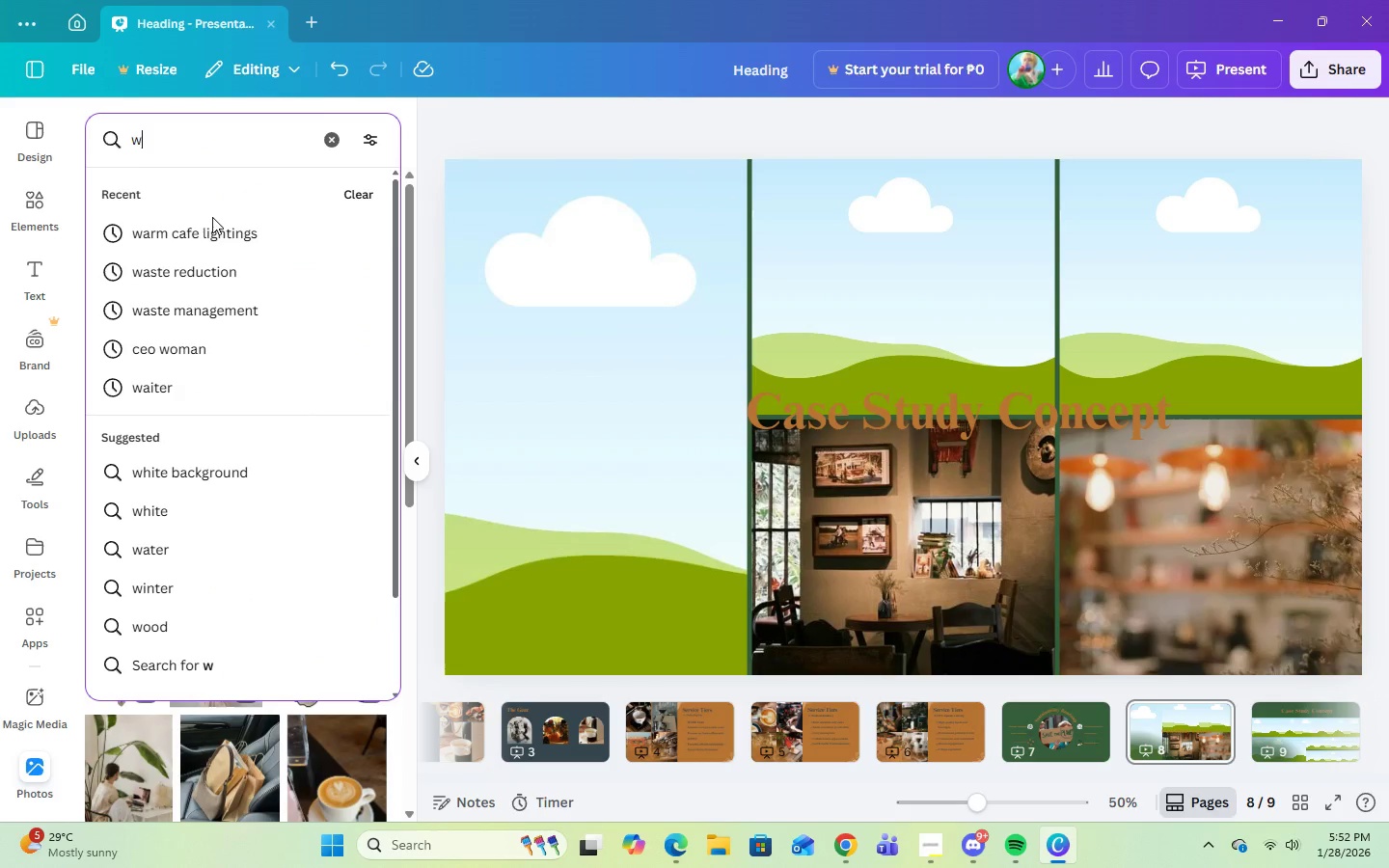 
left_click([212, 233])
 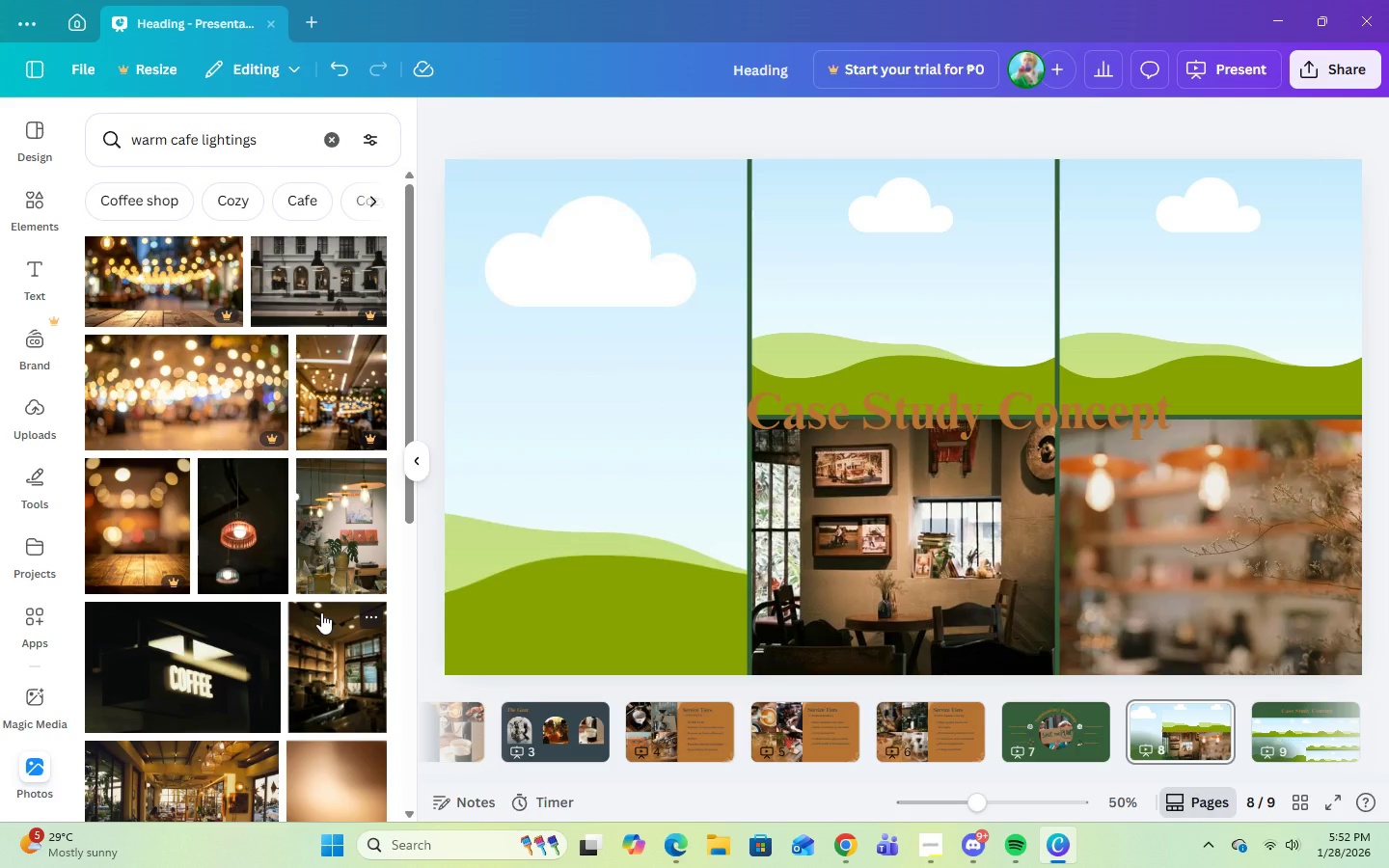 
scroll: coordinate [321, 612], scroll_direction: down, amount: 4.0
 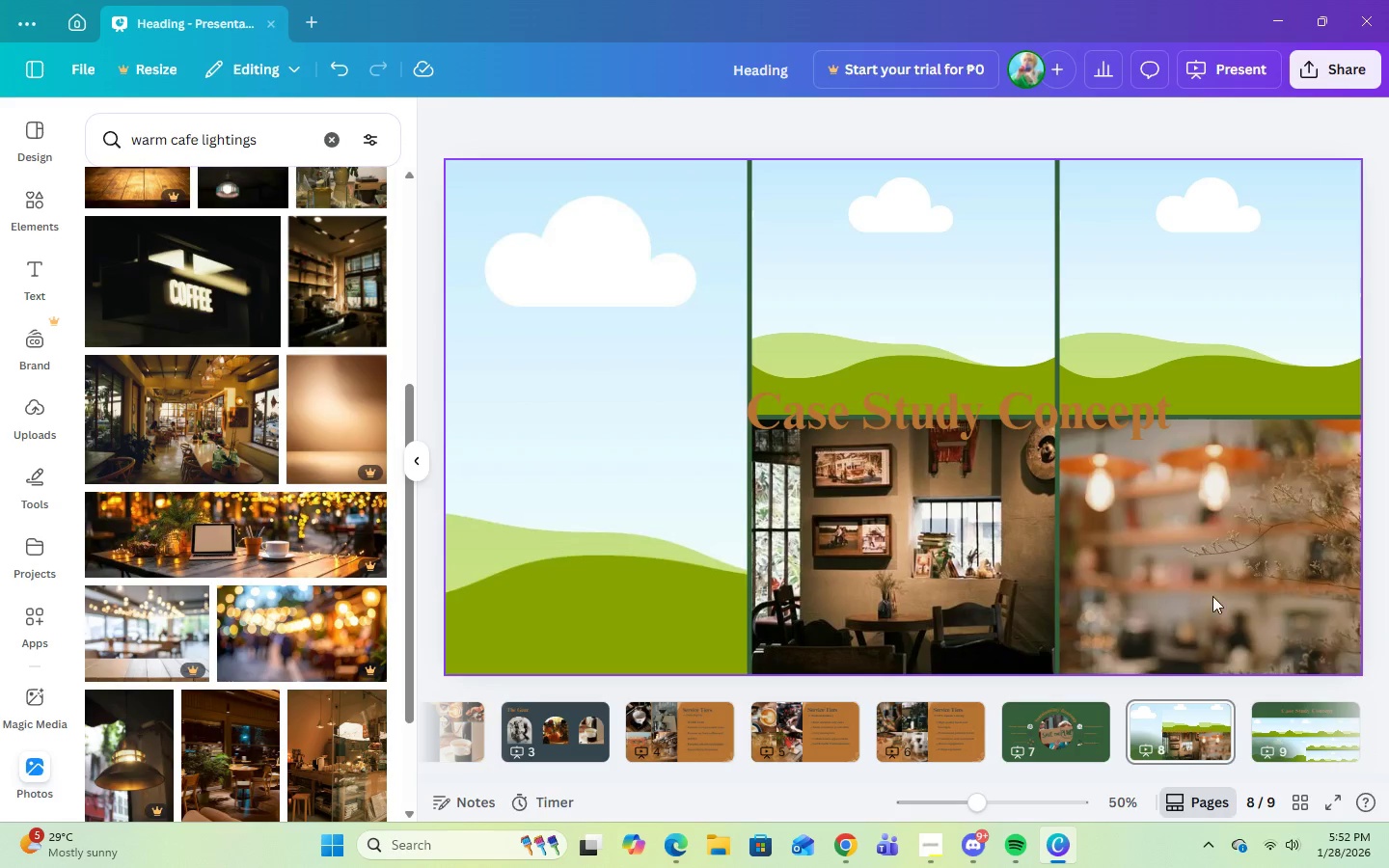 
right_click([1216, 596])
 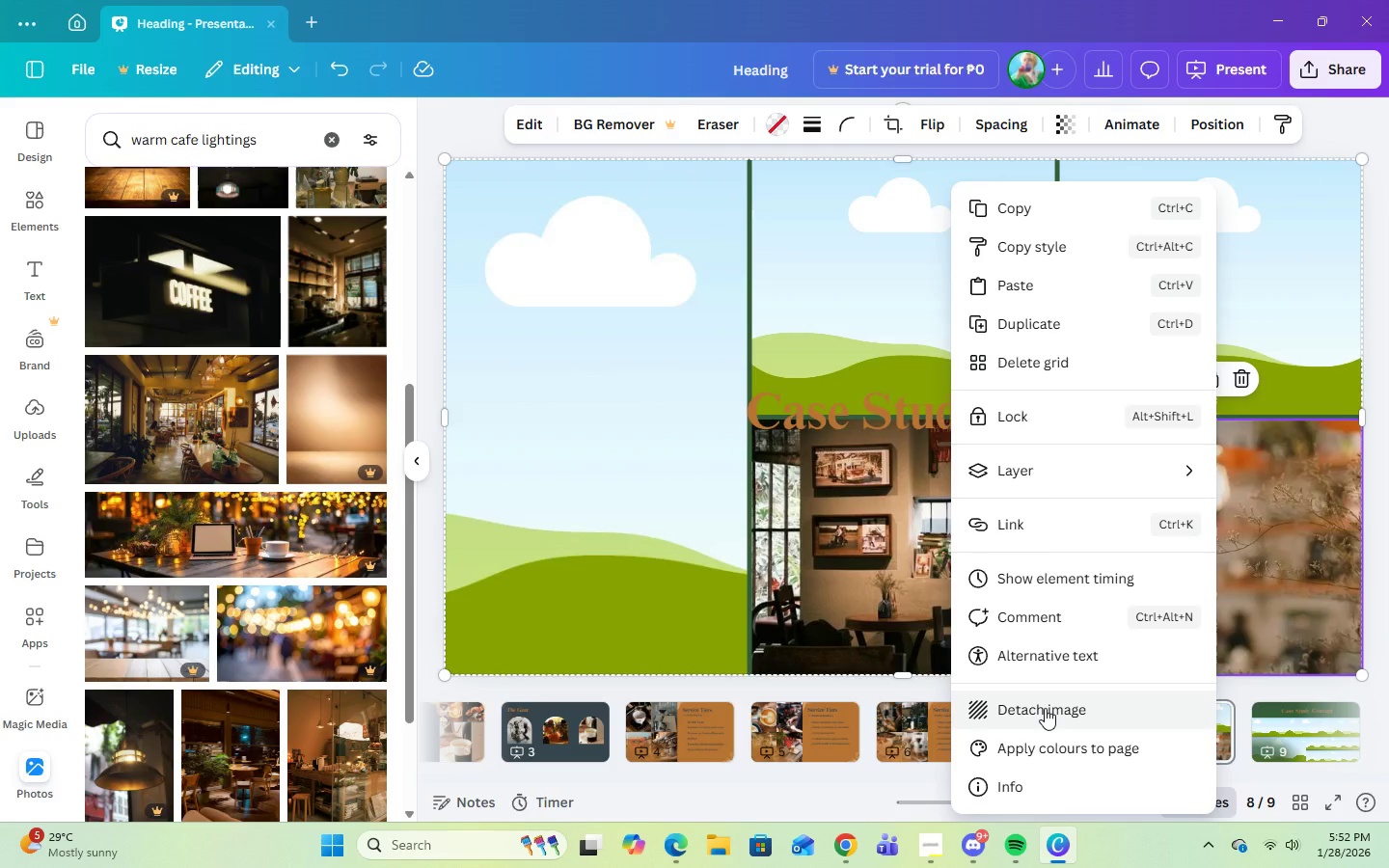 
left_click([1045, 708])
 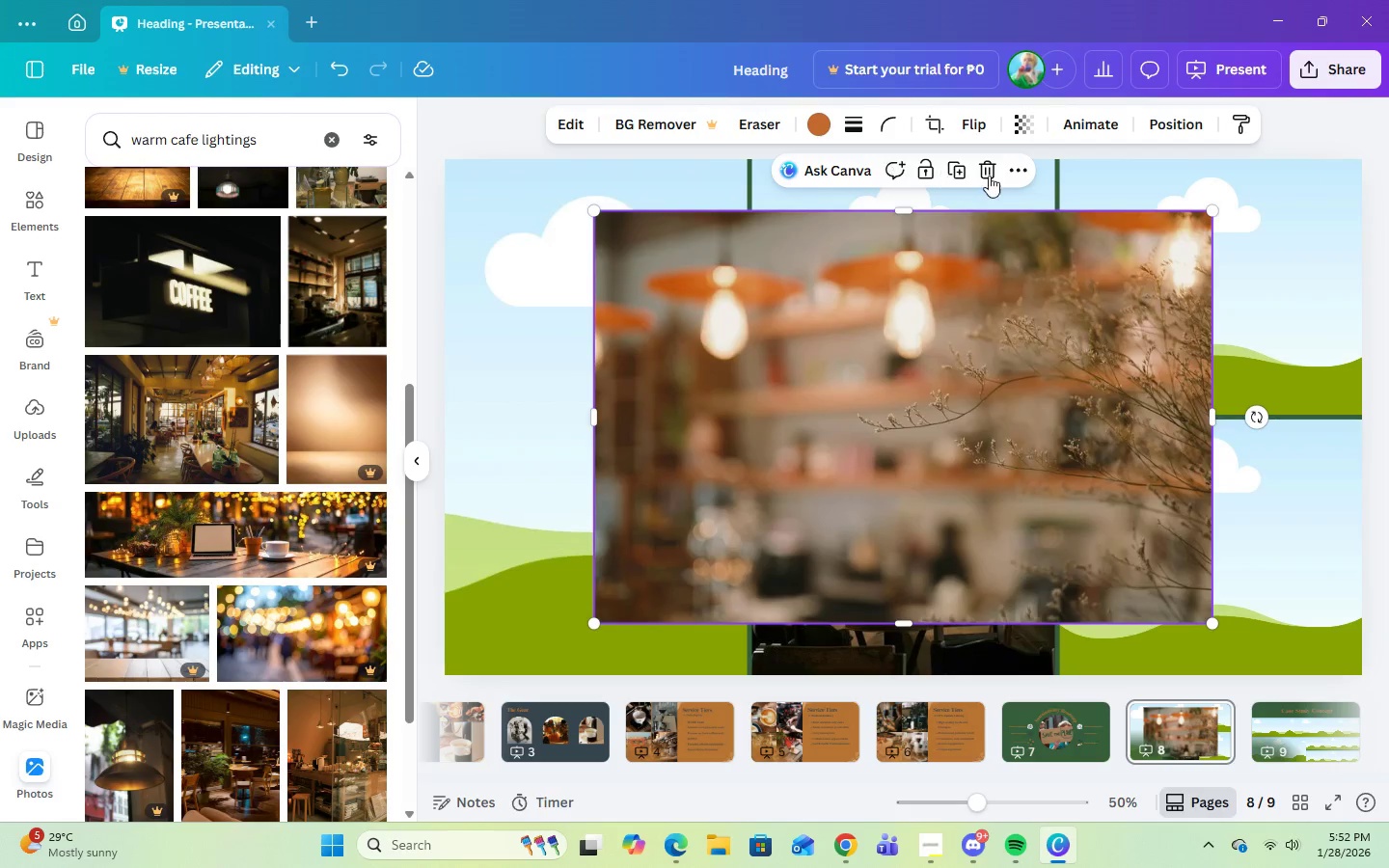 
left_click([990, 176])
 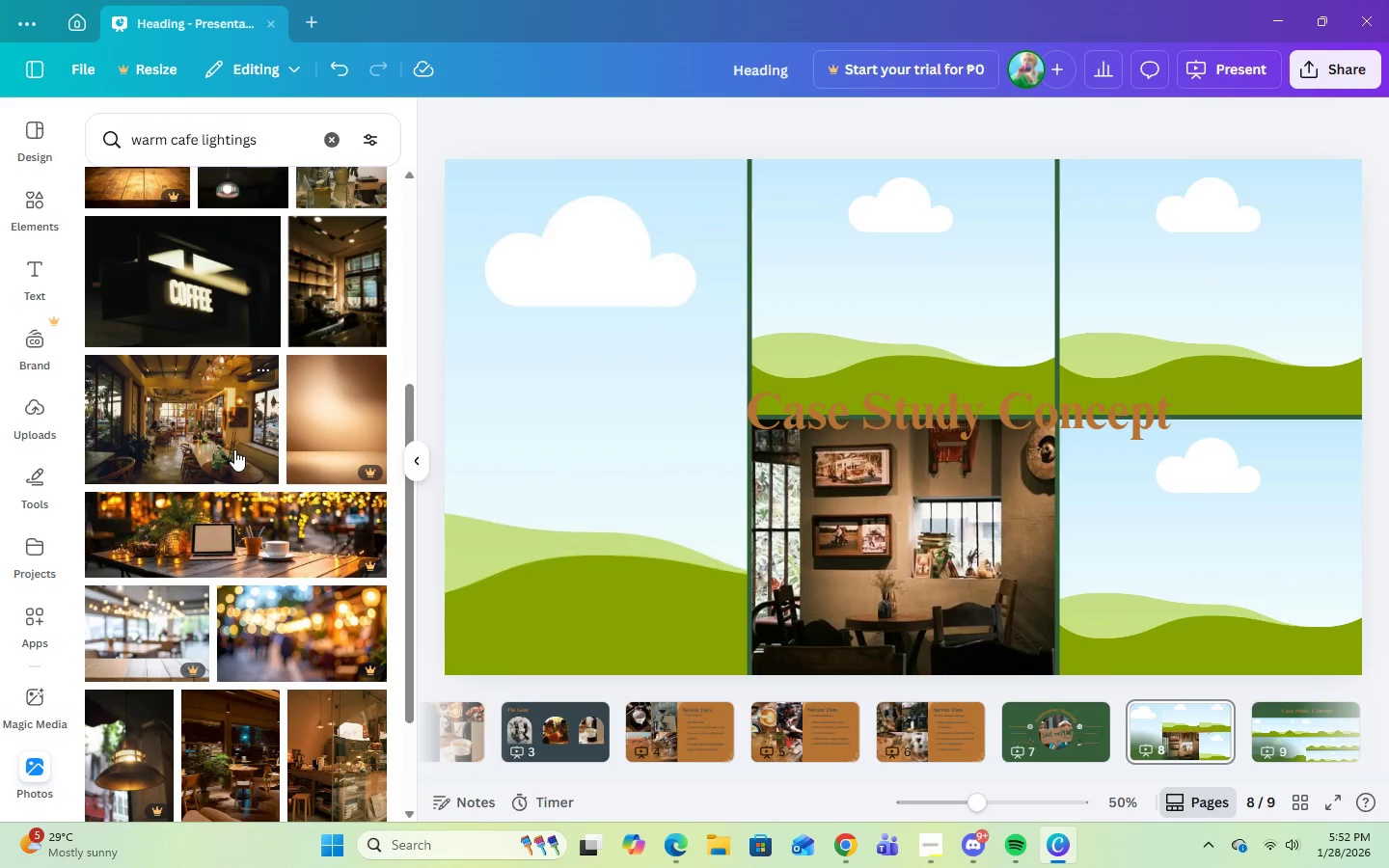 
left_click([233, 448])
 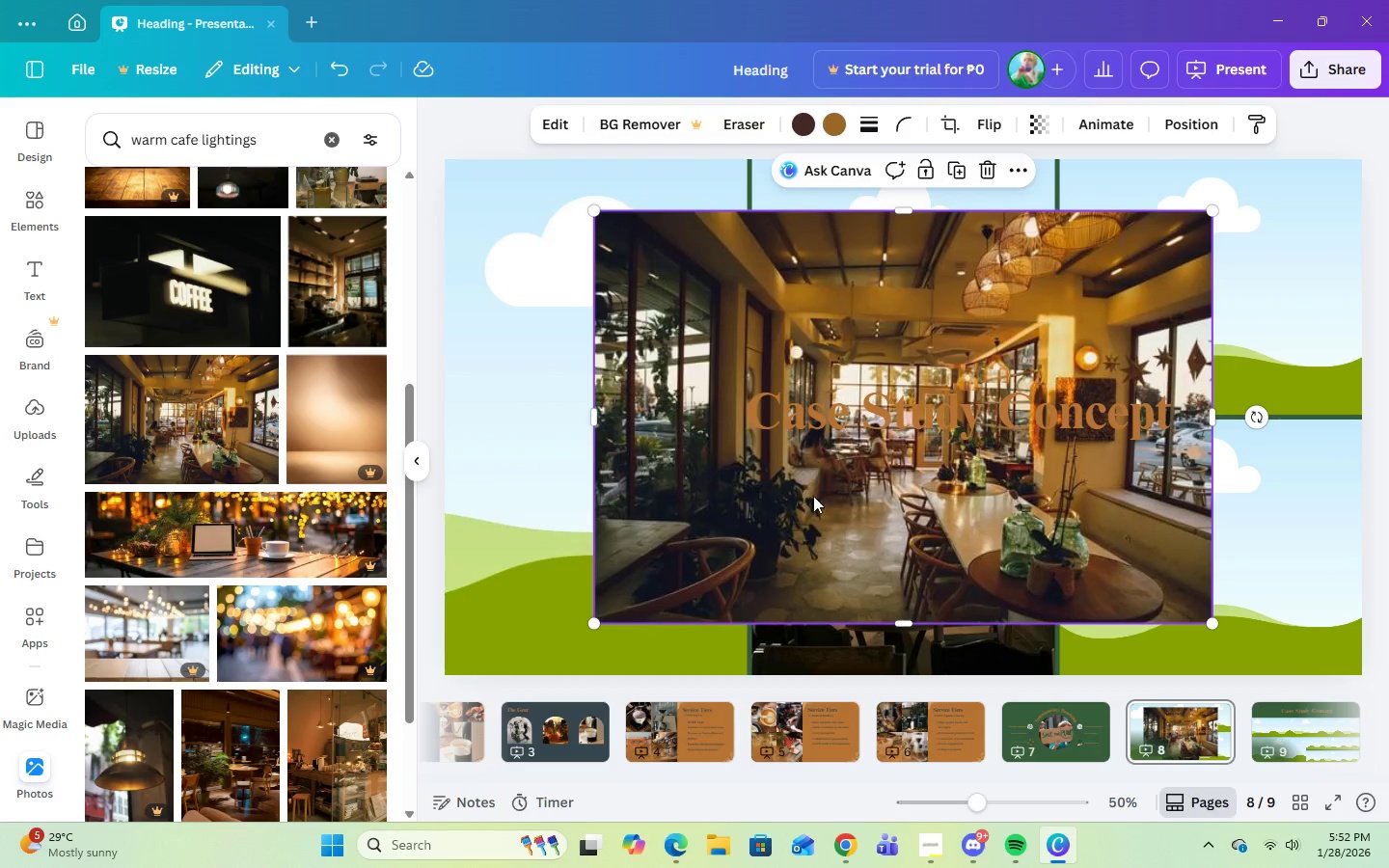 
left_click_drag(start_coordinate=[823, 524], to_coordinate=[1148, 584])
 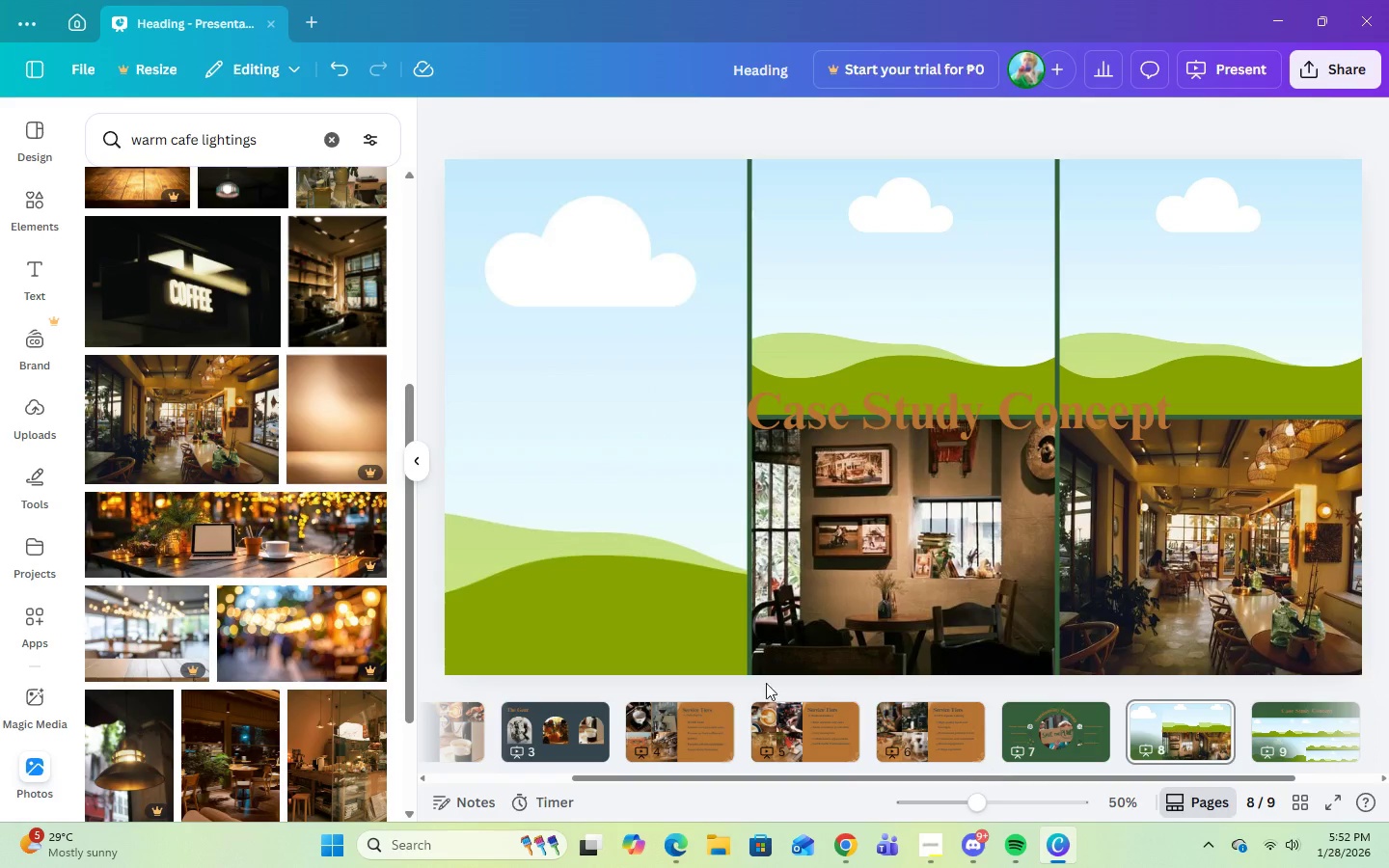 
scroll: coordinate [196, 532], scroll_direction: down, amount: 3.0
 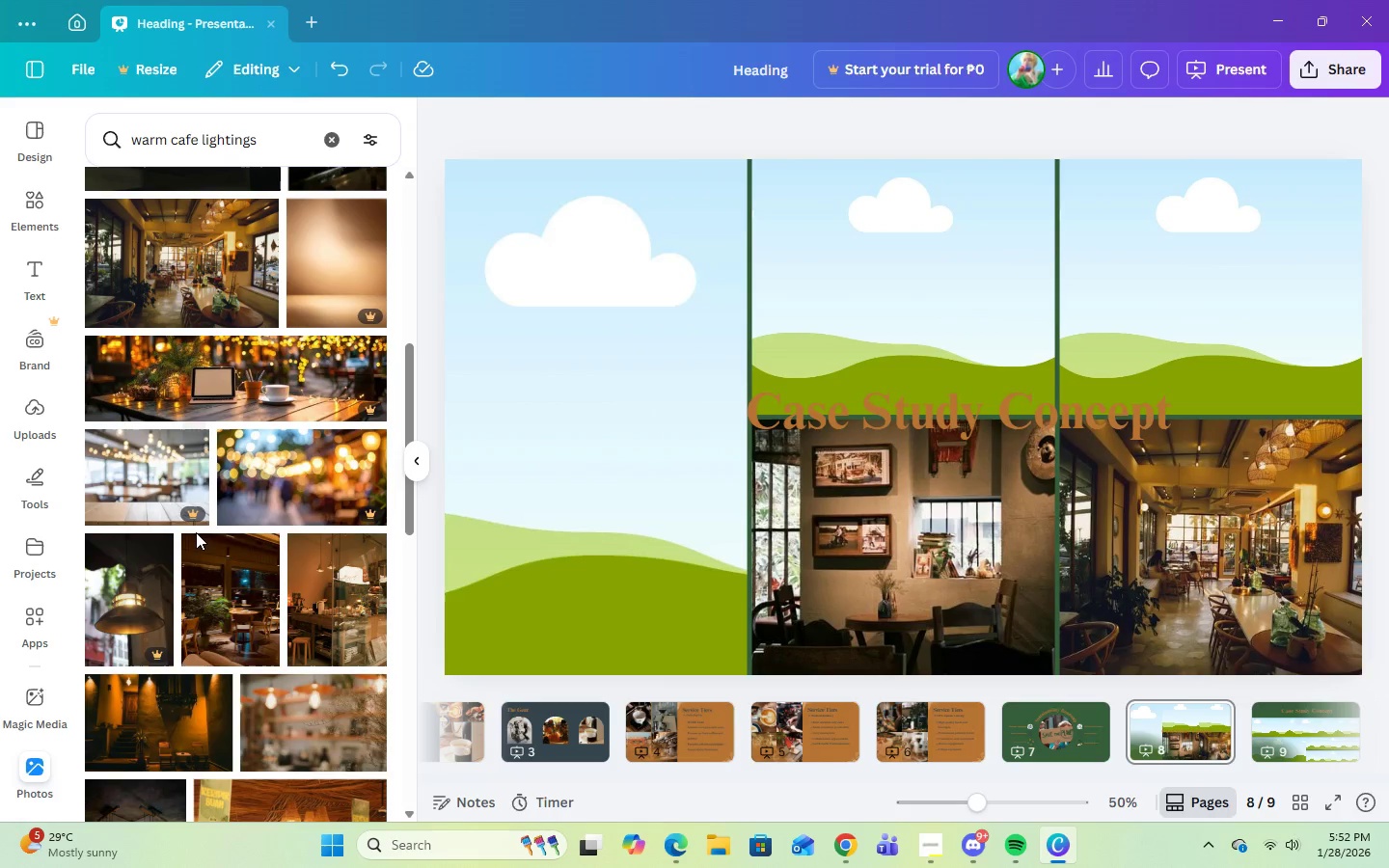 
scroll: coordinate [196, 532], scroll_direction: up, amount: 4.0
 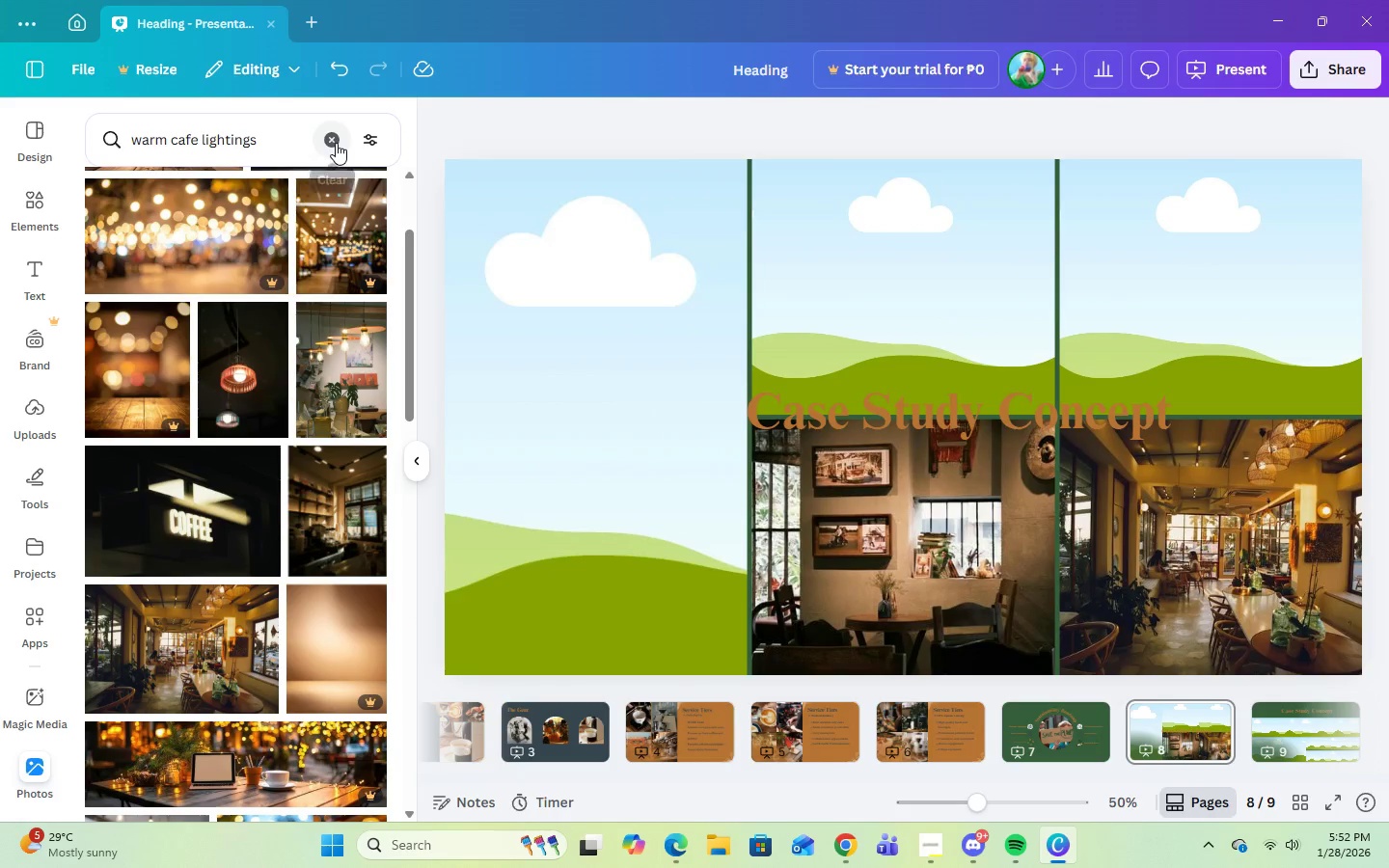 
double_click([271, 149])
 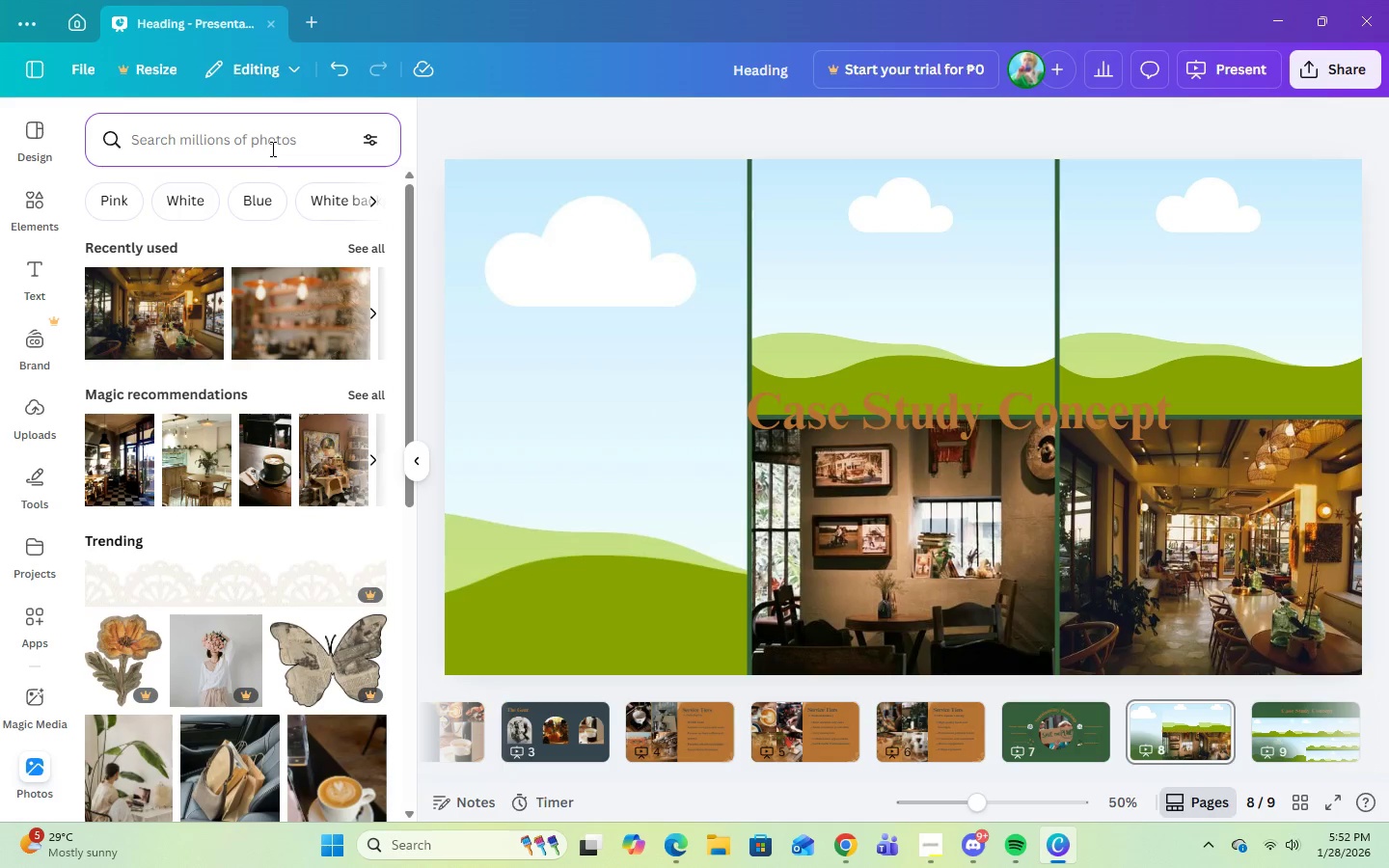 
type(pet-friendly cafes)
 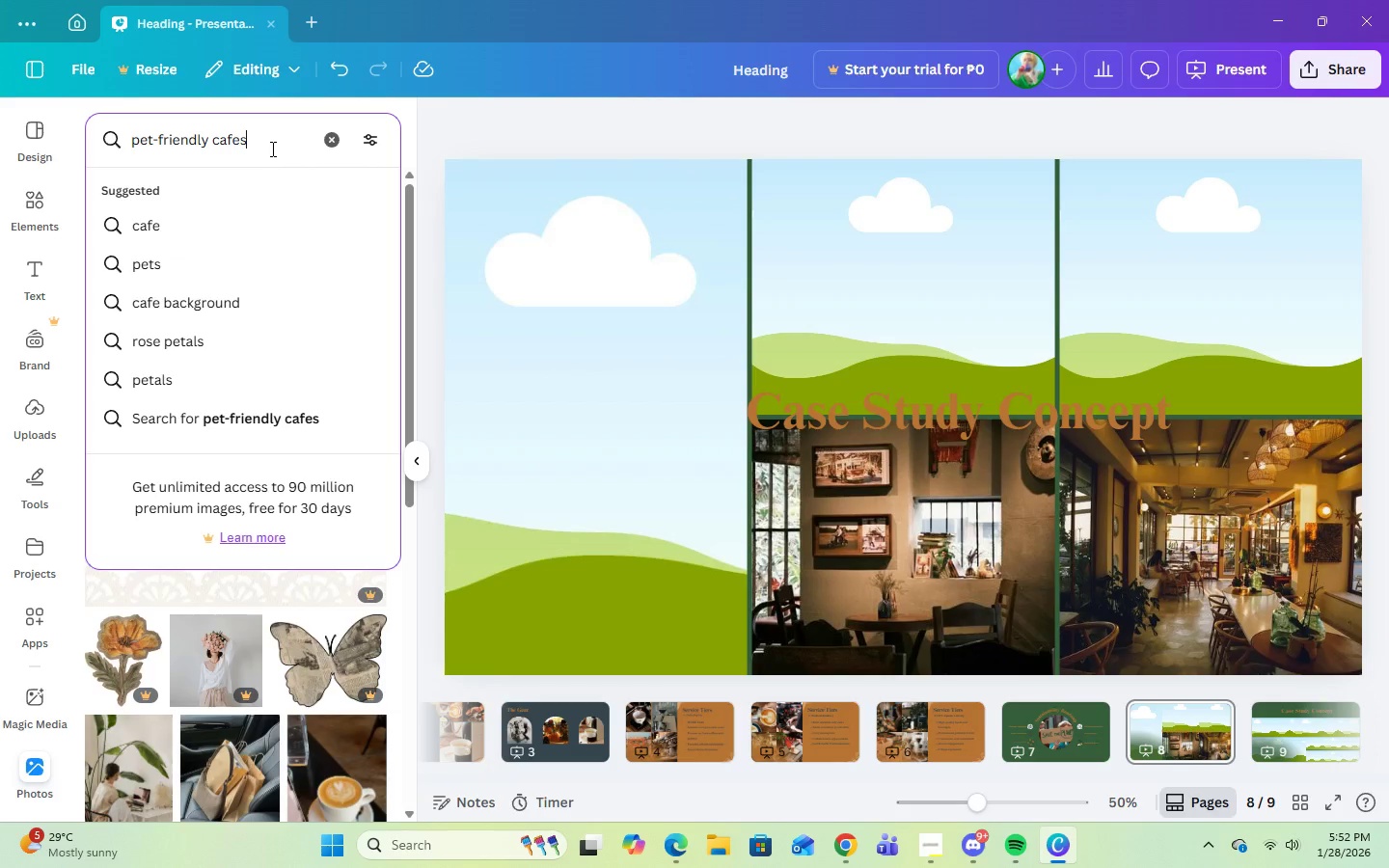 
key(Enter)
 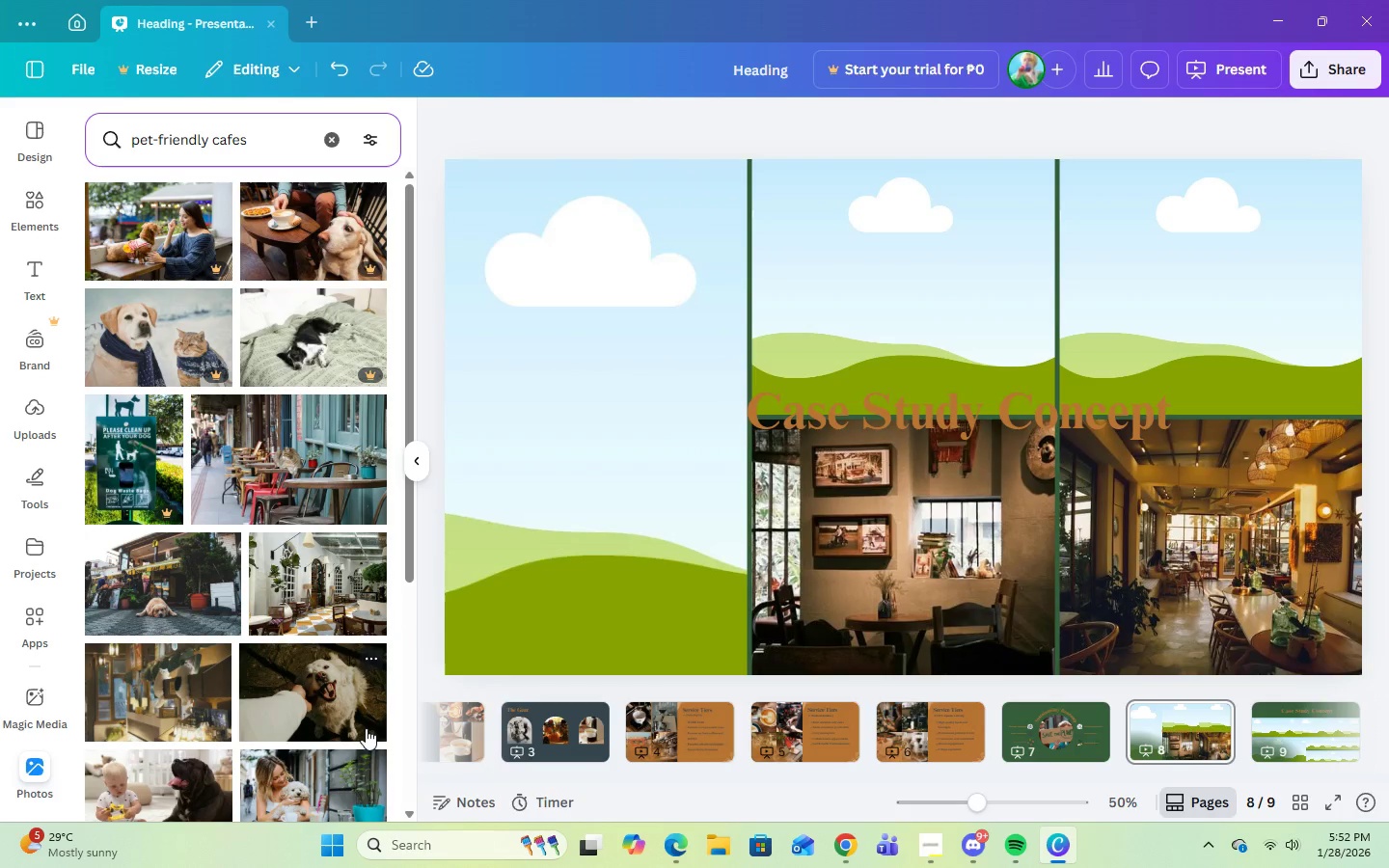 
scroll: coordinate [329, 686], scroll_direction: down, amount: 8.0
 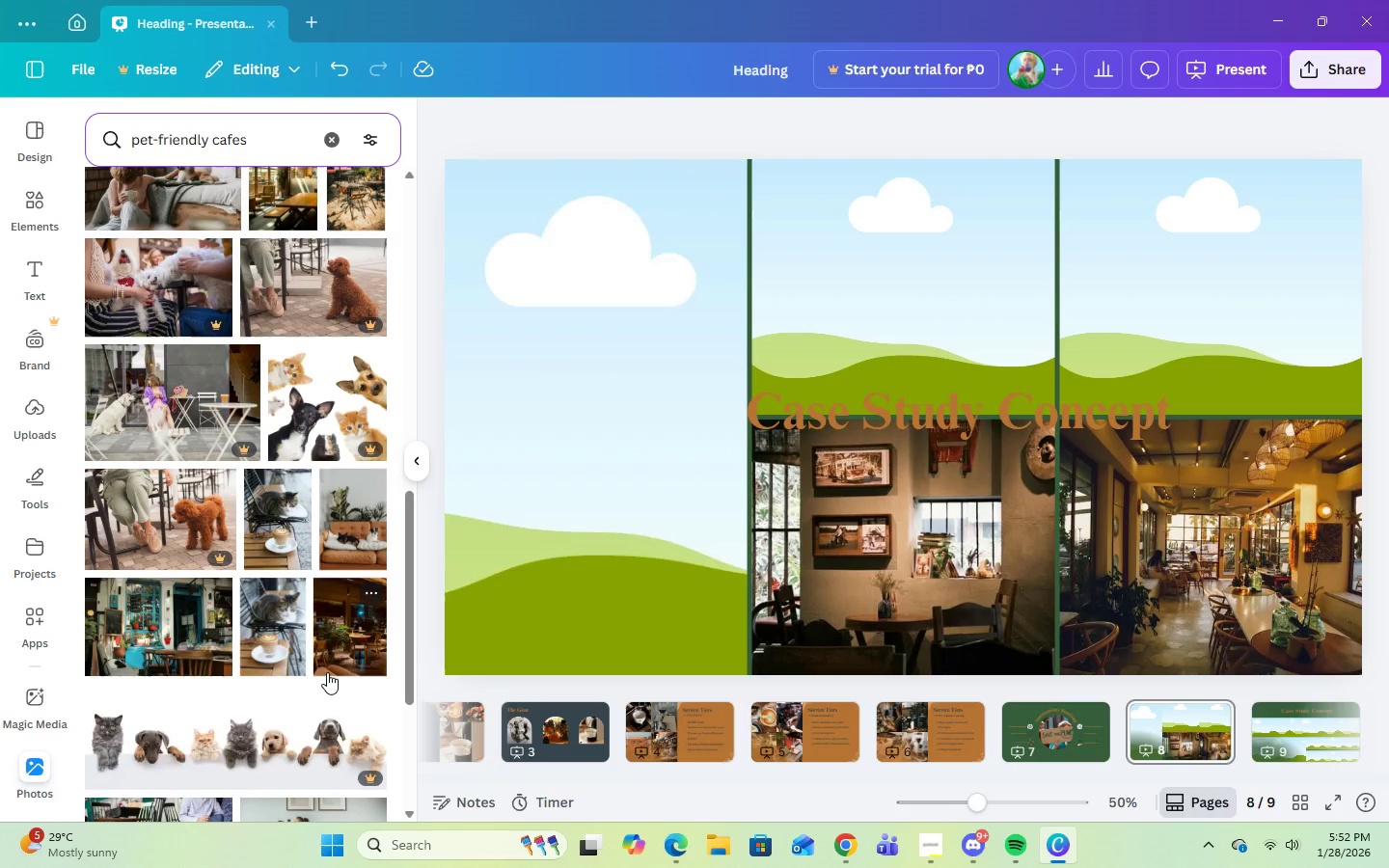 
mouse_move([322, 630])
 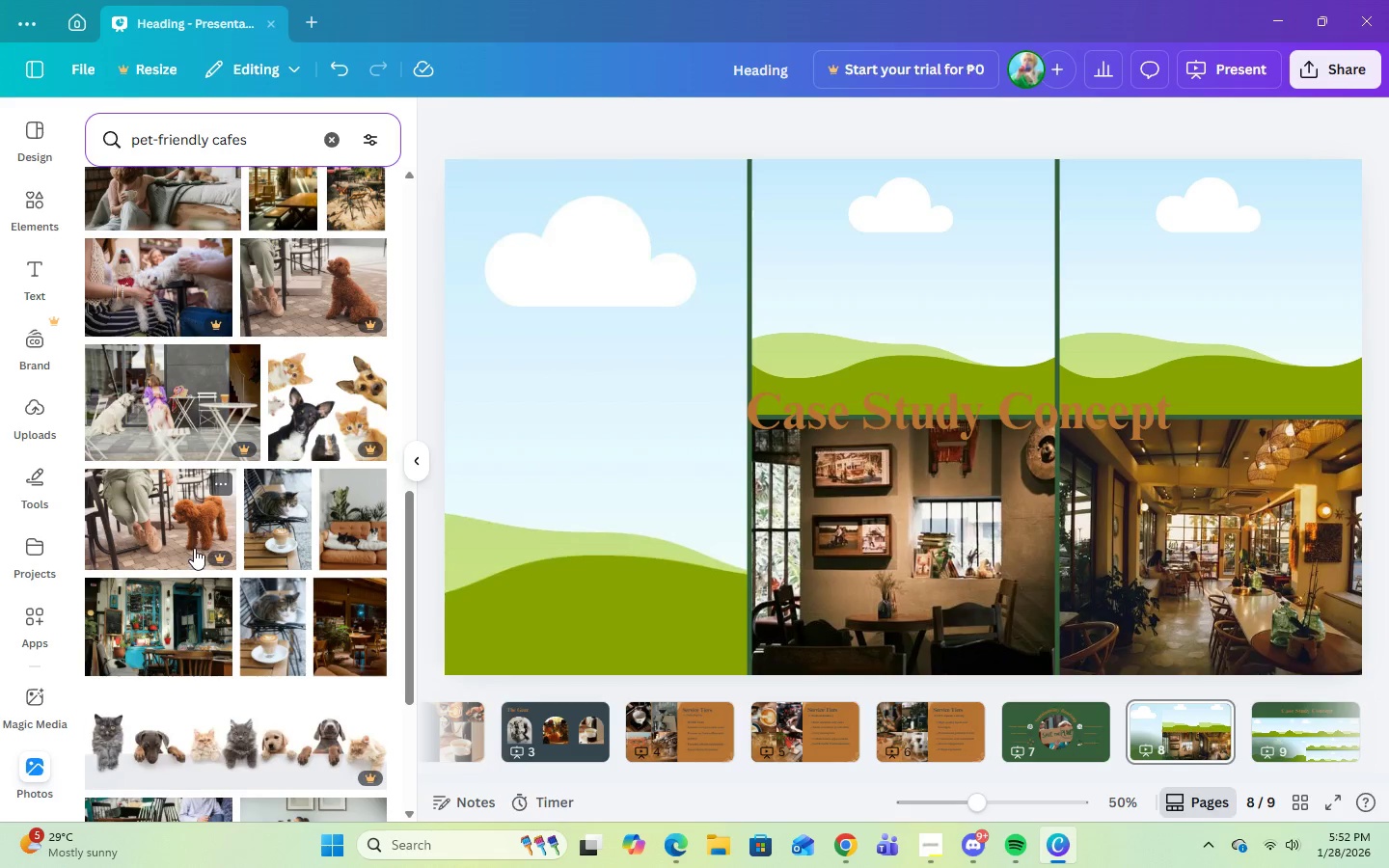 
mouse_move([234, 546])
 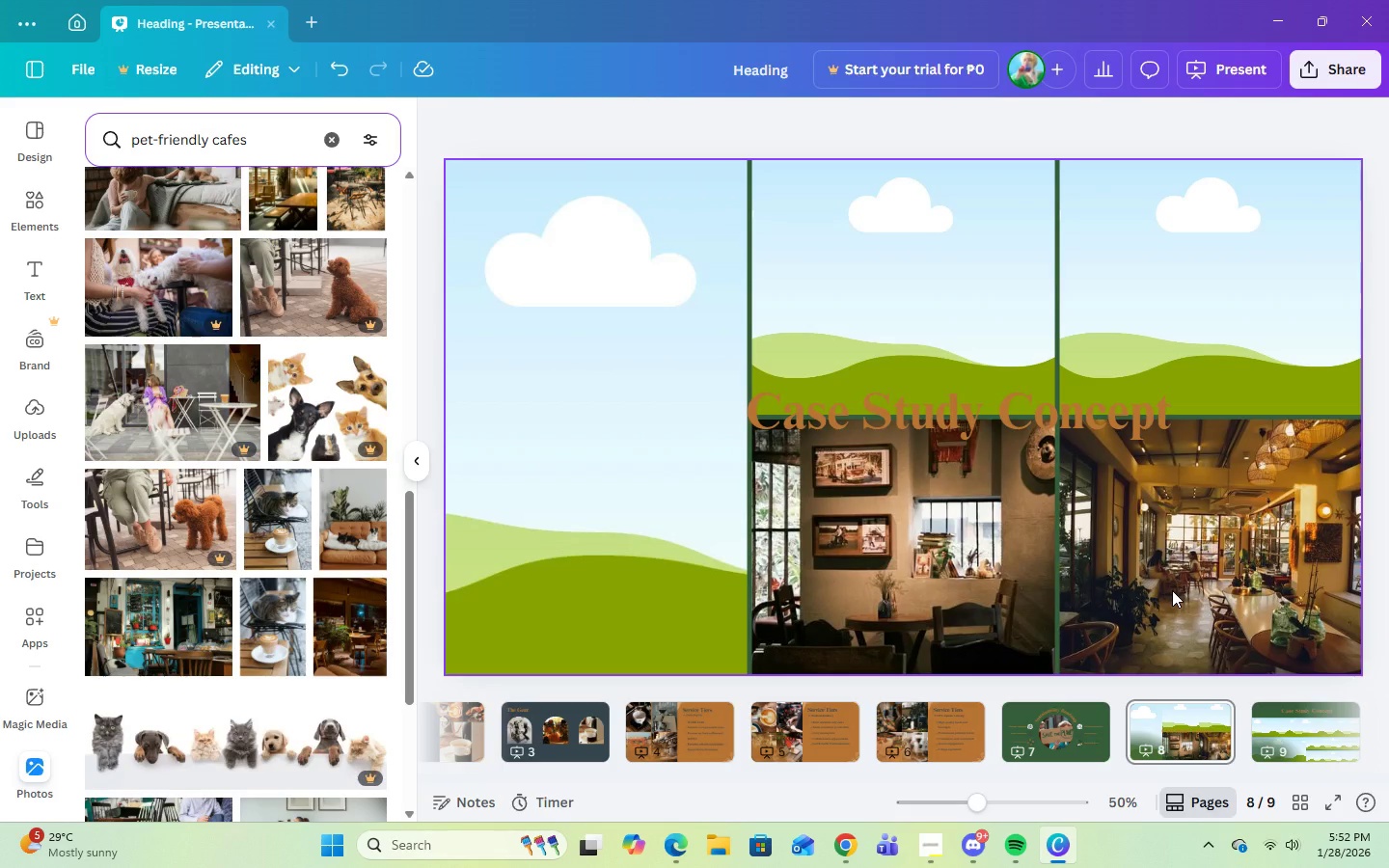 
right_click([1172, 590])
 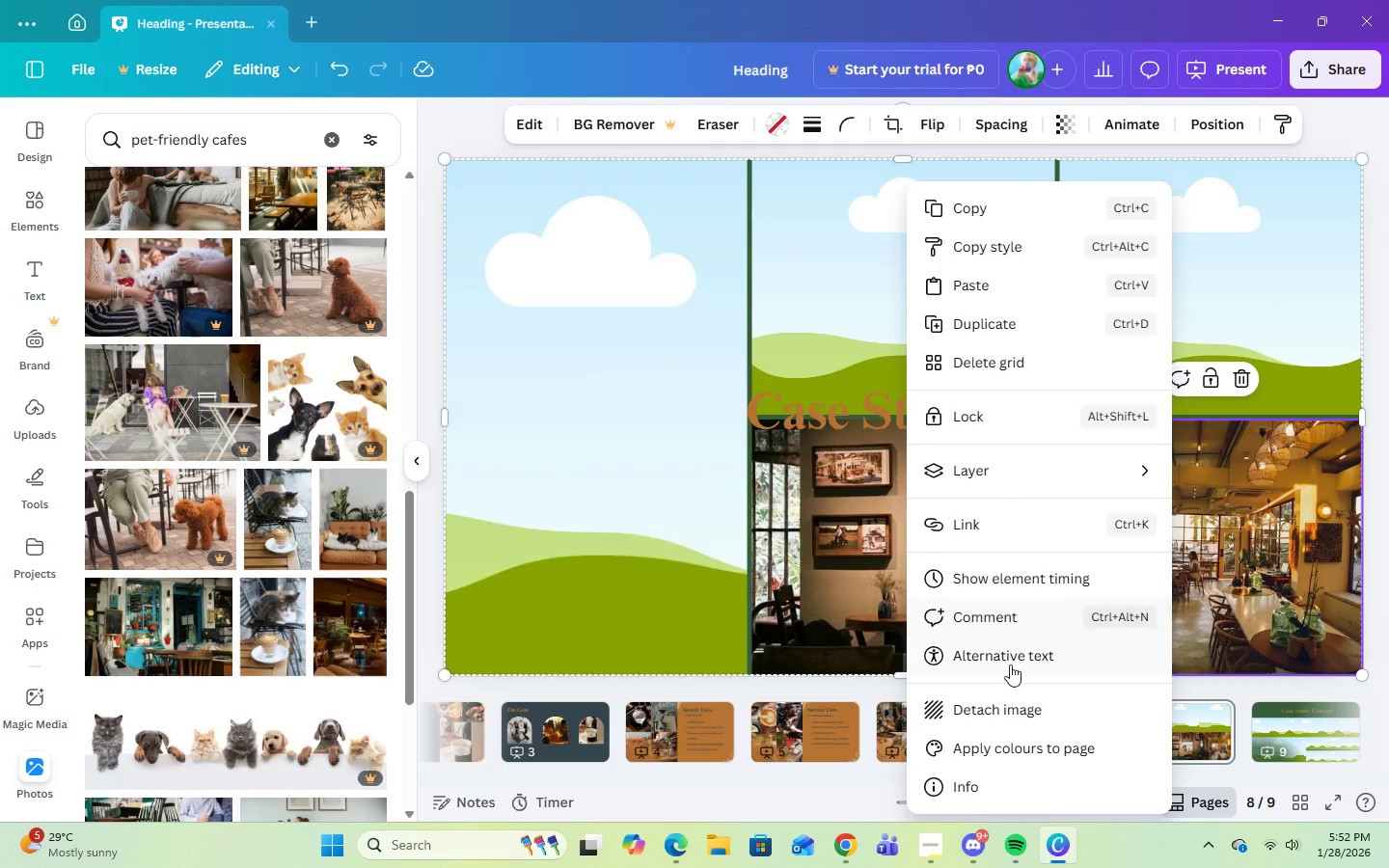 
left_click([1003, 705])
 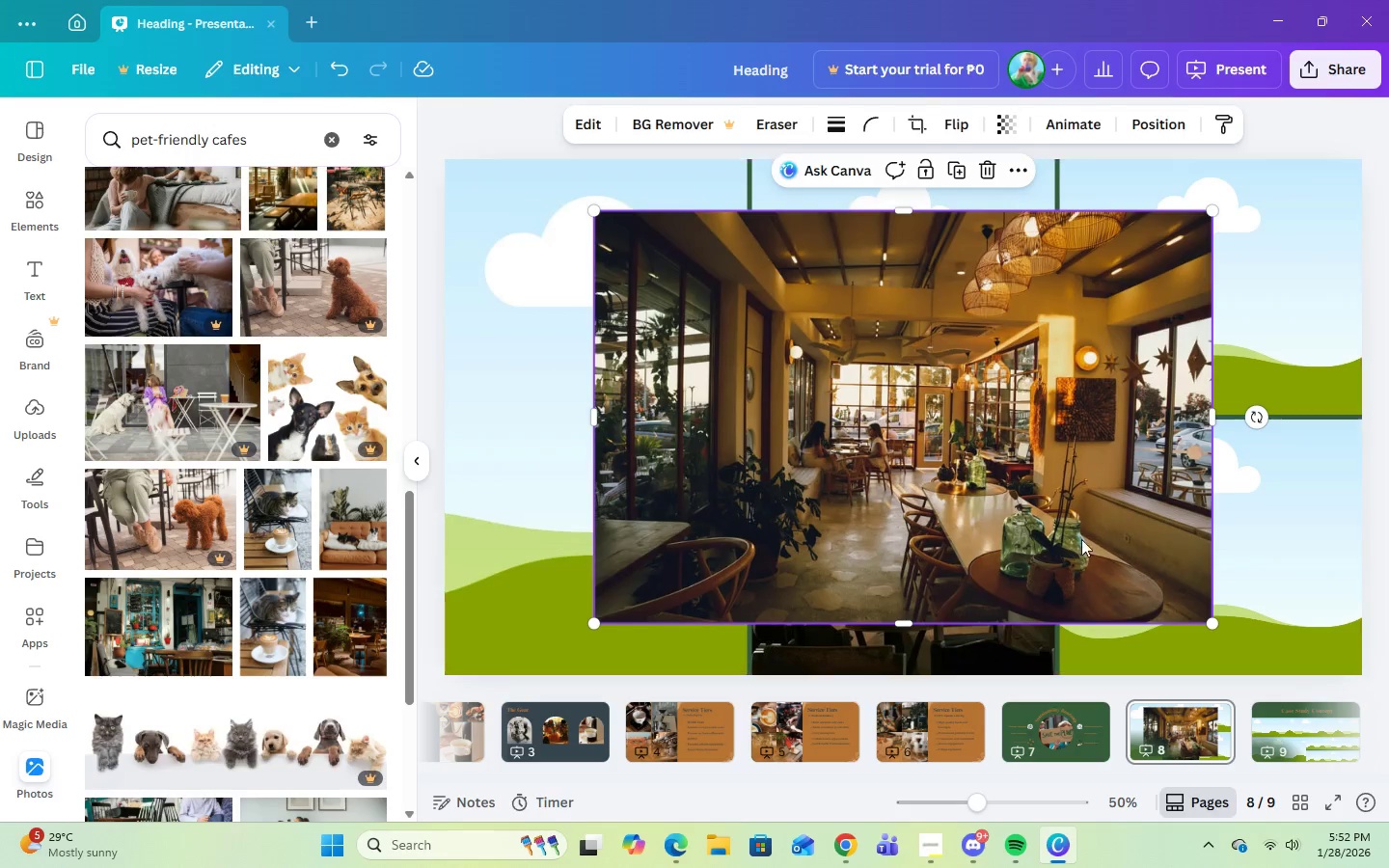 
left_click_drag(start_coordinate=[1045, 522], to_coordinate=[661, 532])
 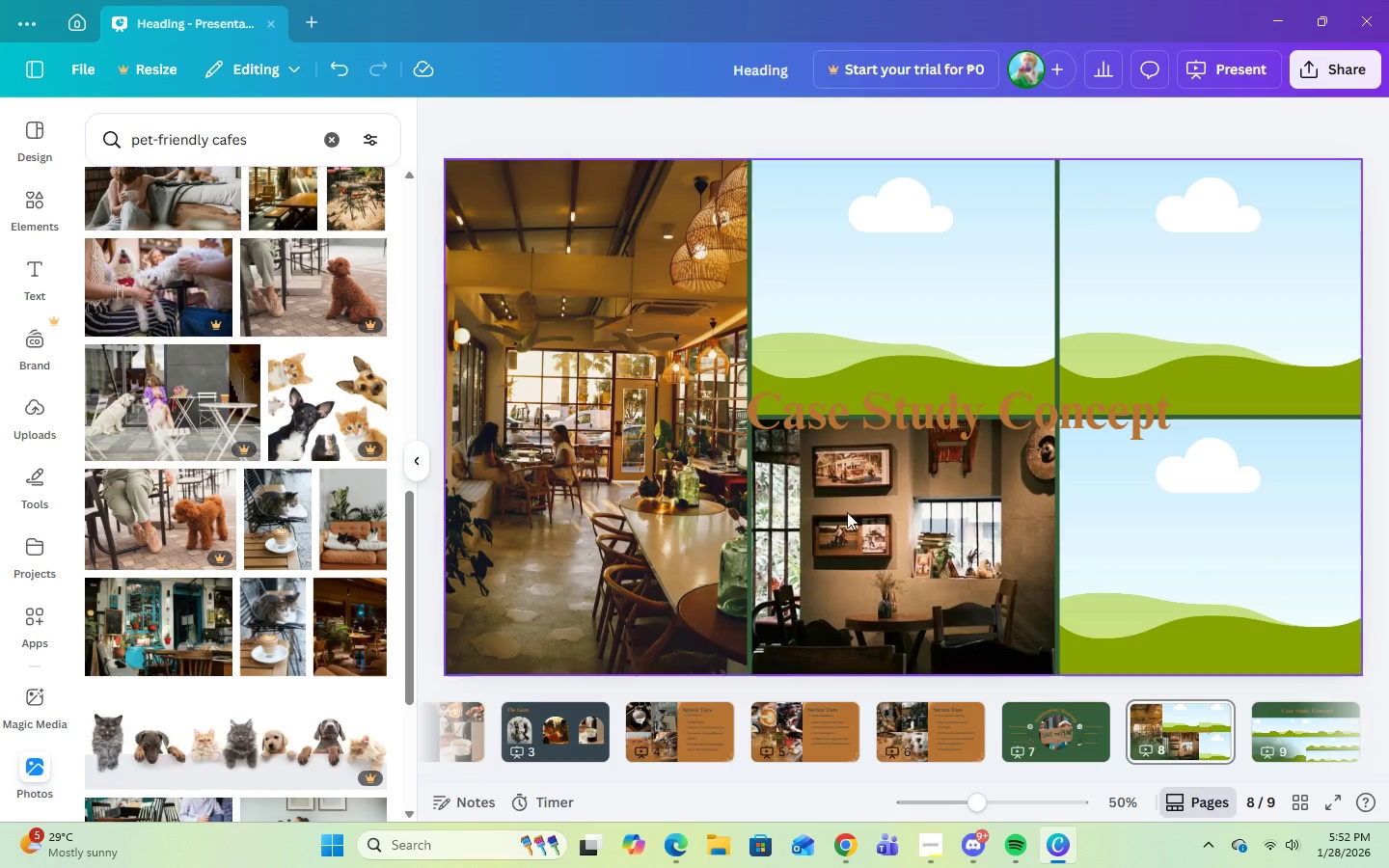 
left_click_drag(start_coordinate=[888, 427], to_coordinate=[586, 431])
 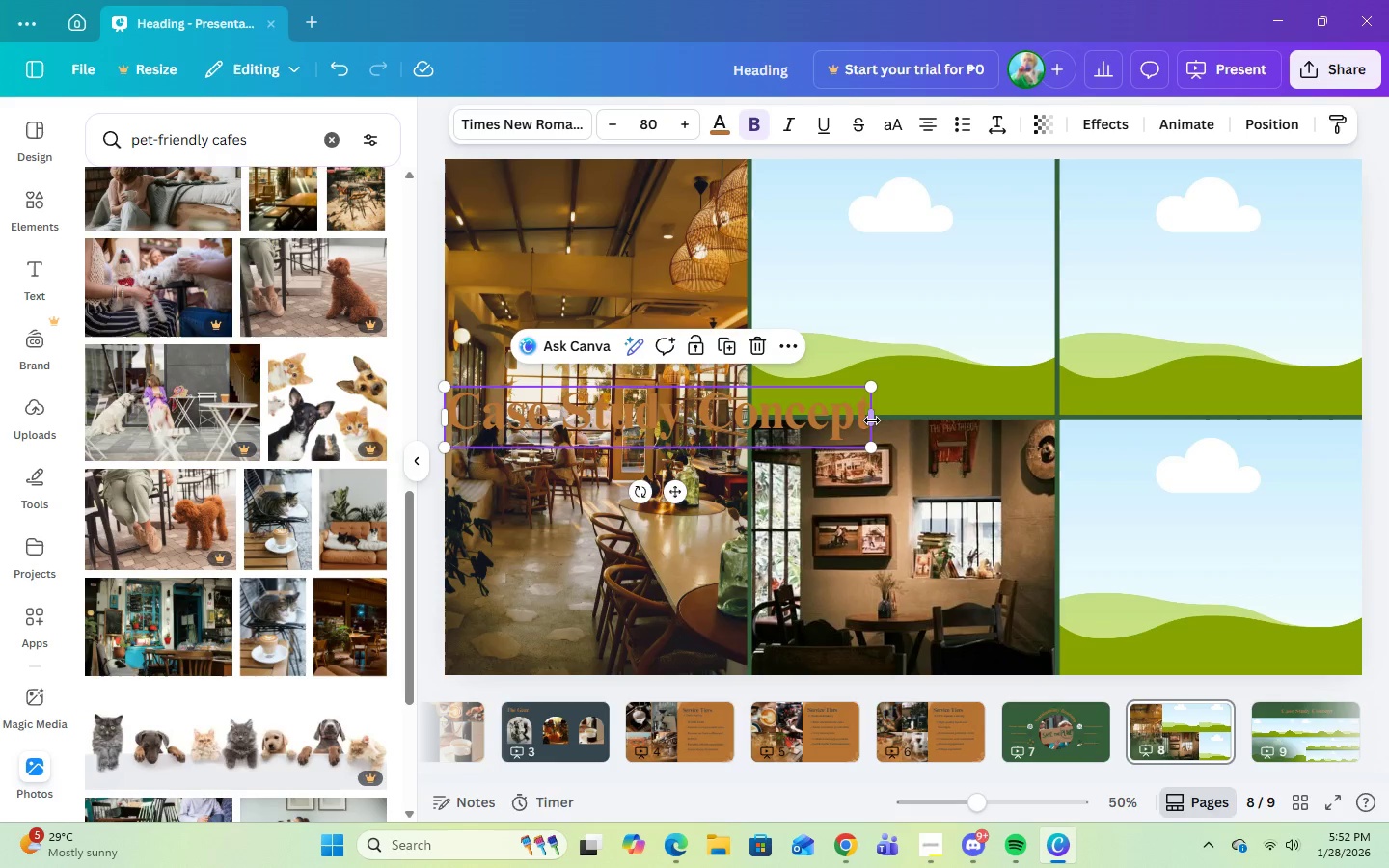 
left_click_drag(start_coordinate=[873, 420], to_coordinate=[740, 436])
 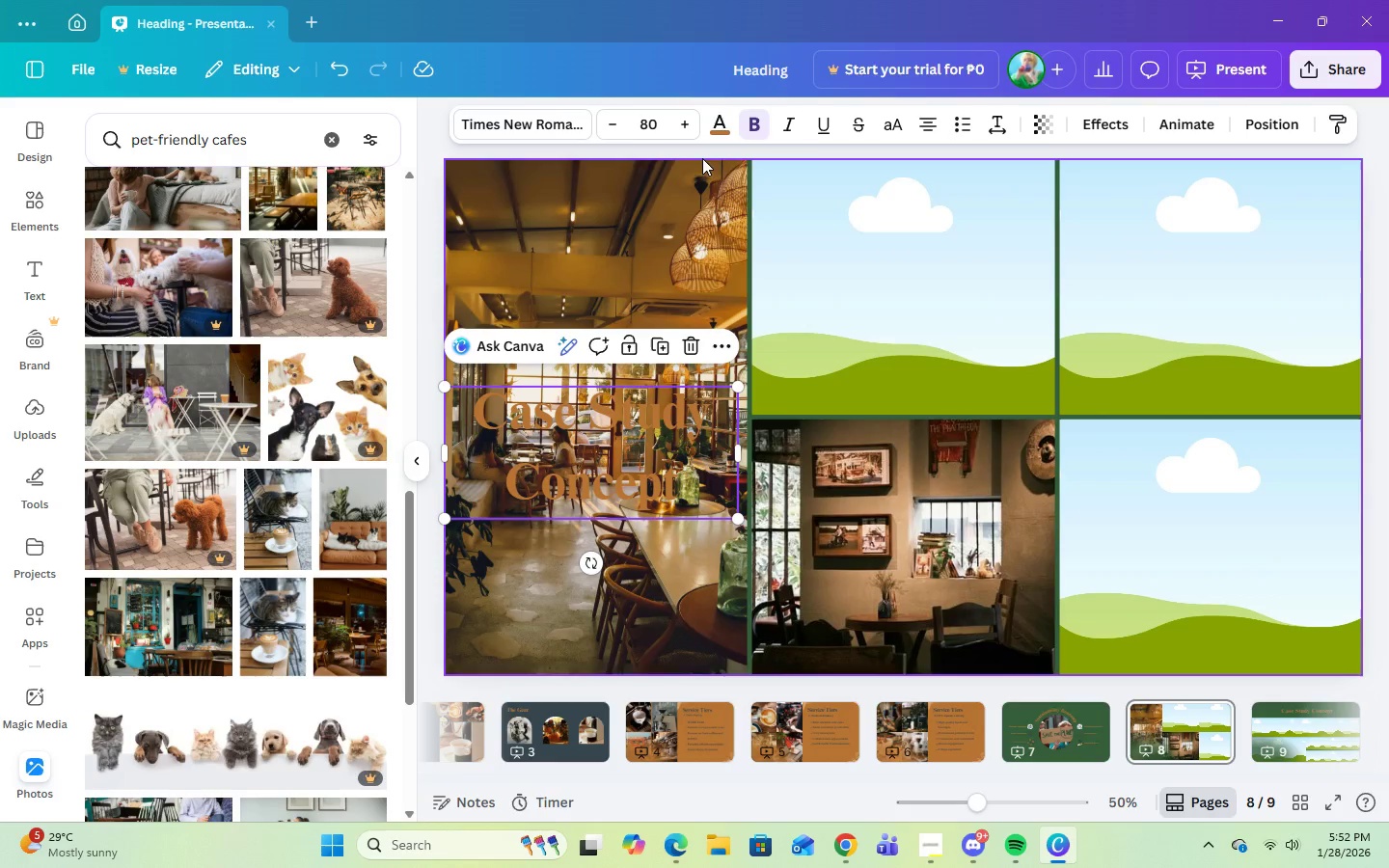 
left_click([718, 127])
 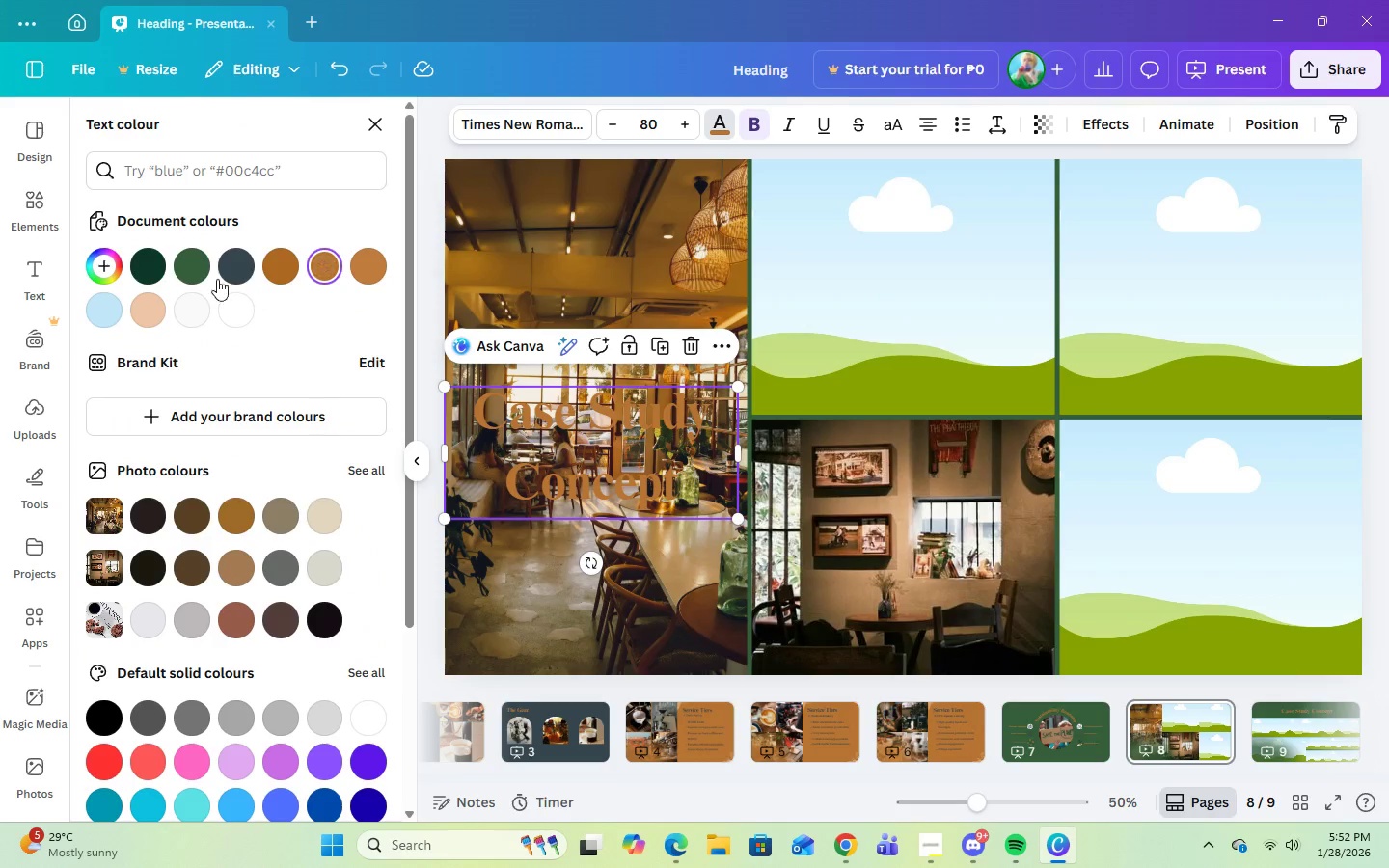 
left_click([188, 273])
 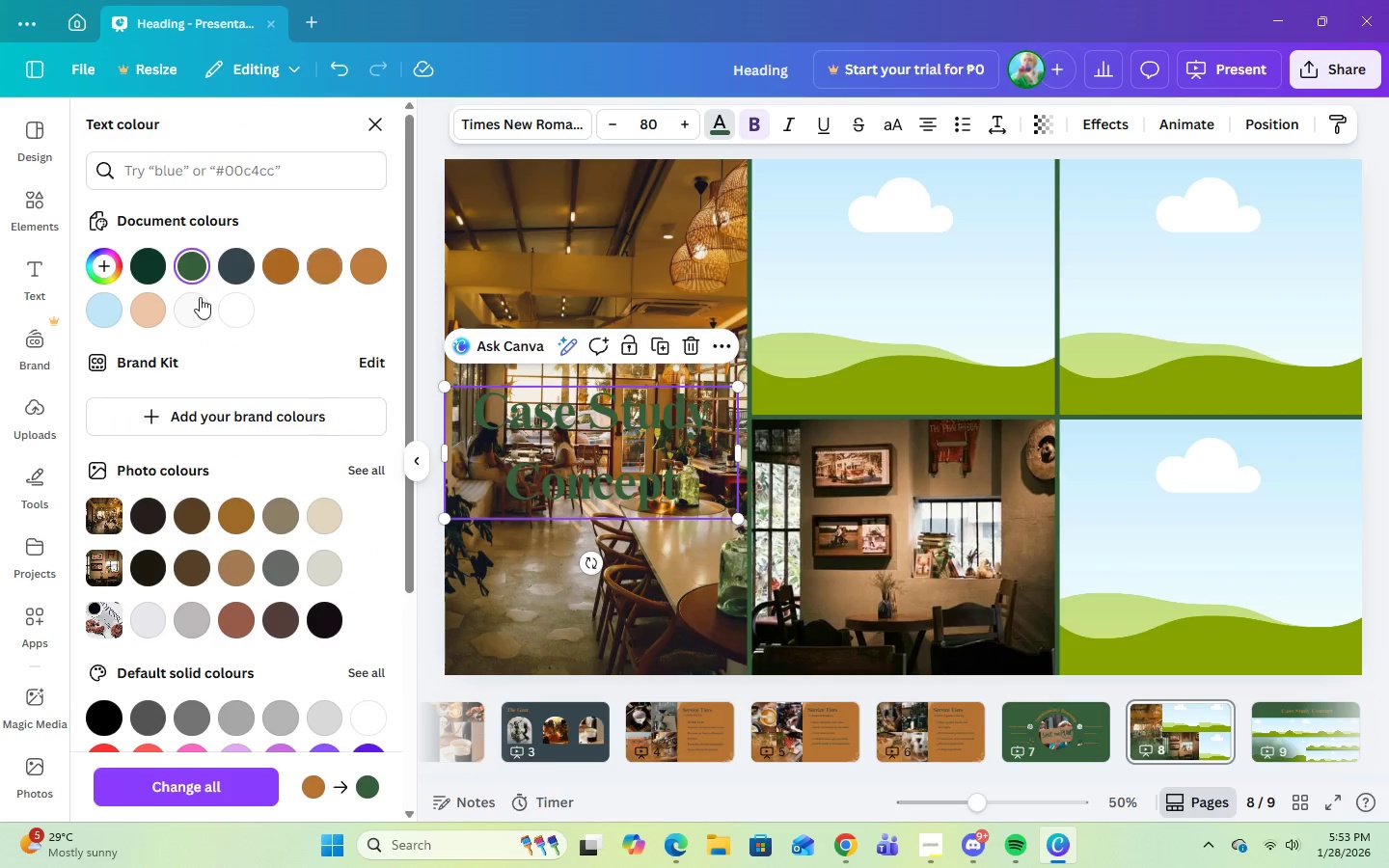 
left_click([242, 270])
 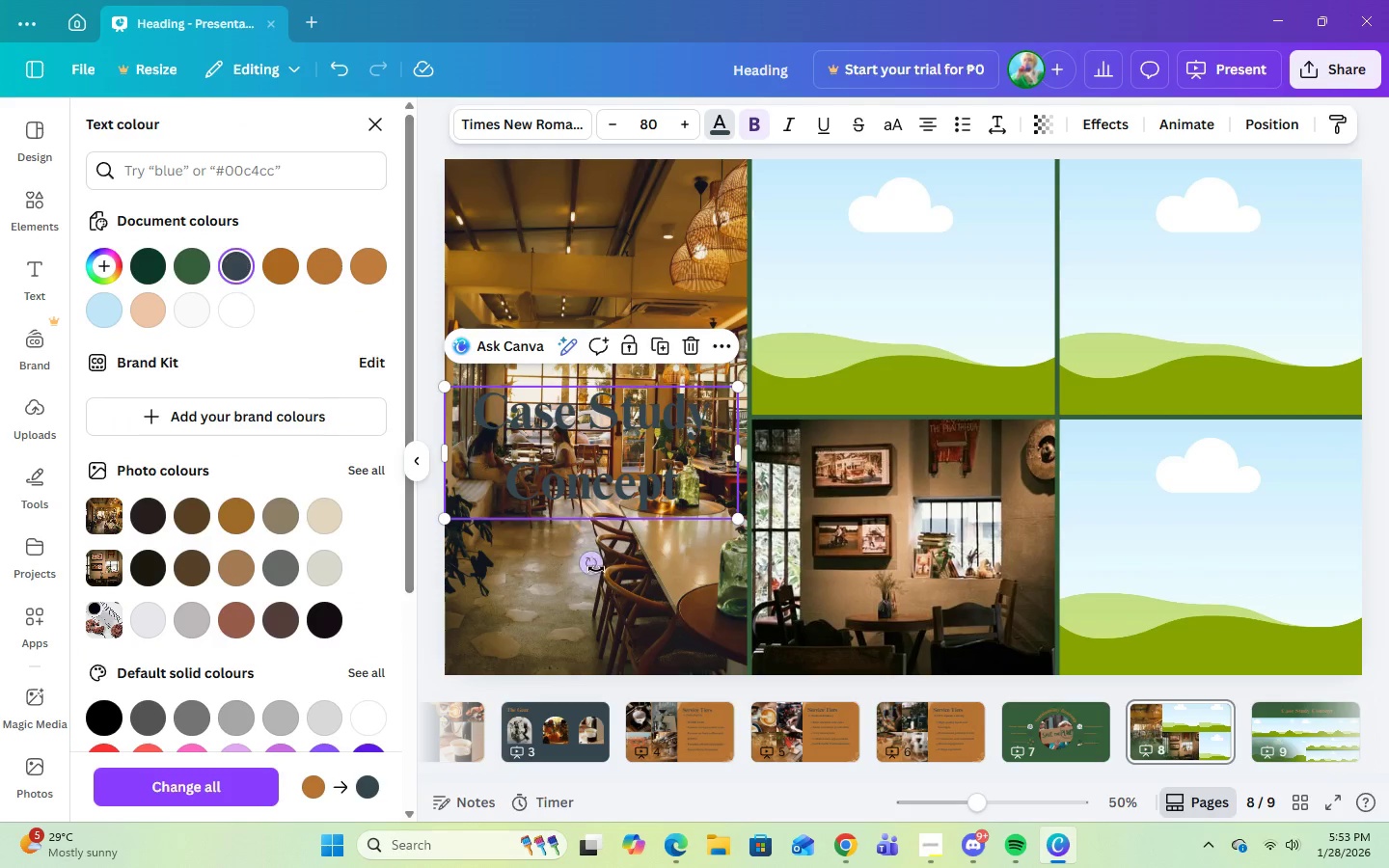 
left_click([597, 570])
 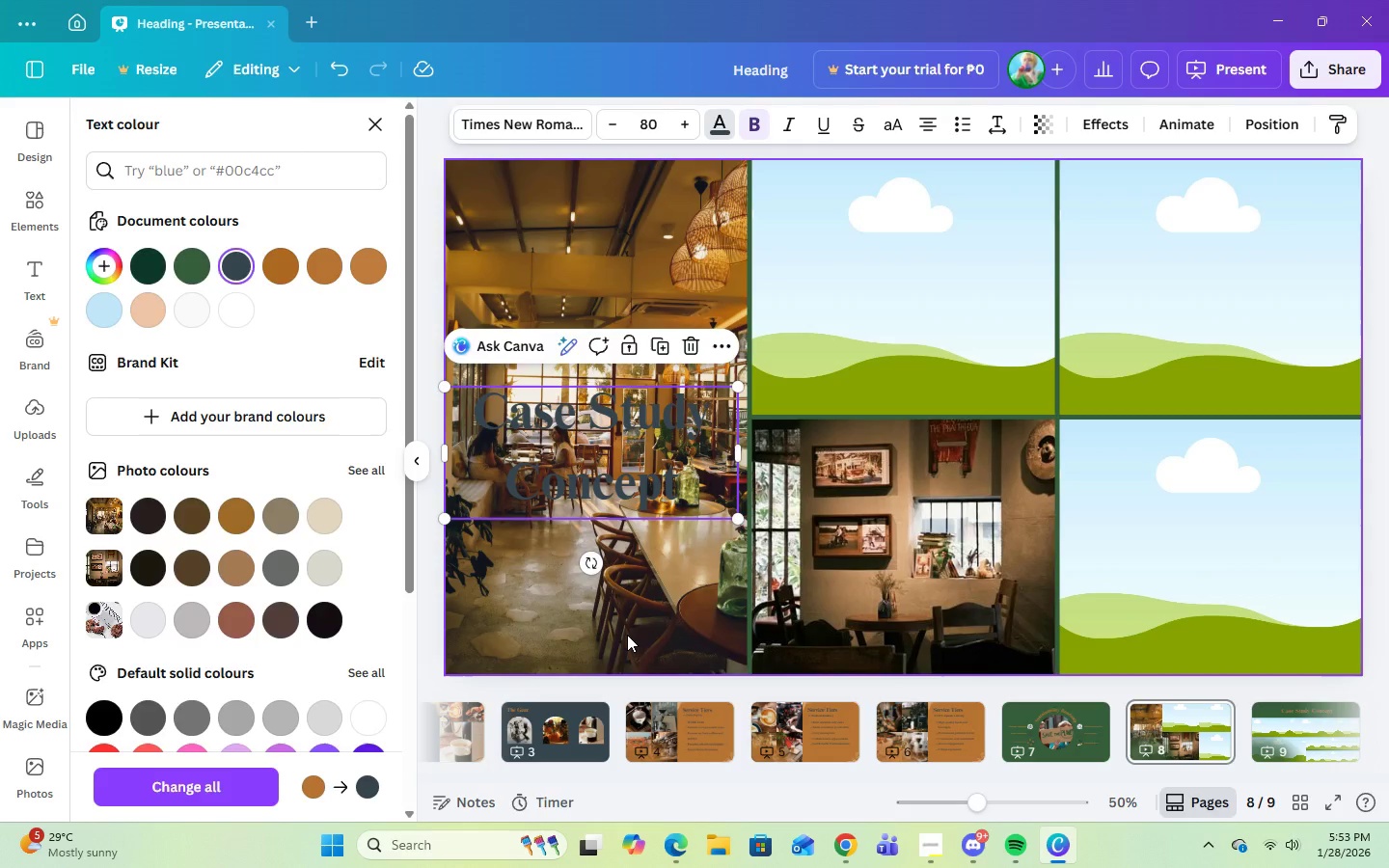 
left_click([627, 635])
 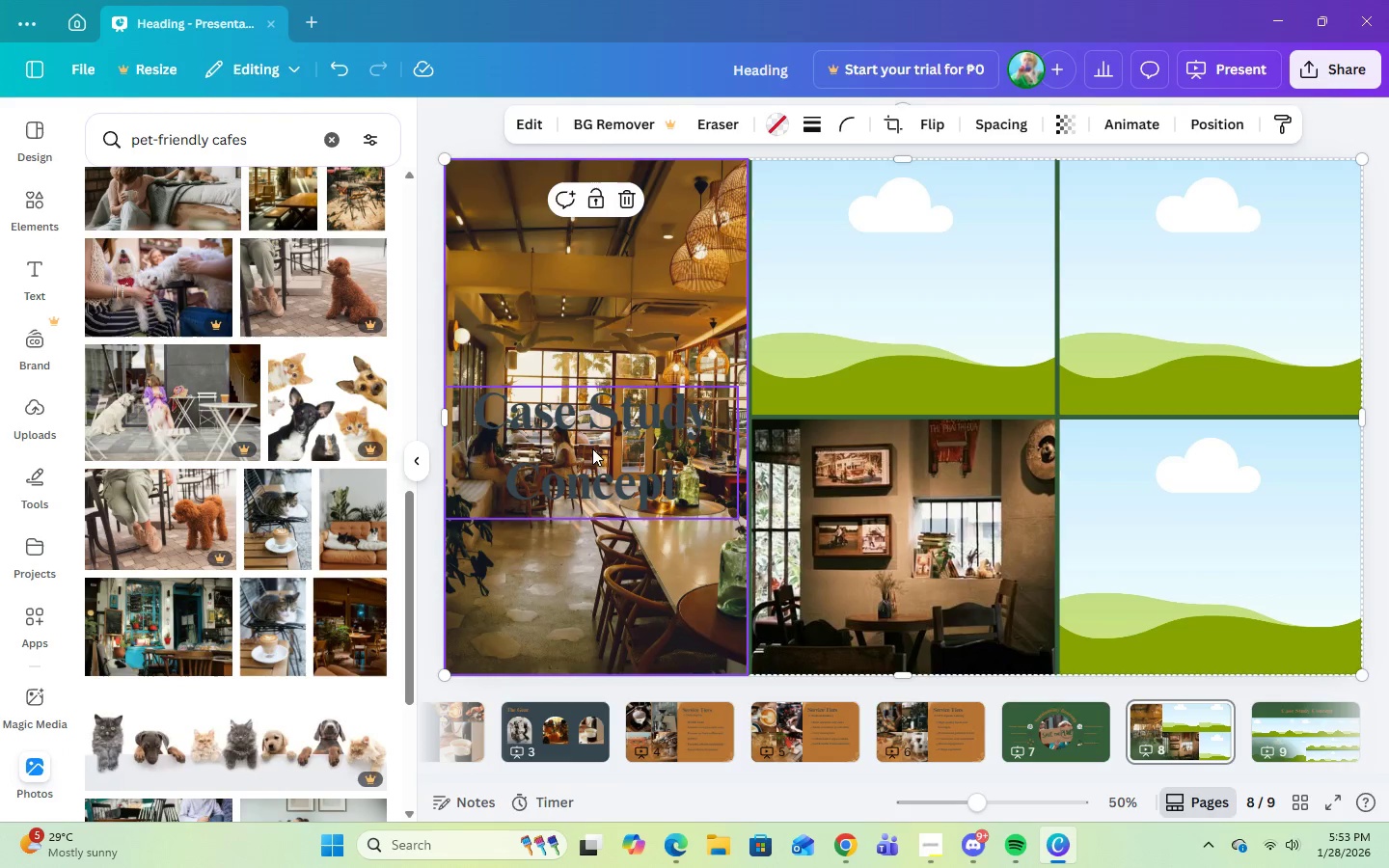 
left_click_drag(start_coordinate=[592, 448], to_coordinate=[602, 277])
 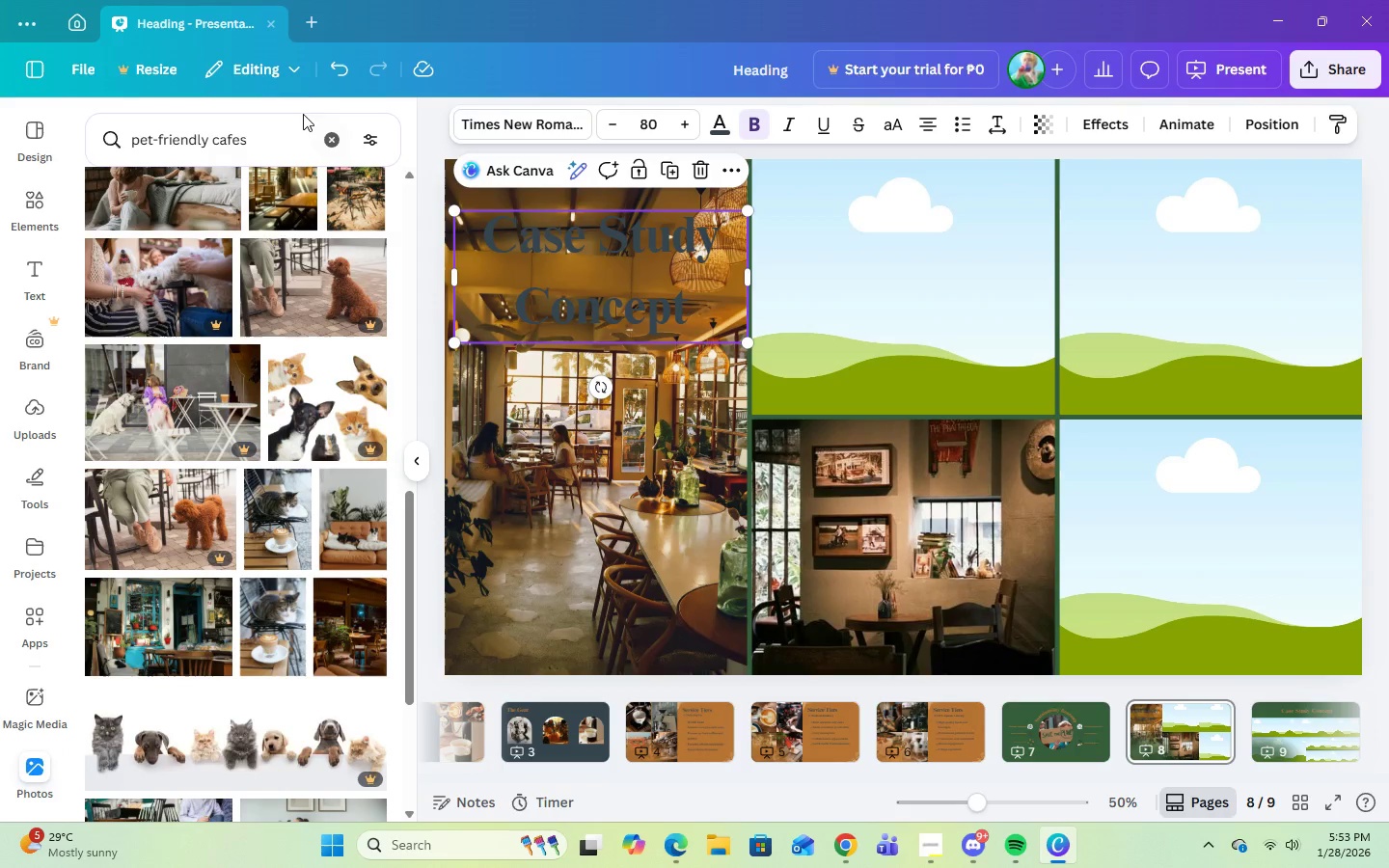 
double_click([337, 75])
 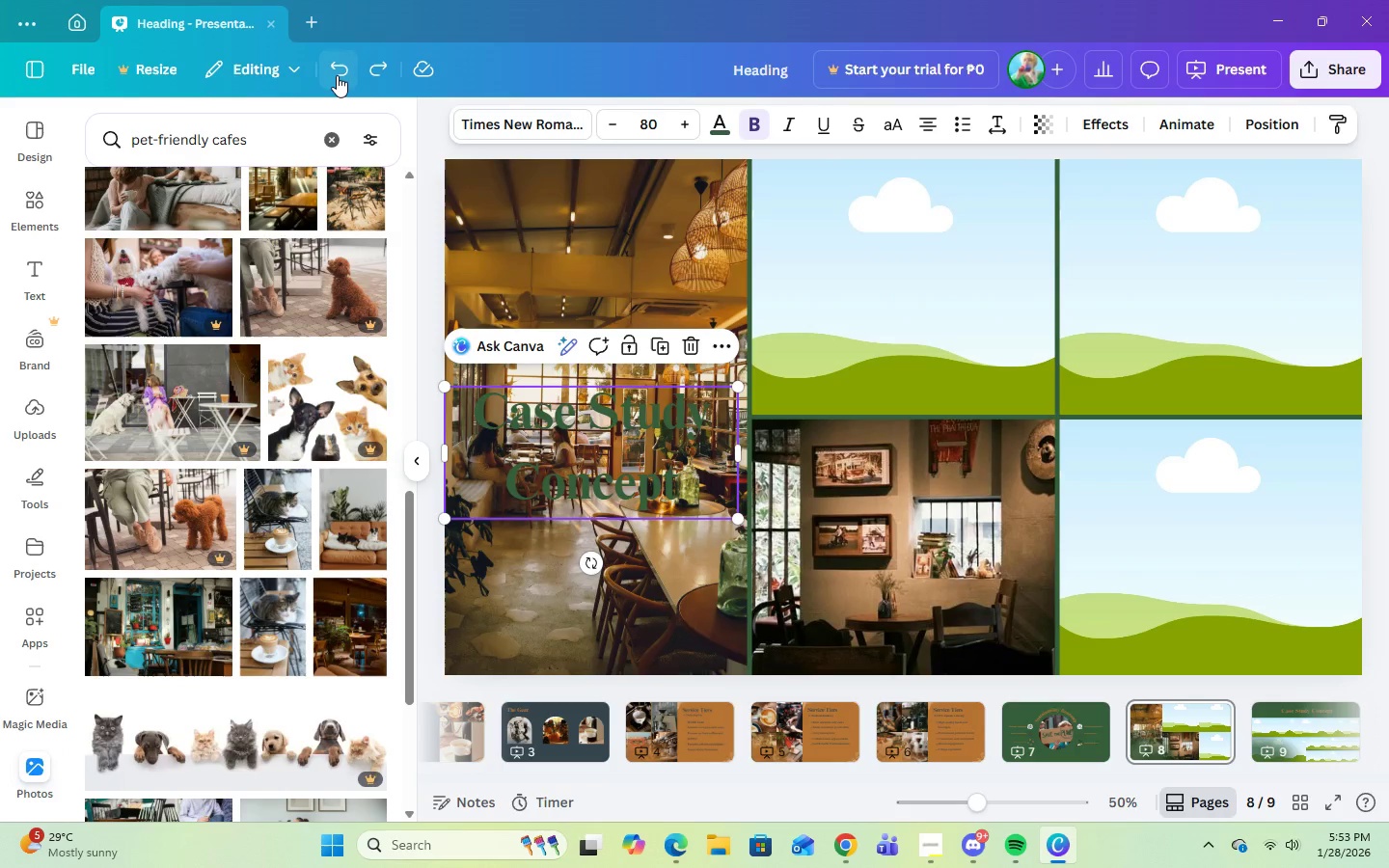 
triple_click([337, 75])
 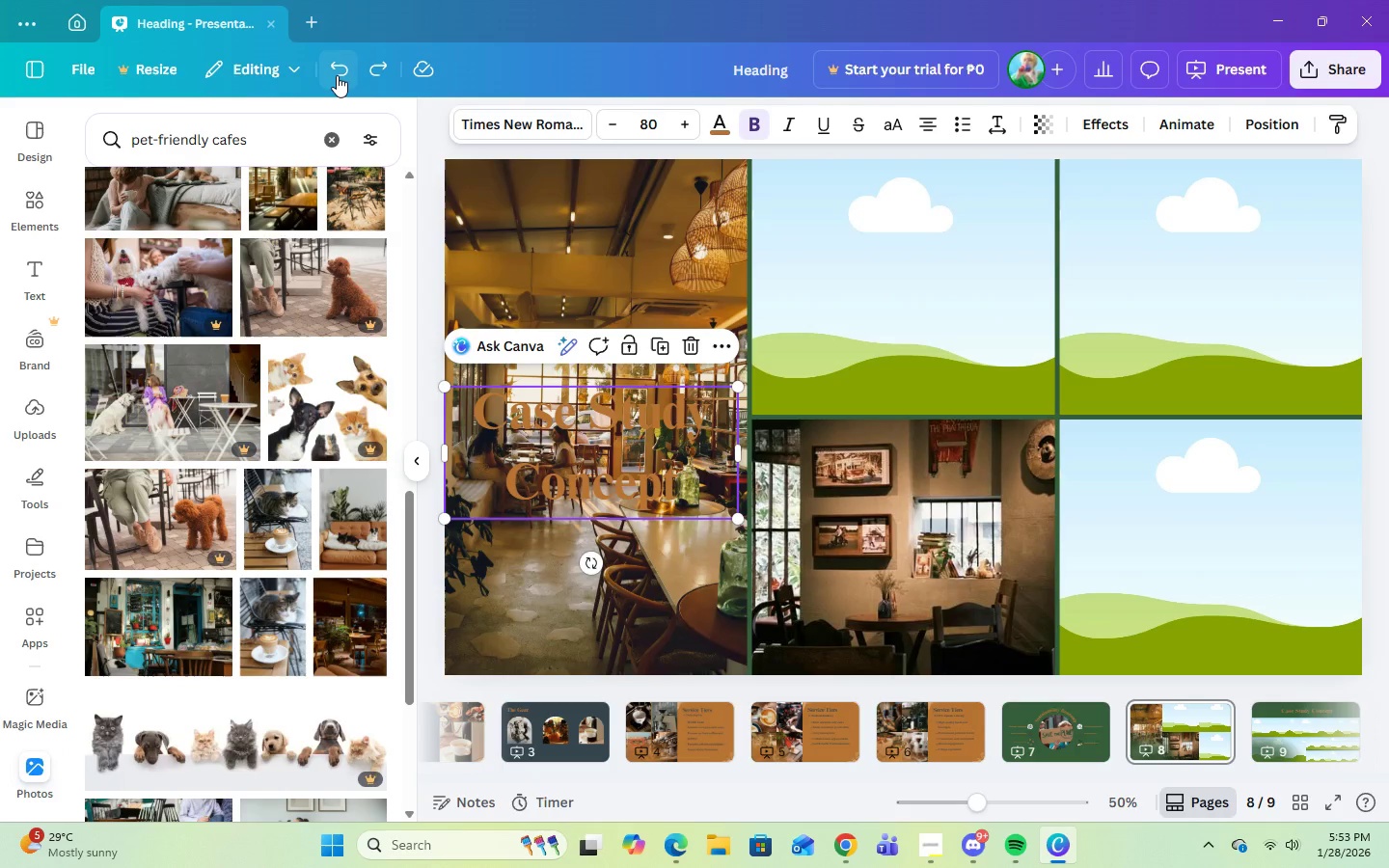 
triple_click([337, 75])
 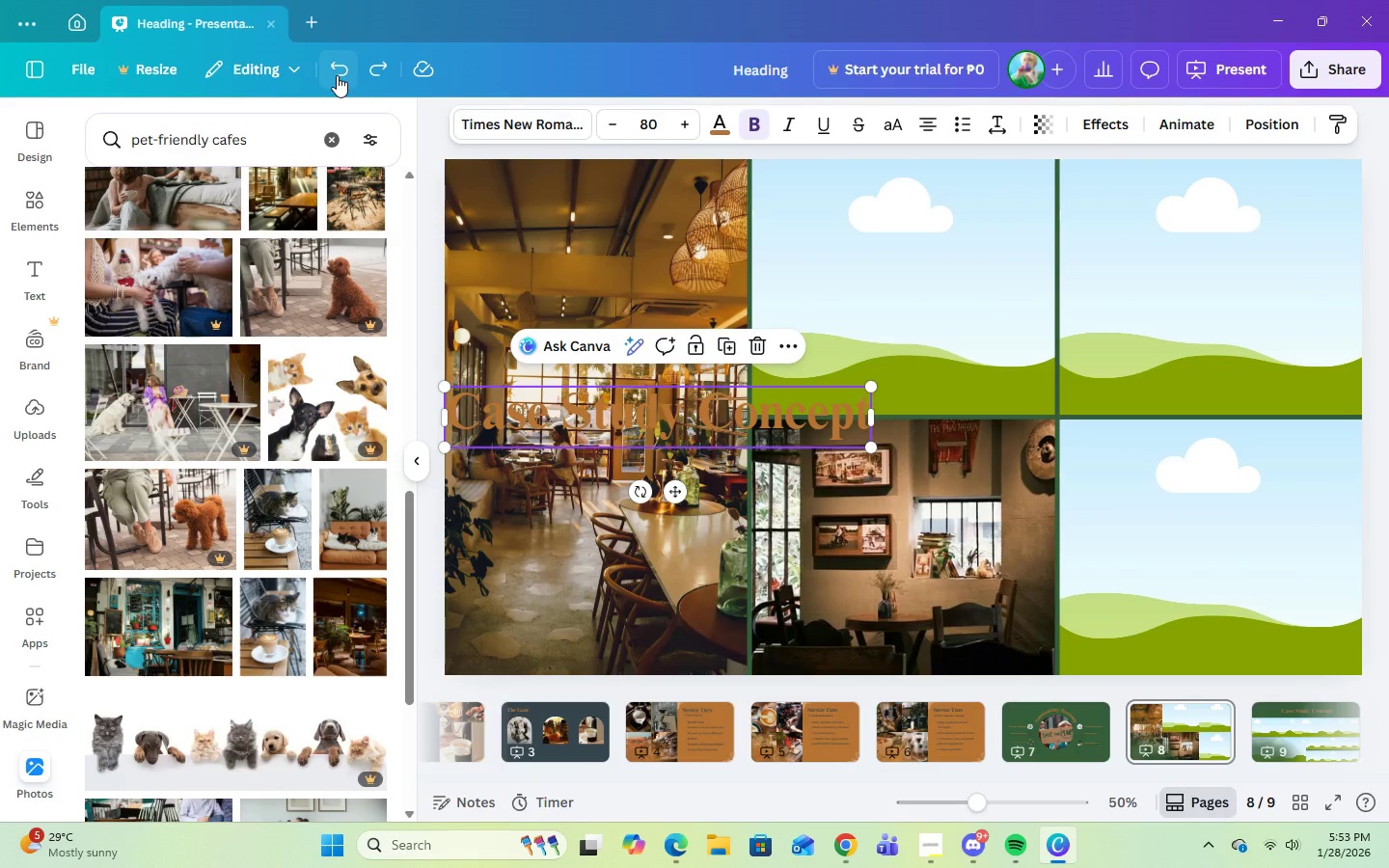 
left_click([337, 75])
 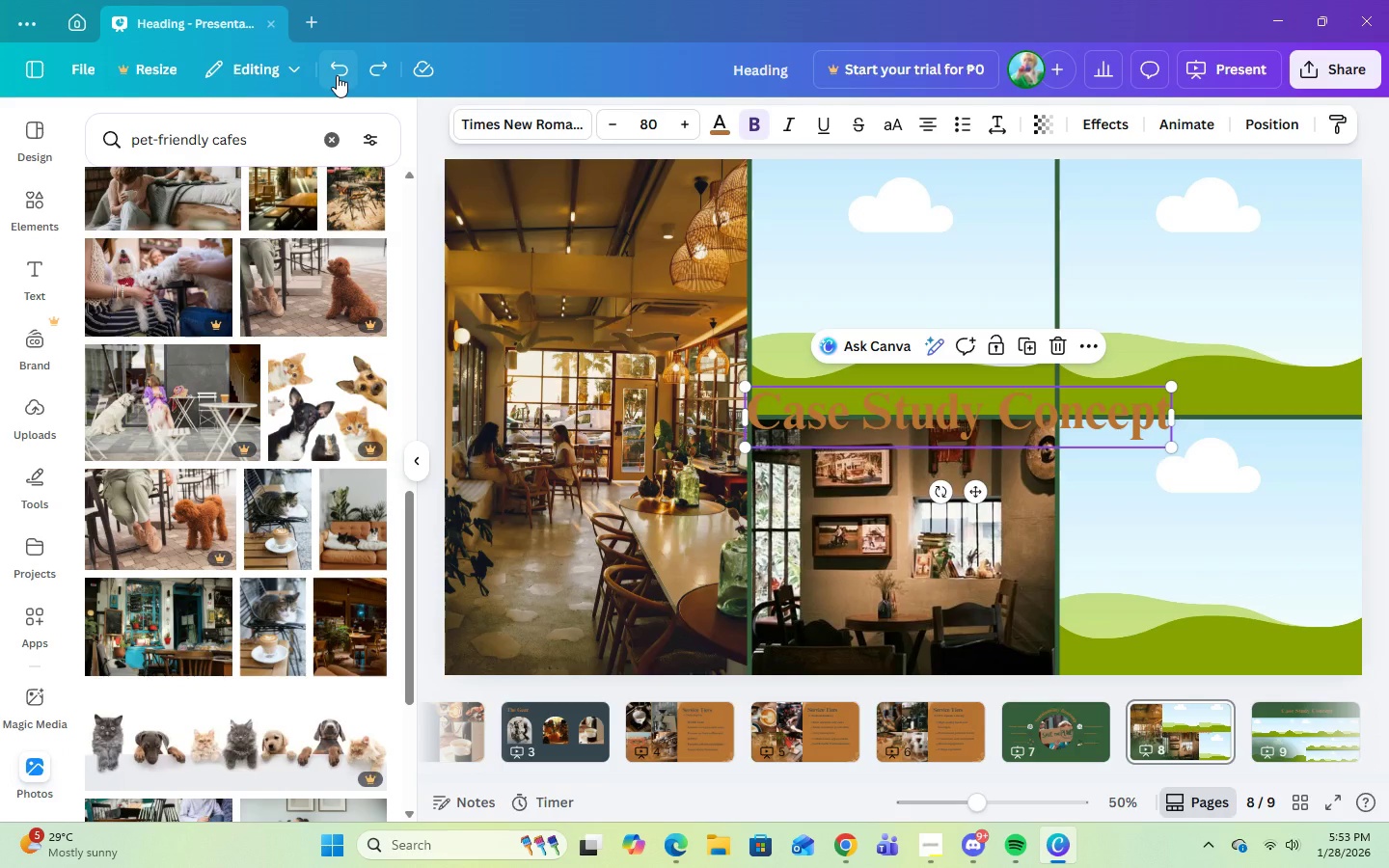 
left_click([337, 75])
 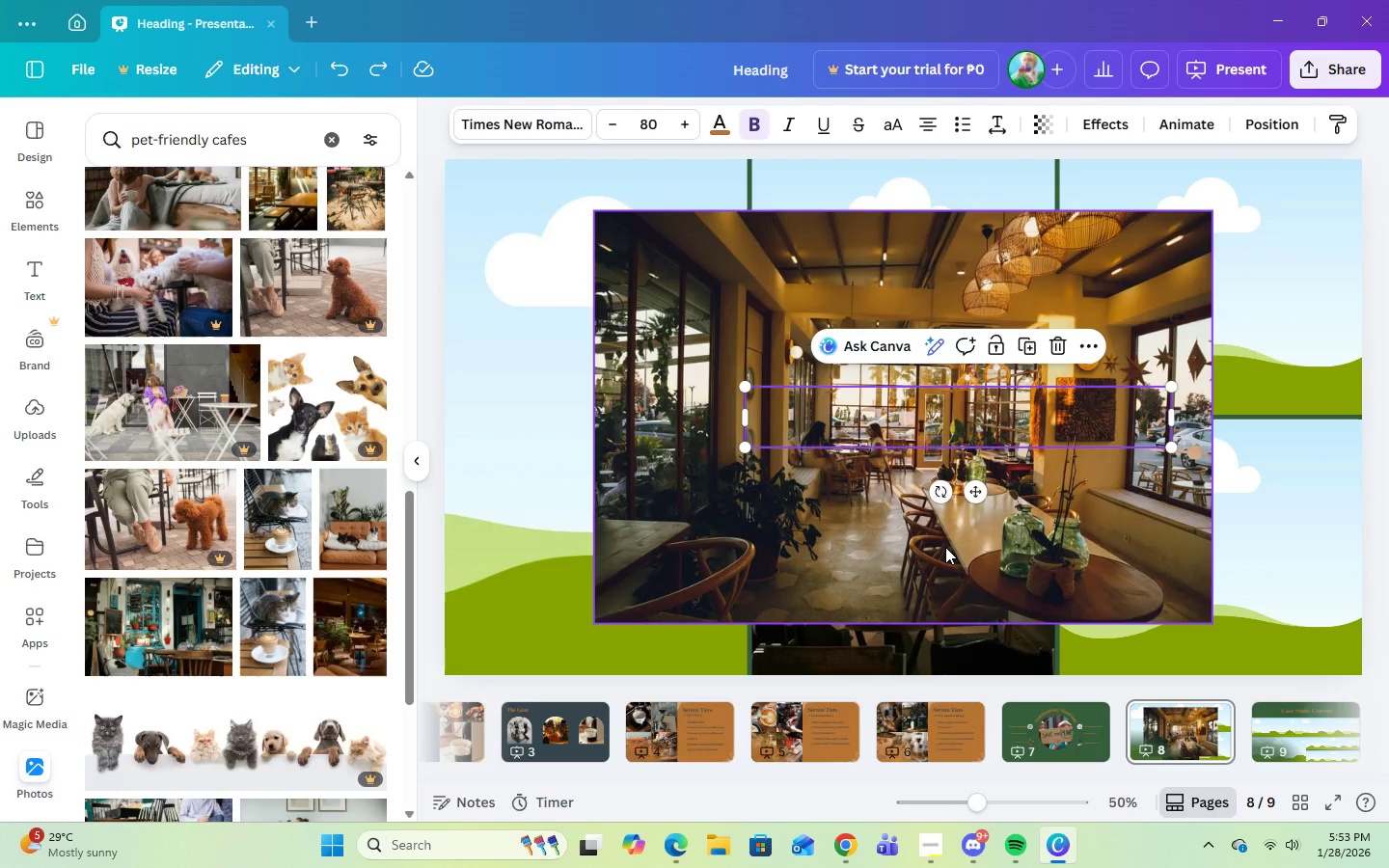 
left_click_drag(start_coordinate=[945, 547], to_coordinate=[1220, 613])
 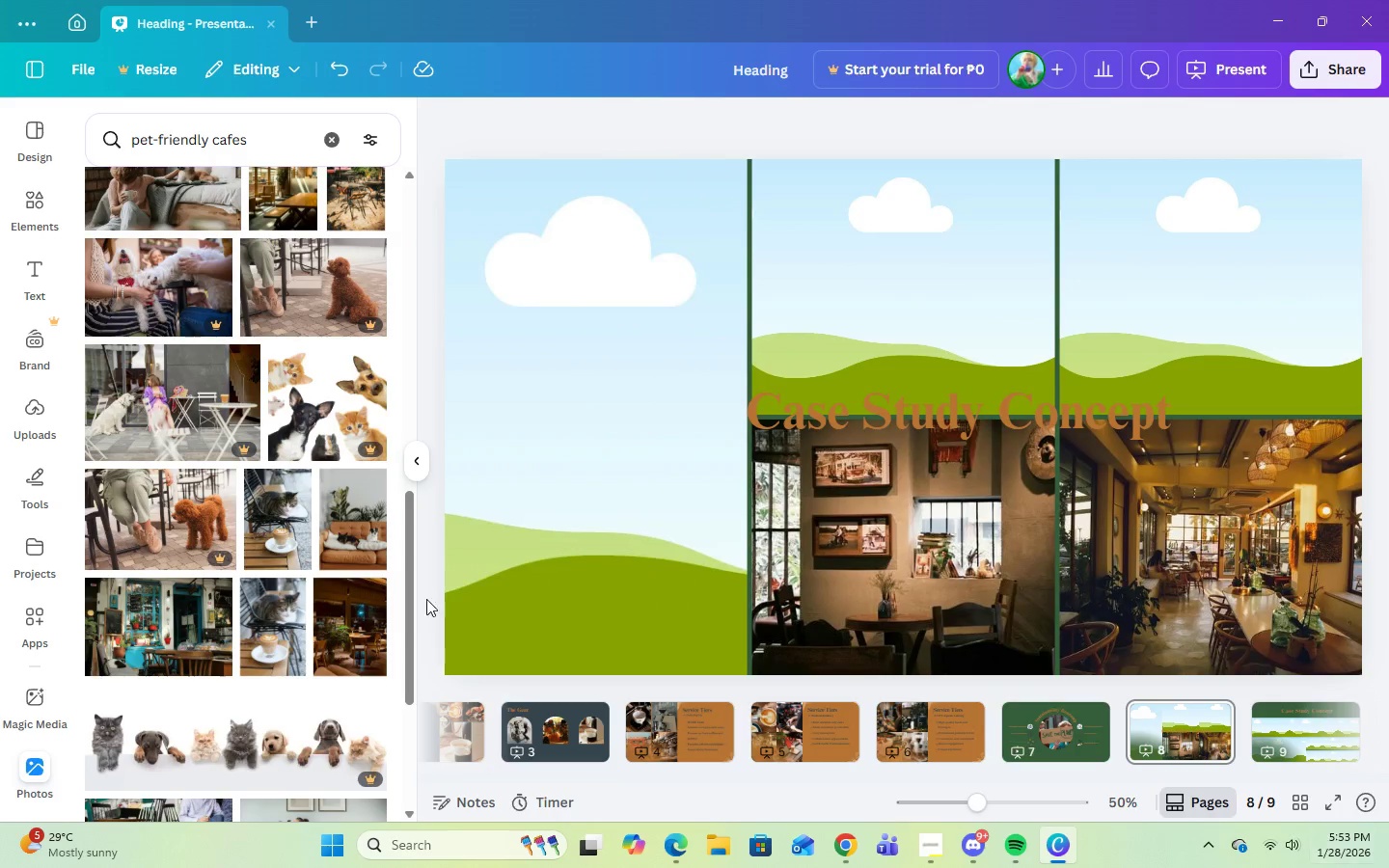 
scroll: coordinate [138, 651], scroll_direction: down, amount: 4.0
 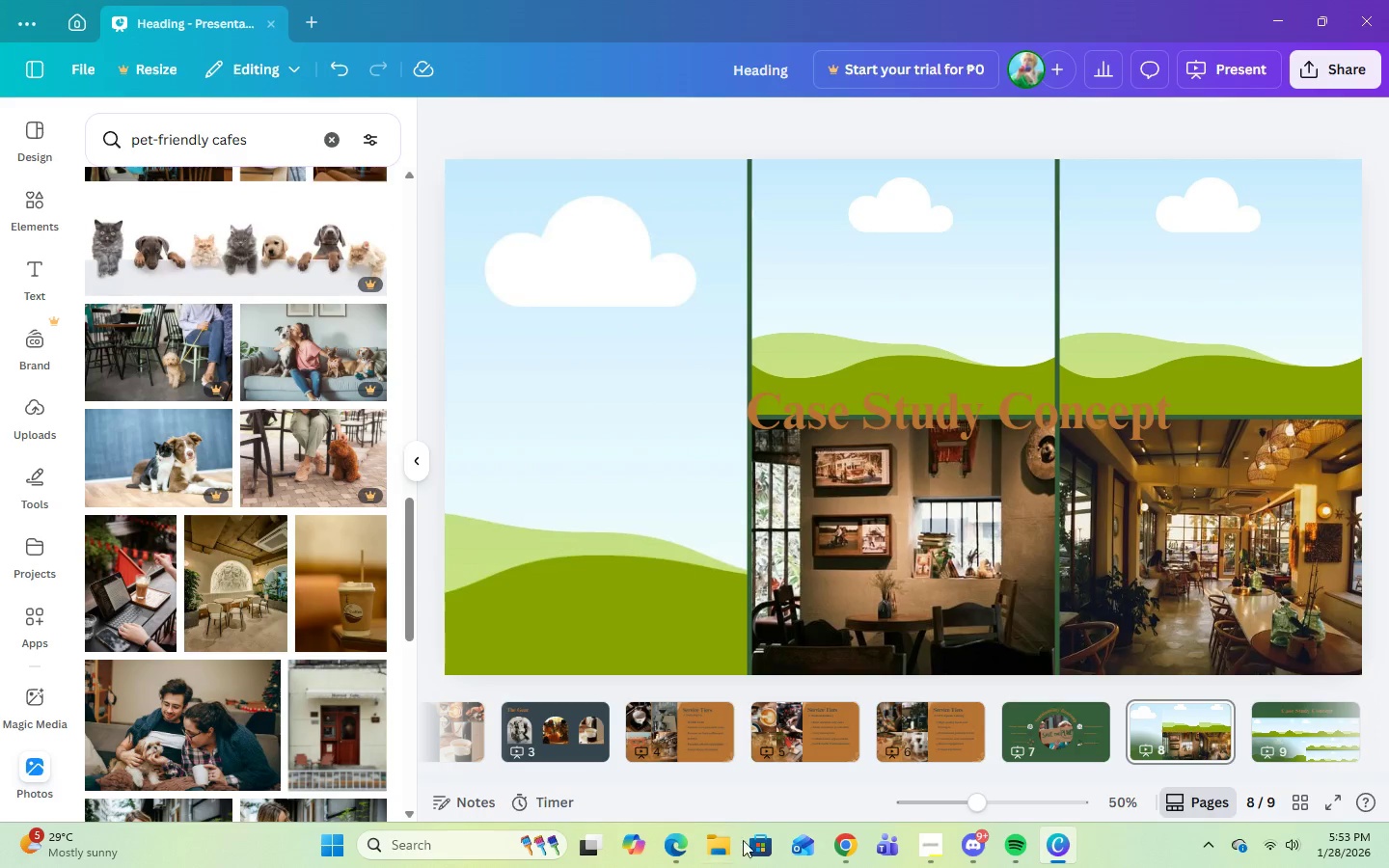 
left_click([844, 851])
 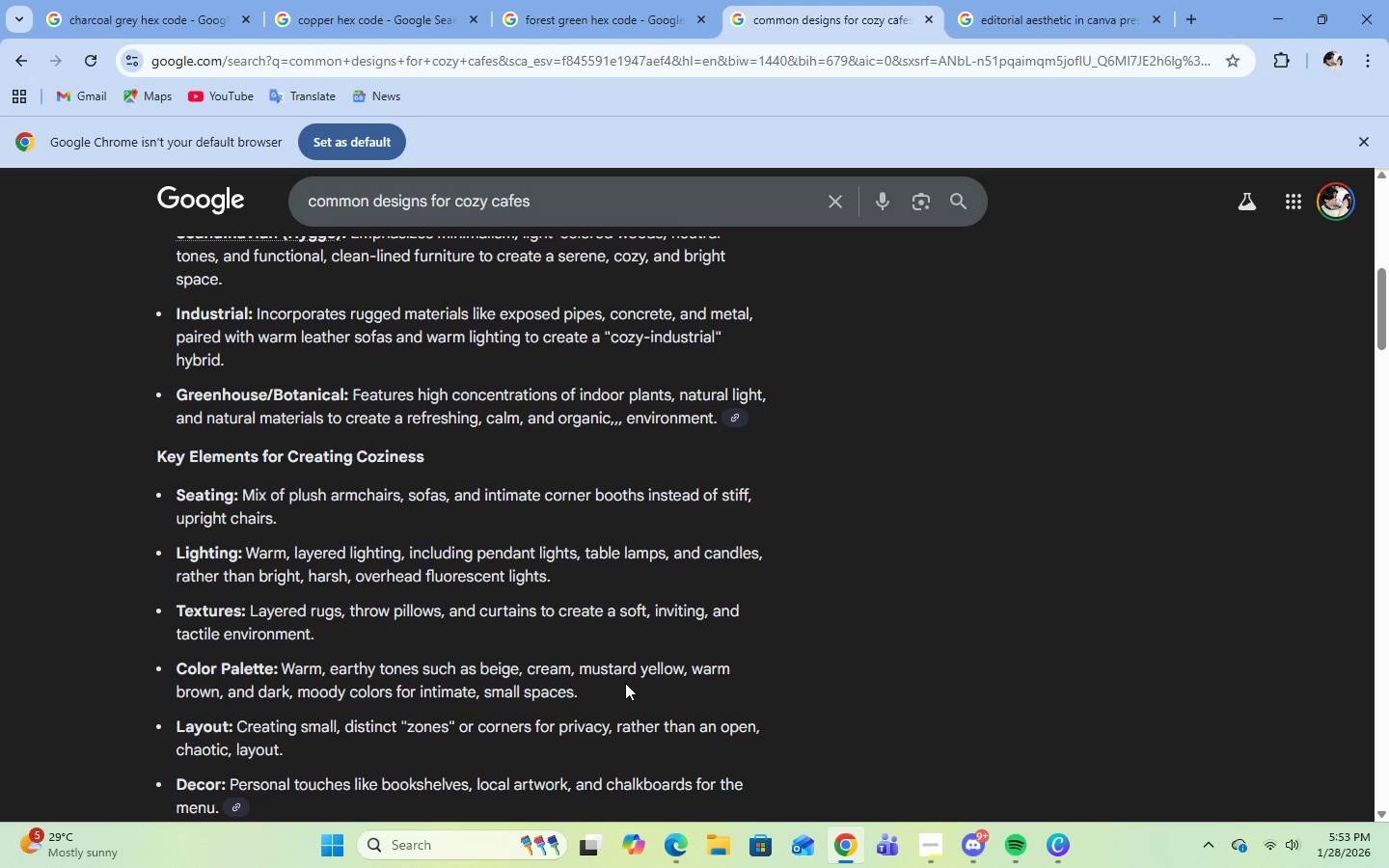 
scroll: coordinate [625, 683], scroll_direction: up, amount: 1.0
 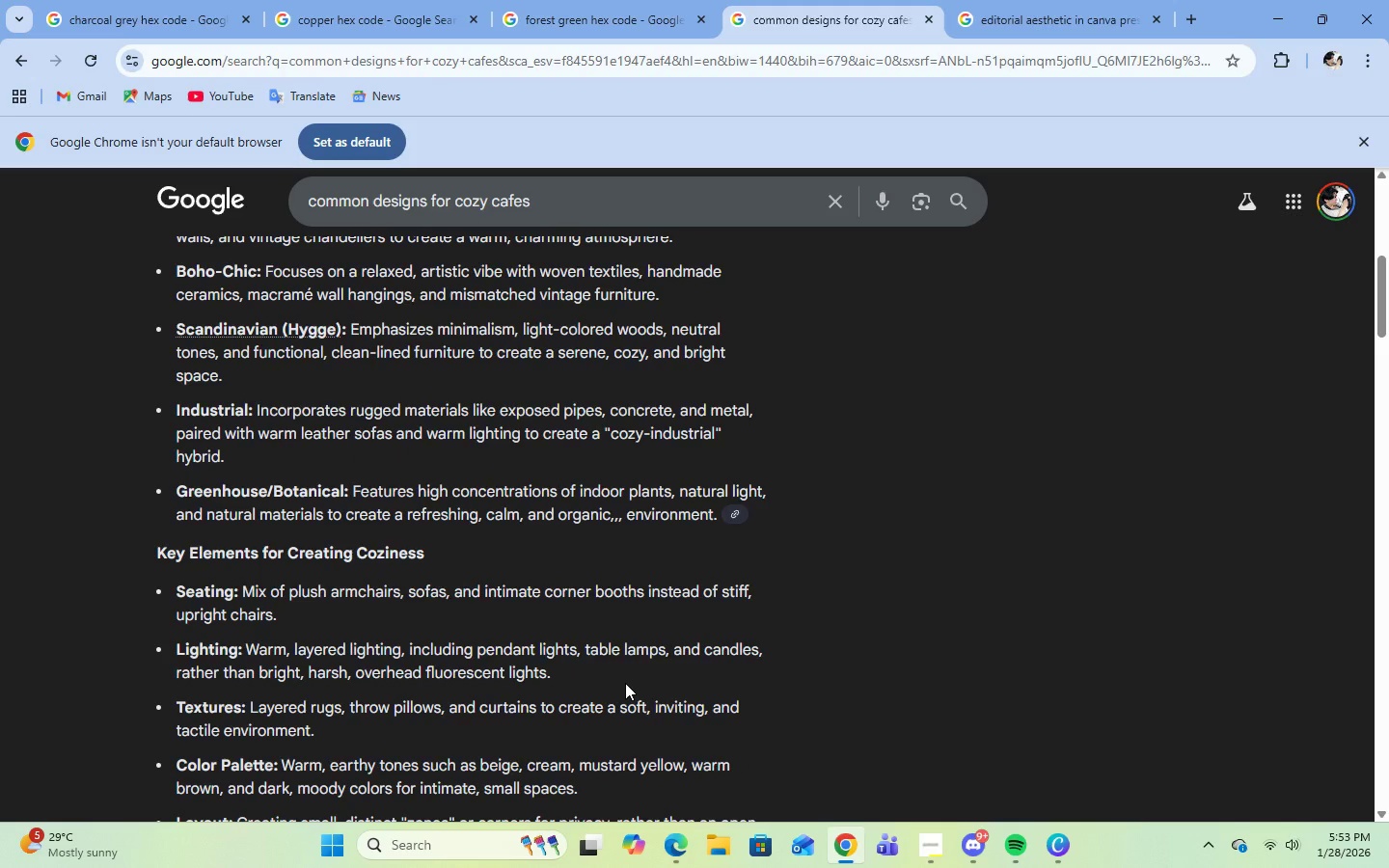 
scroll: coordinate [625, 683], scroll_direction: down, amount: 6.0
 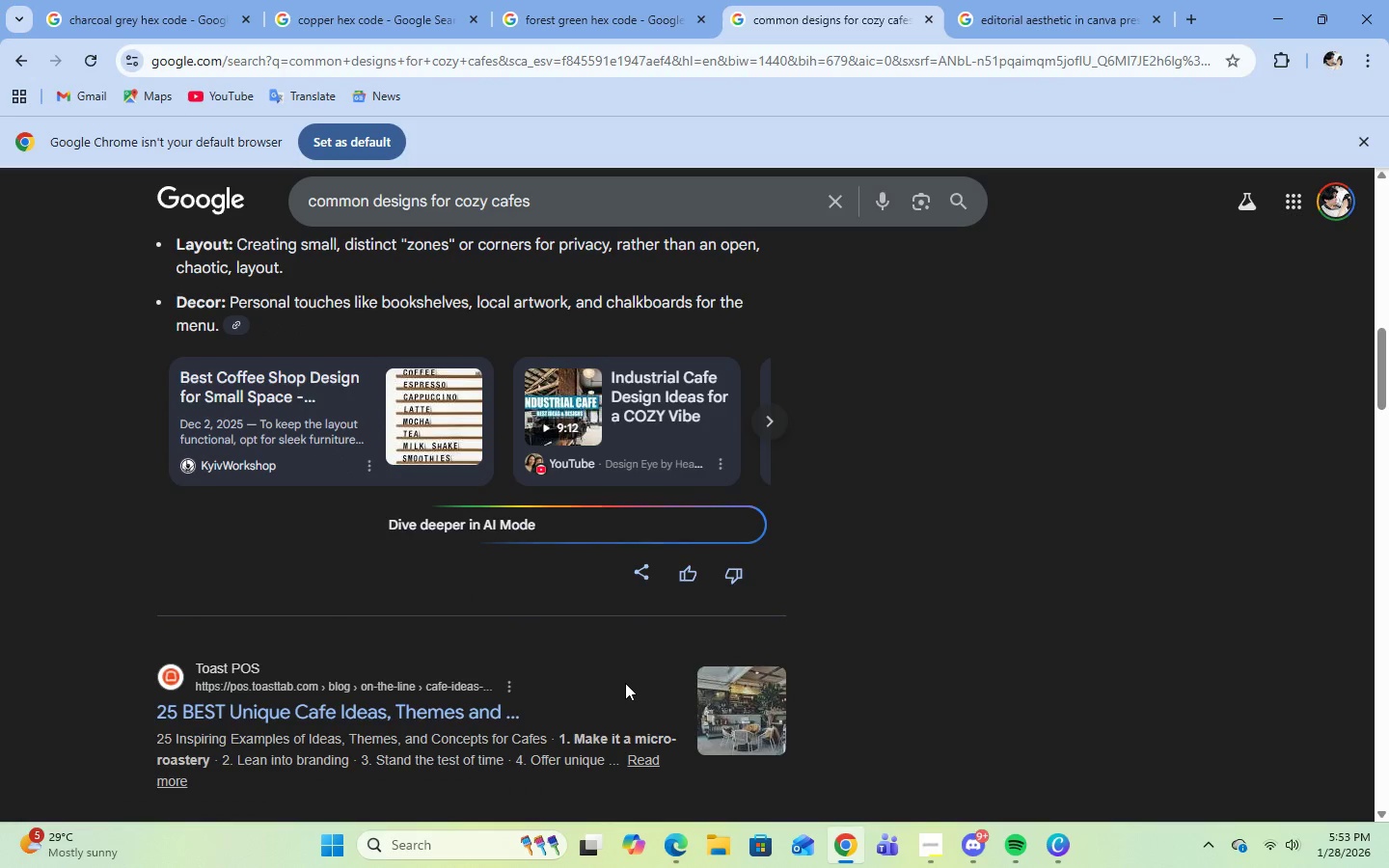 
scroll: coordinate [881, 680], scroll_direction: up, amount: 6.0
 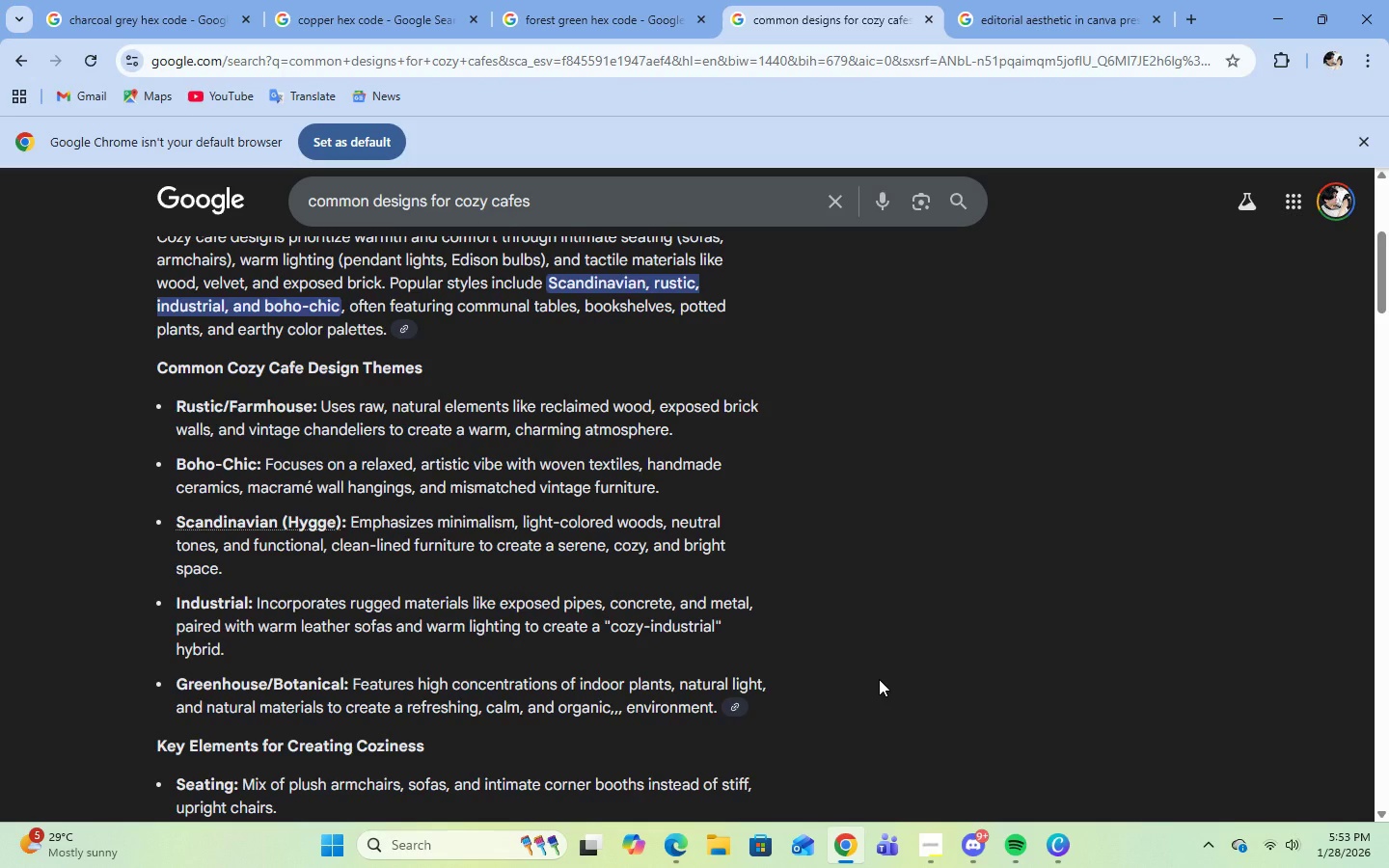 
scroll: coordinate [879, 679], scroll_direction: down, amount: 3.0
 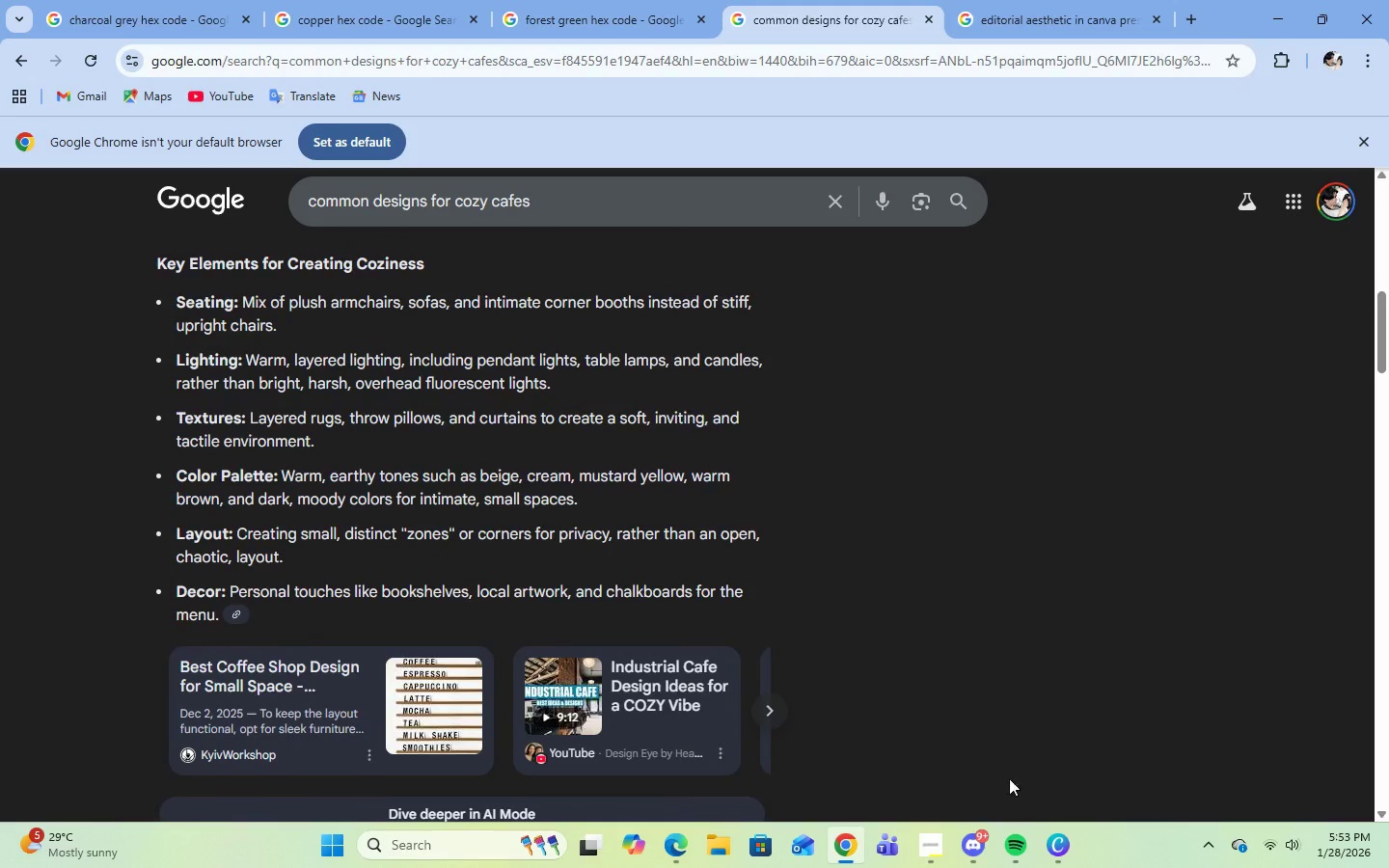 
left_click([1064, 842])
 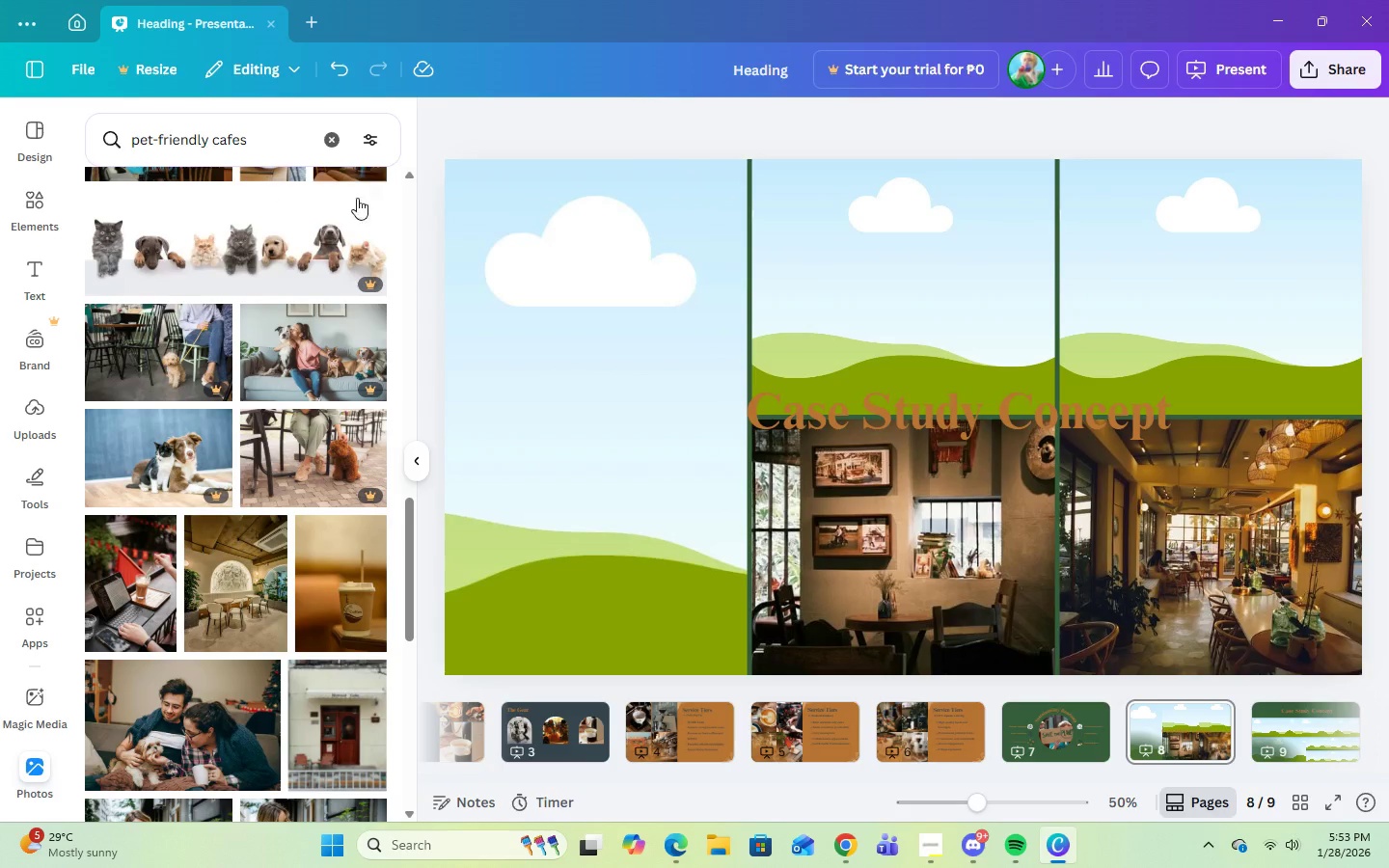 
scroll: coordinate [257, 265], scroll_direction: down, amount: 4.0
 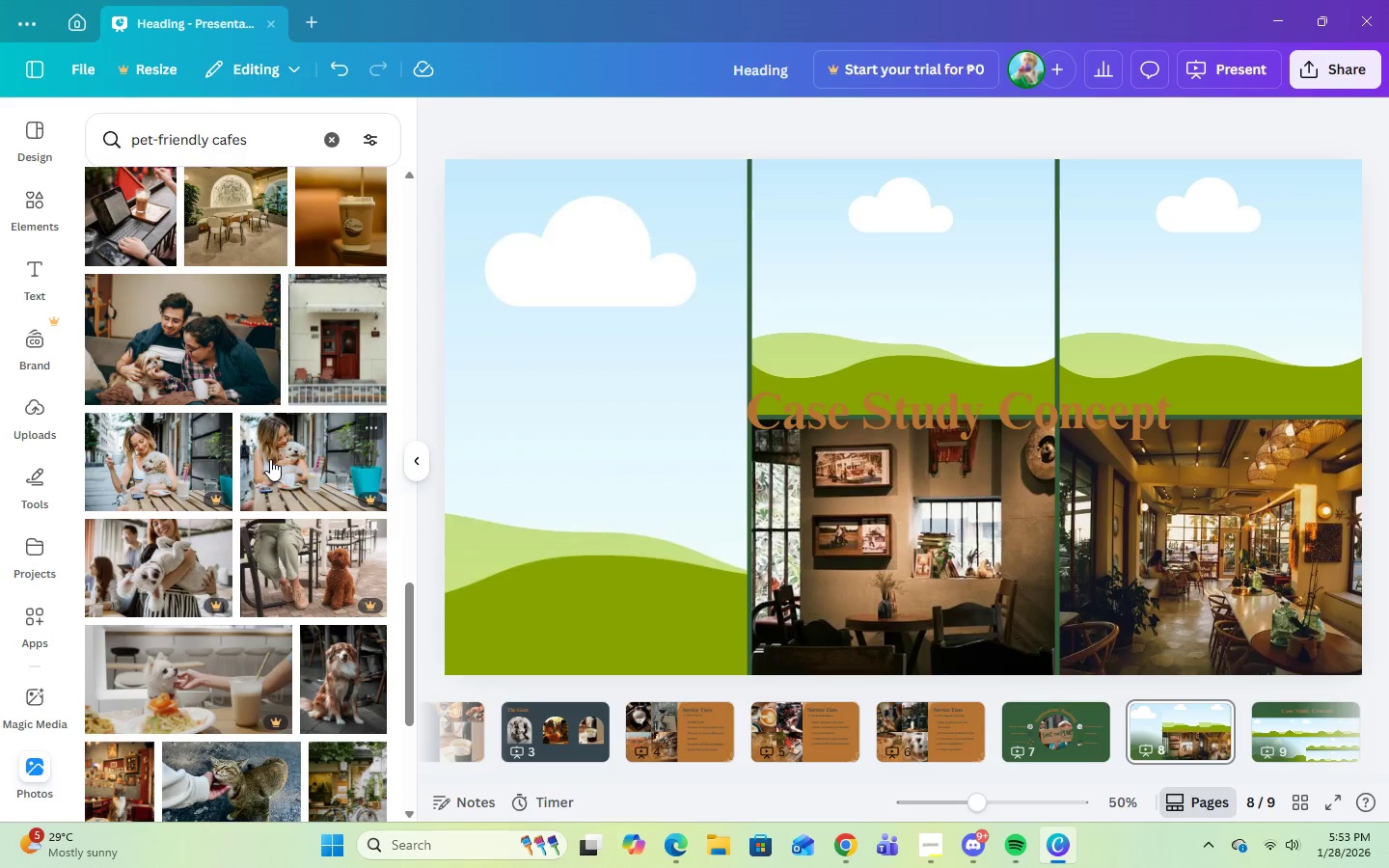 
scroll: coordinate [298, 518], scroll_direction: up, amount: 12.0
 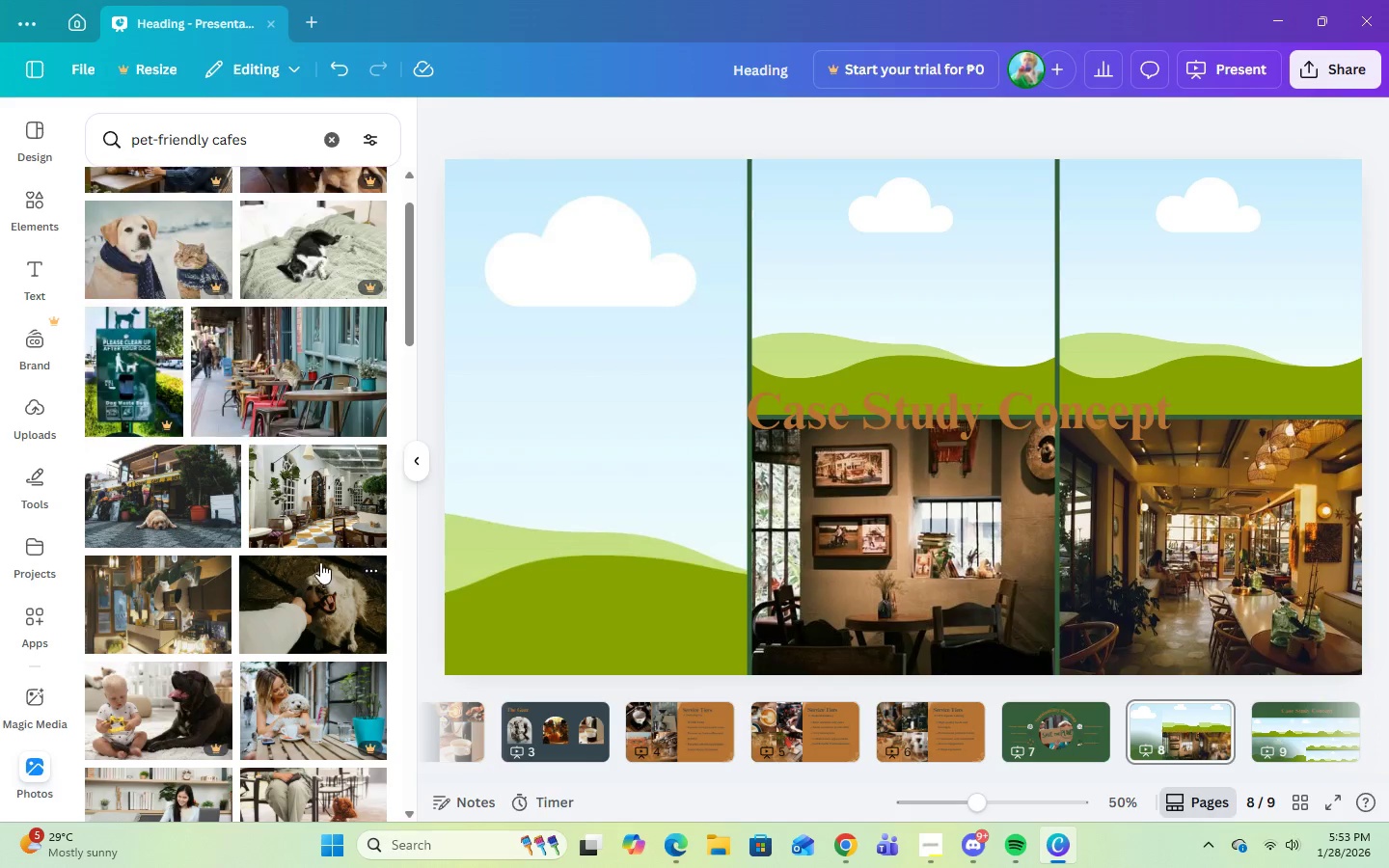 
left_click_drag(start_coordinate=[181, 510], to_coordinate=[566, 508])
 